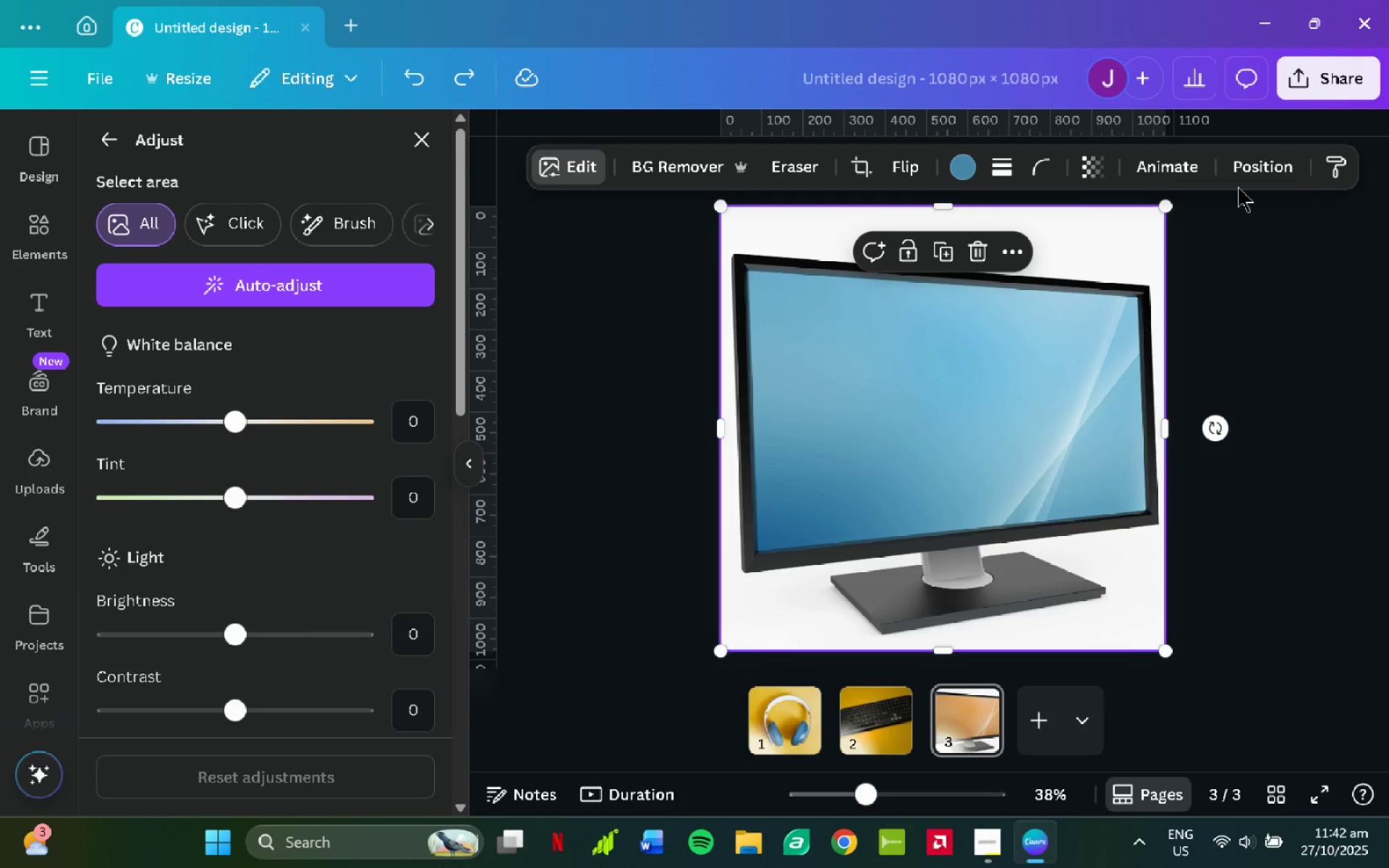 
wait(11.0)
 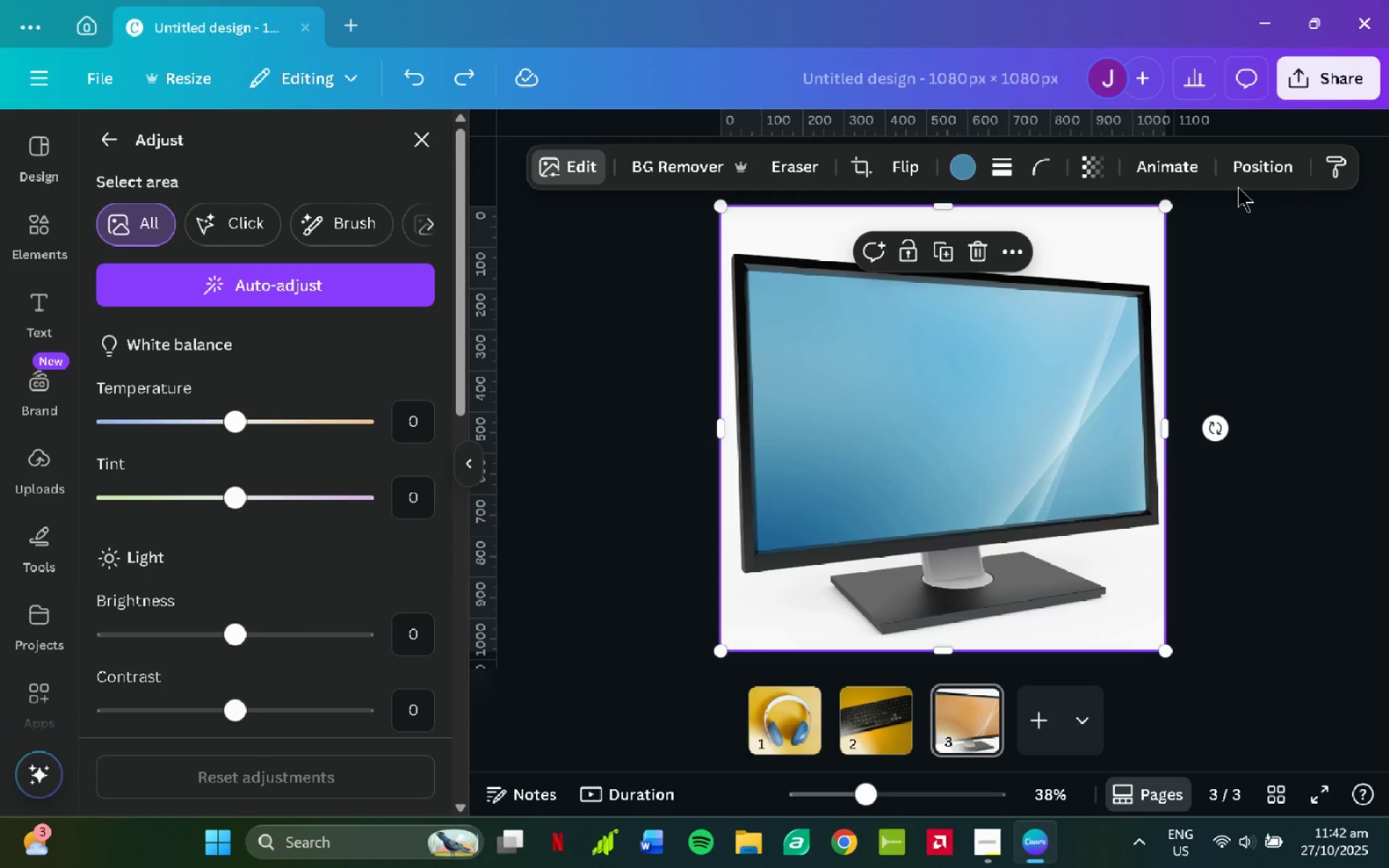 
scroll: coordinate [255, 328], scroll_direction: up, amount: 3.0
 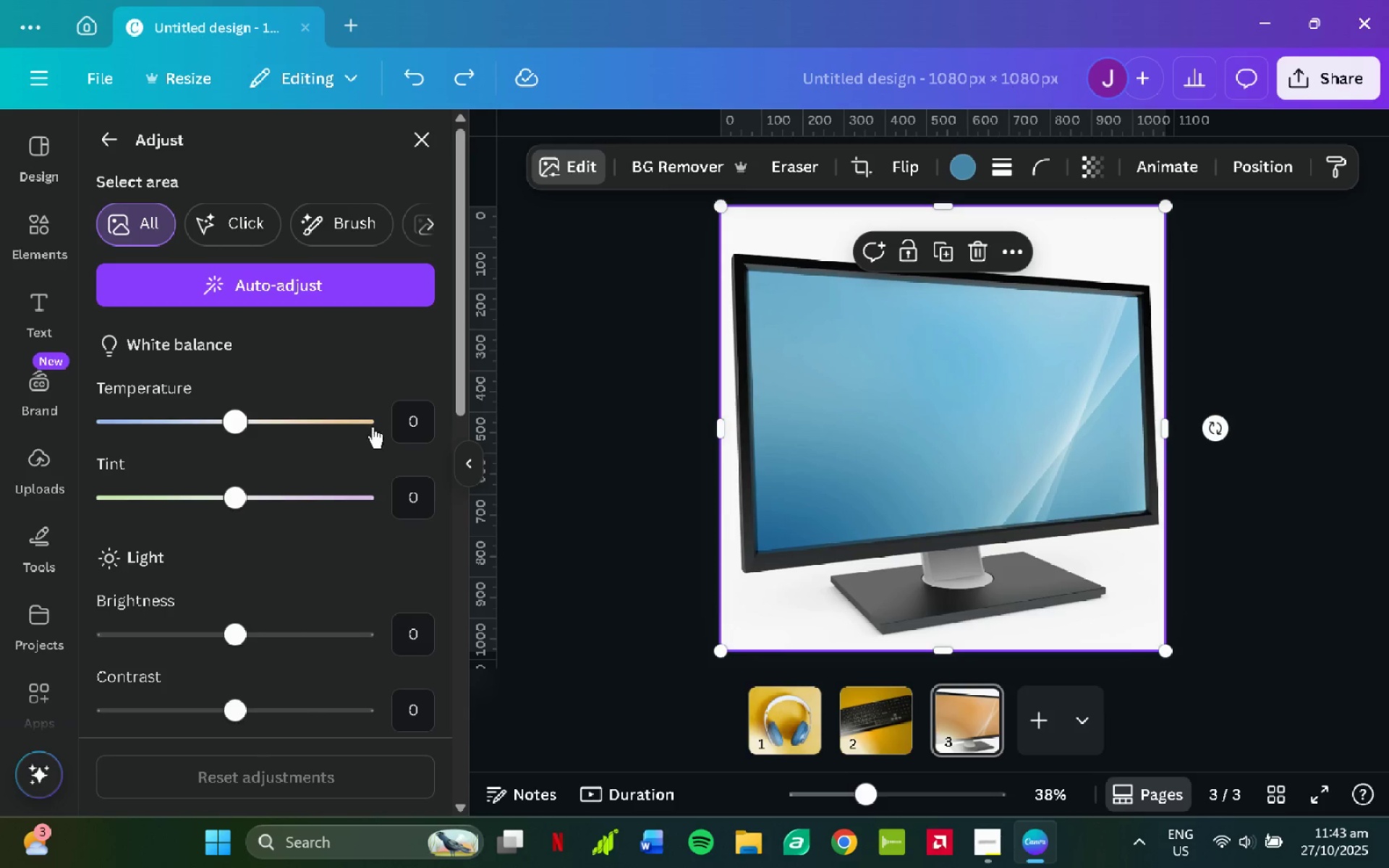 
left_click([36, 550])
 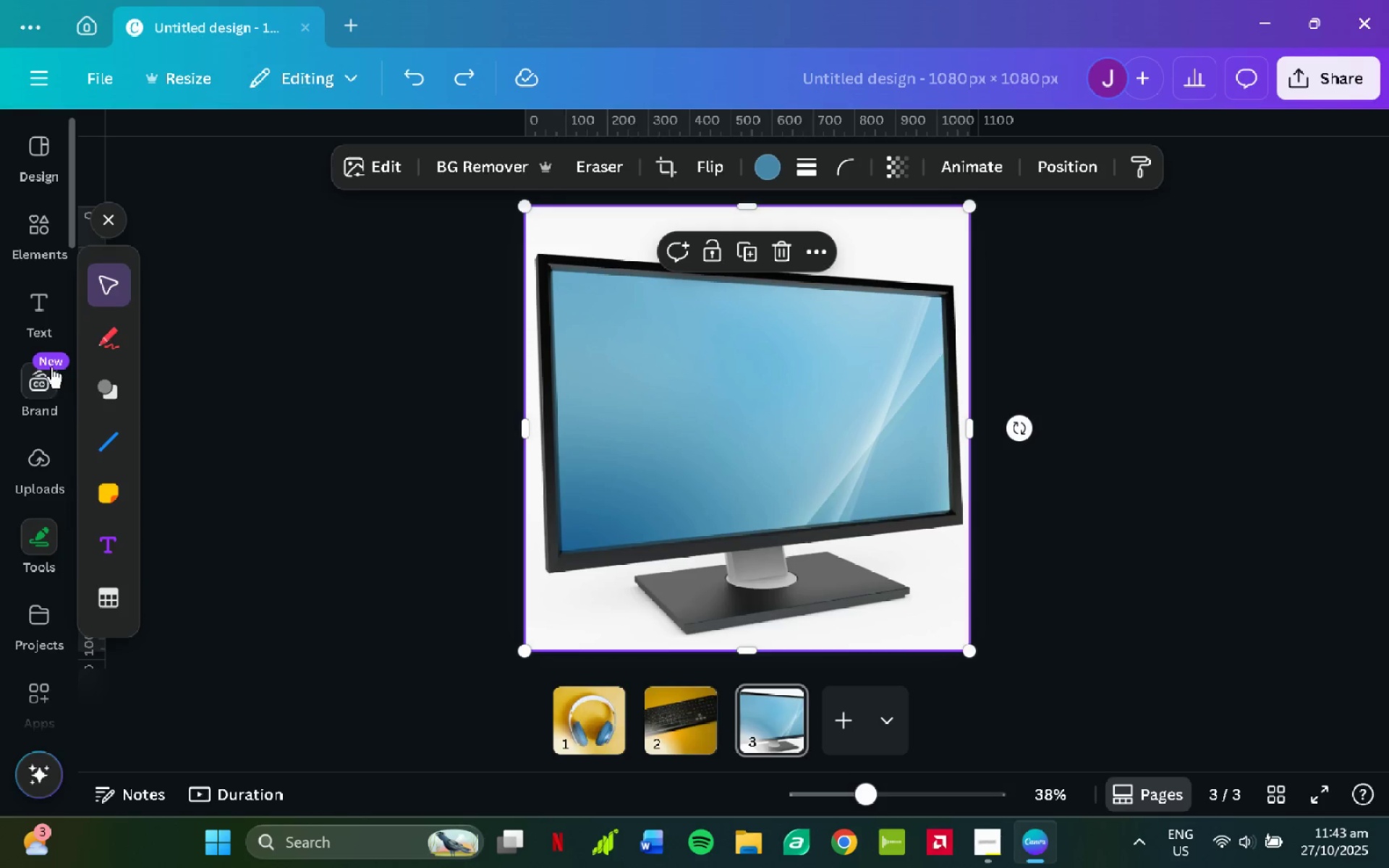 
wait(6.72)
 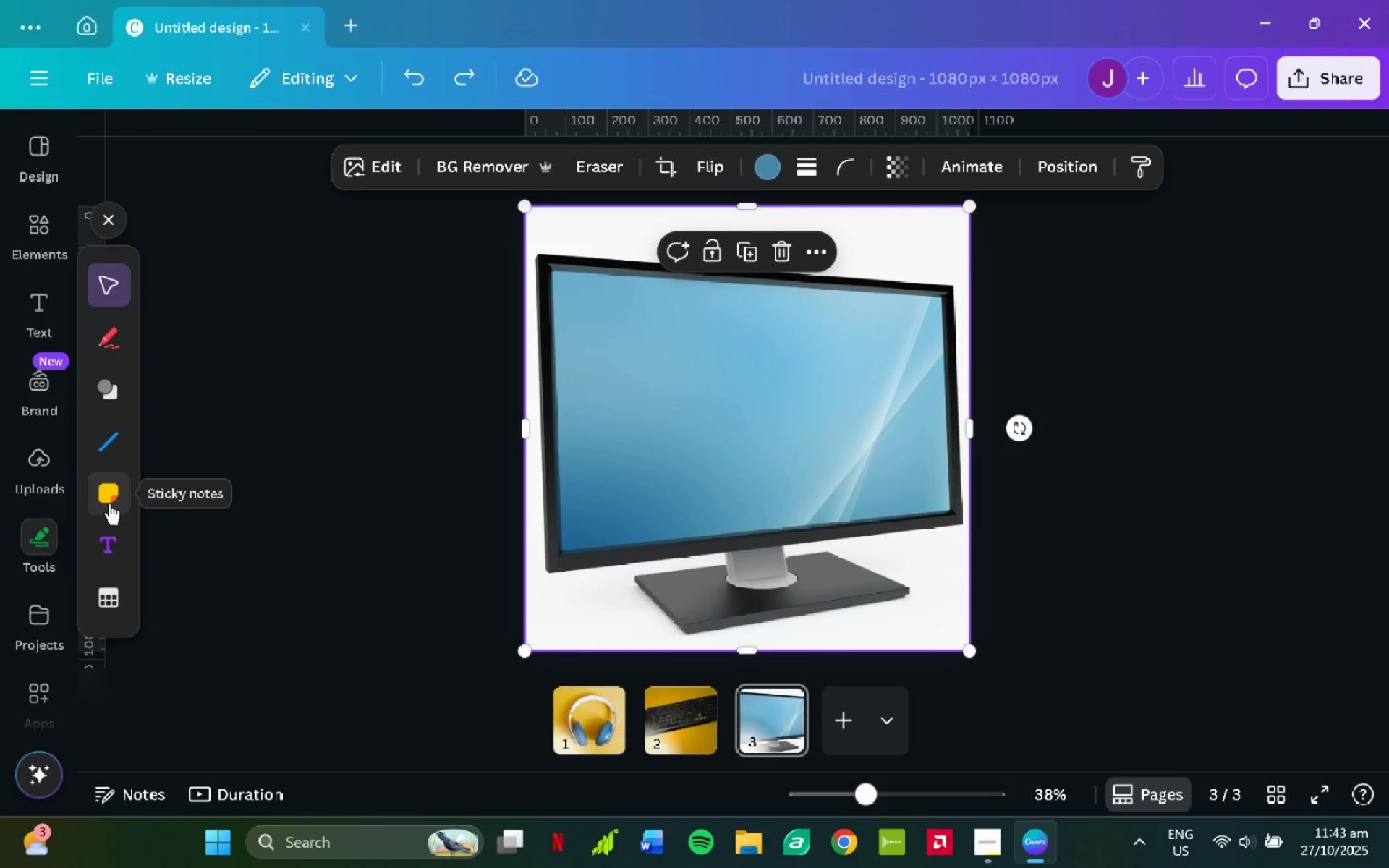 
left_click([362, 162])
 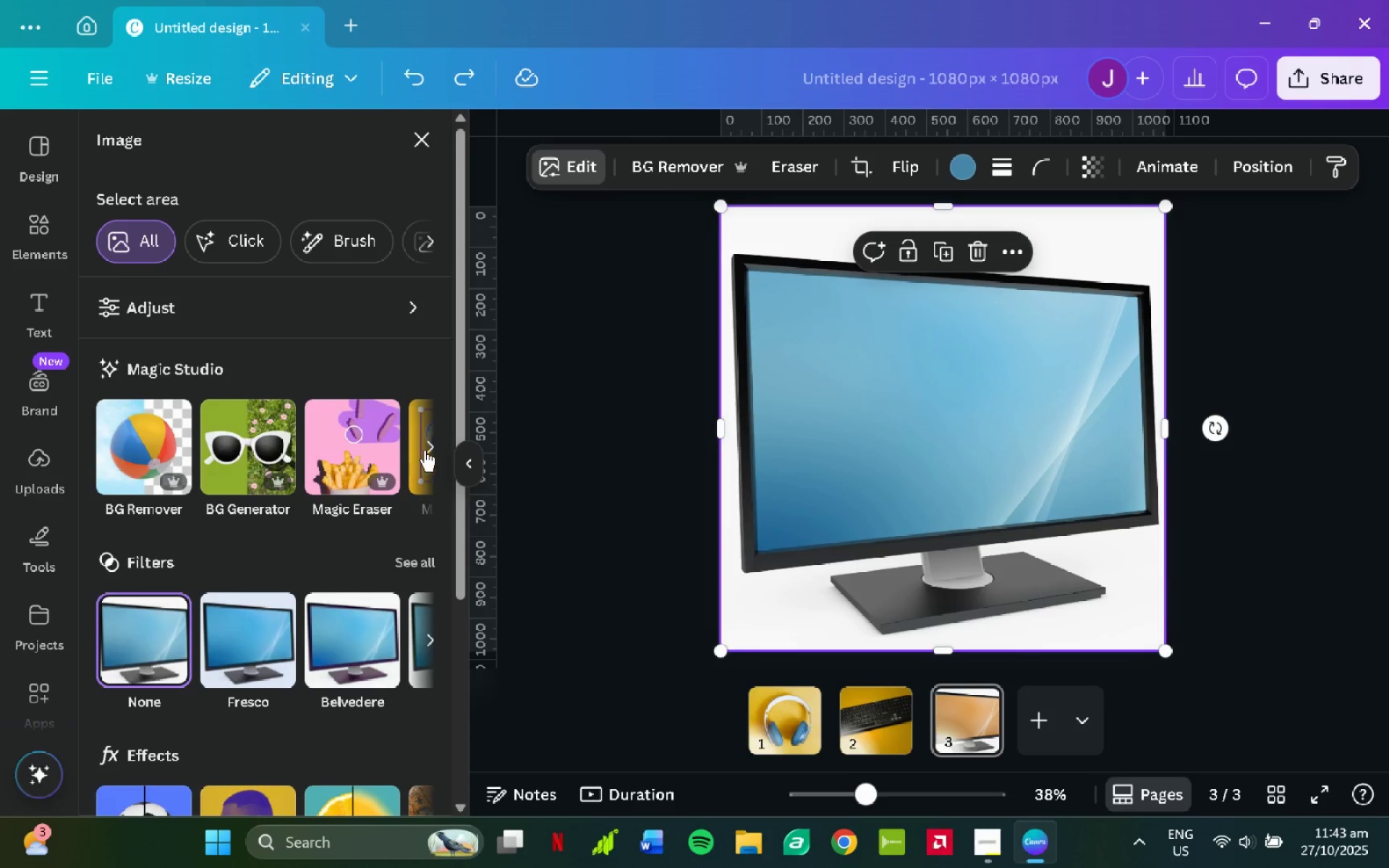 
left_click([425, 446])
 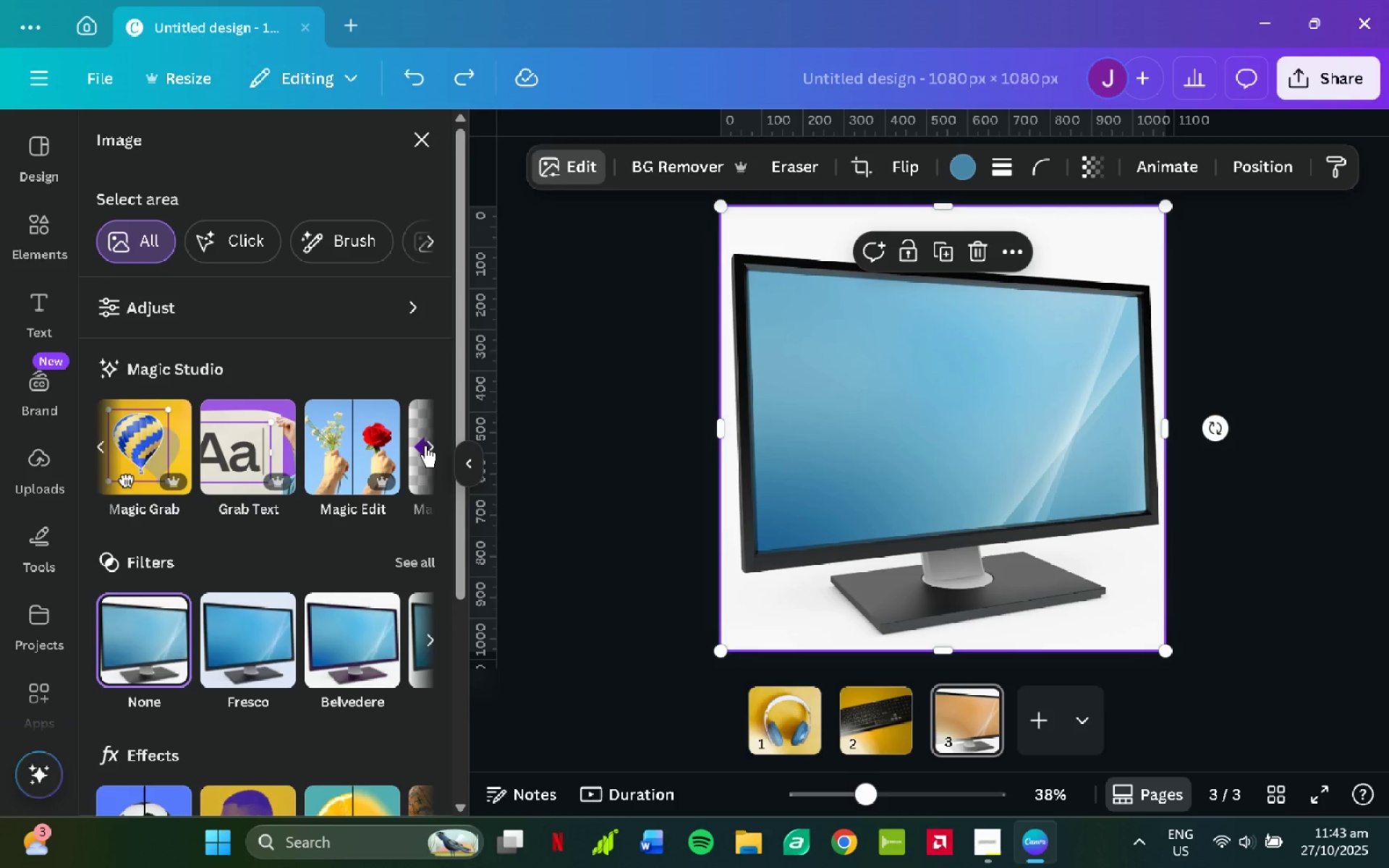 
left_click([425, 446])
 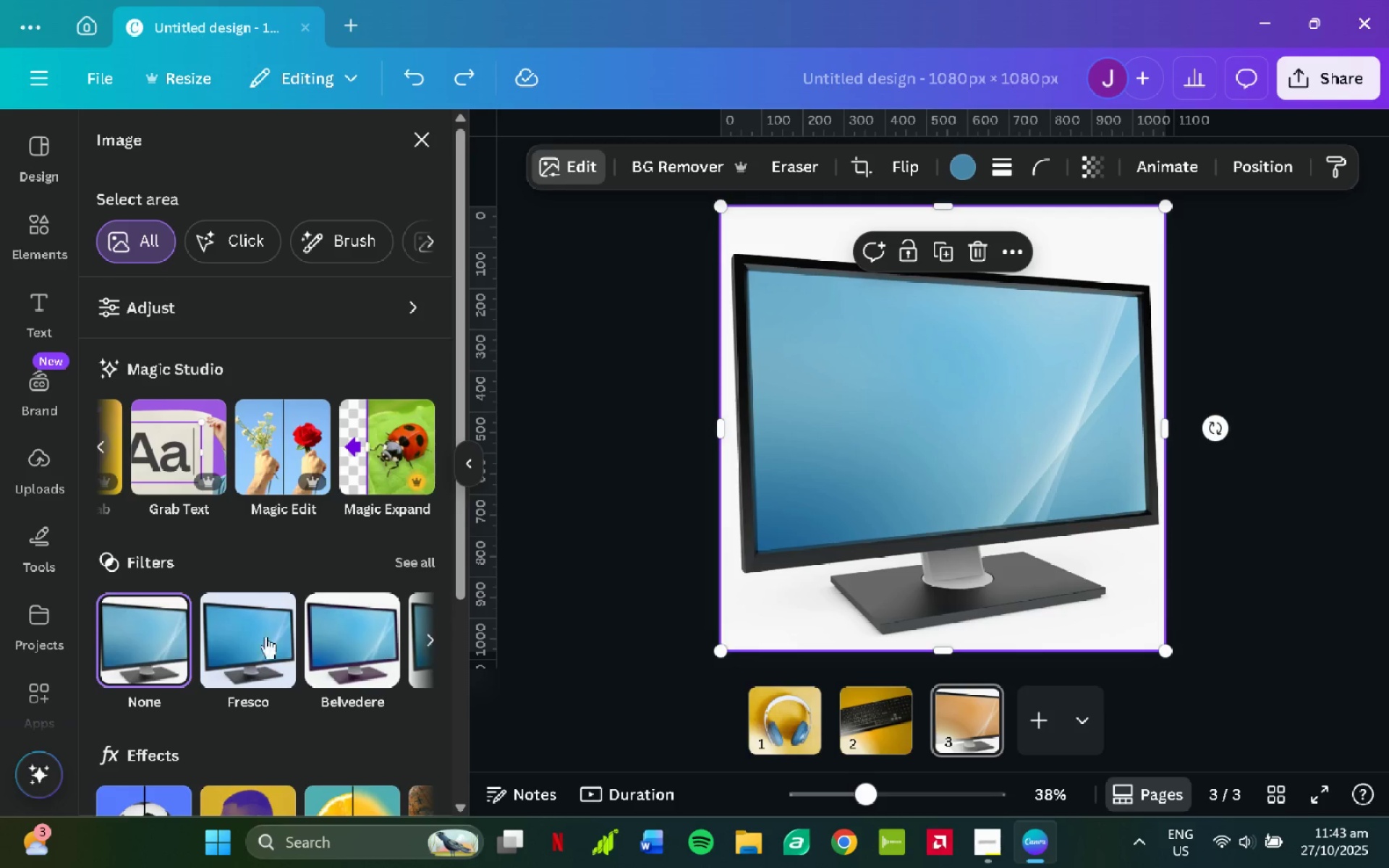 
left_click([254, 651])
 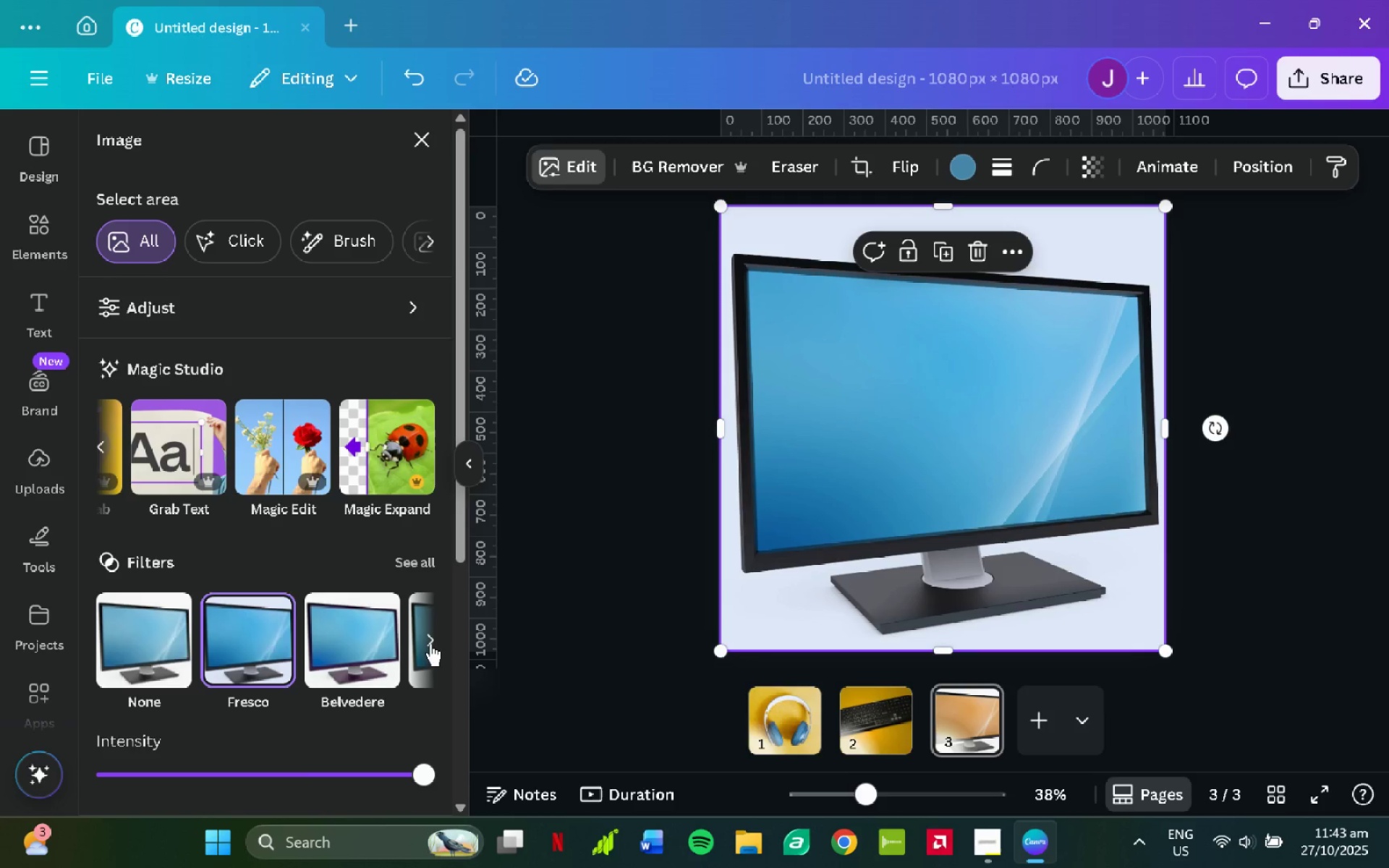 
scroll: coordinate [353, 665], scroll_direction: down, amount: 4.0
 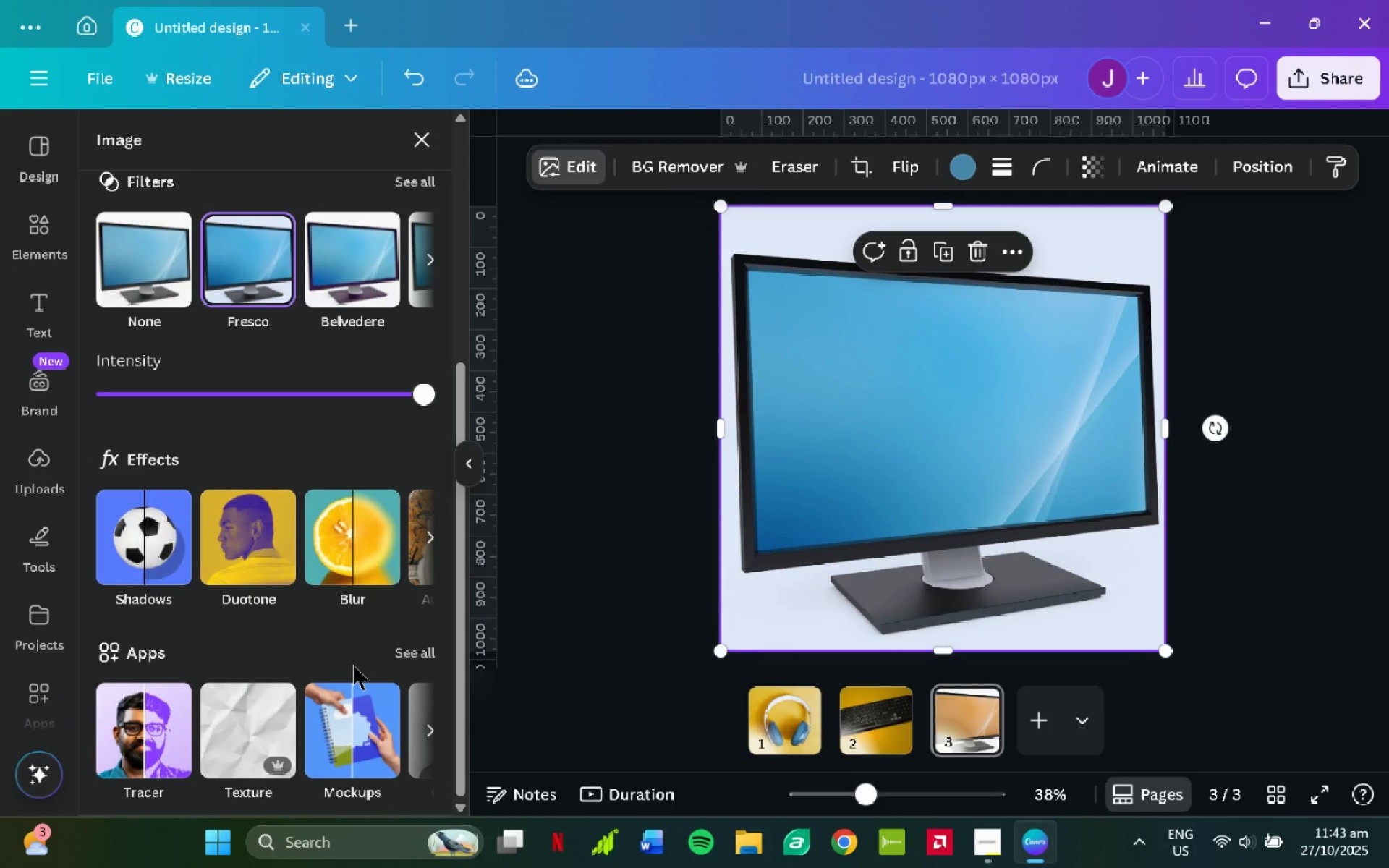 
scroll: coordinate [353, 665], scroll_direction: up, amount: 2.0
 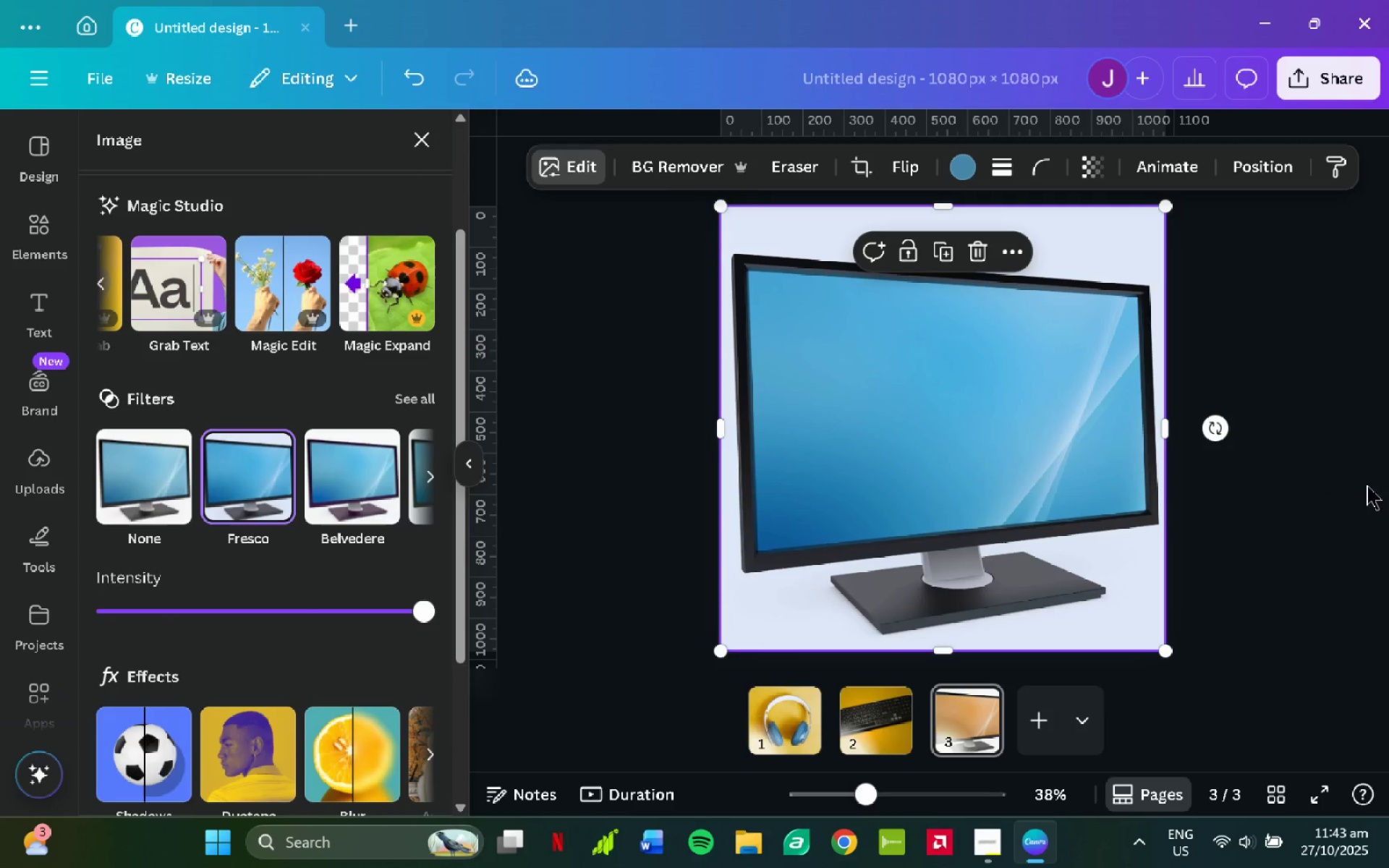 
left_click([1282, 501])
 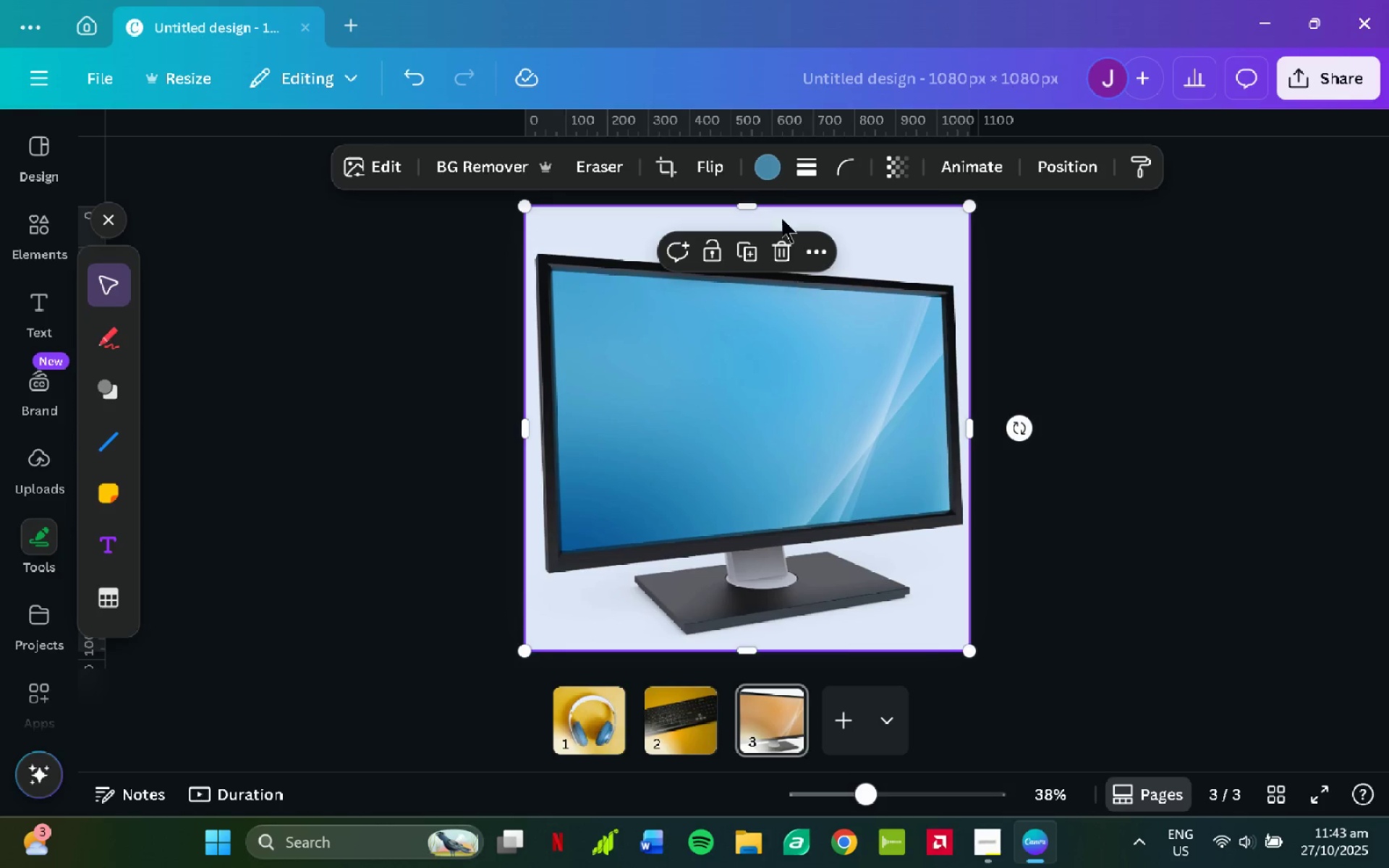 
left_click([770, 168])
 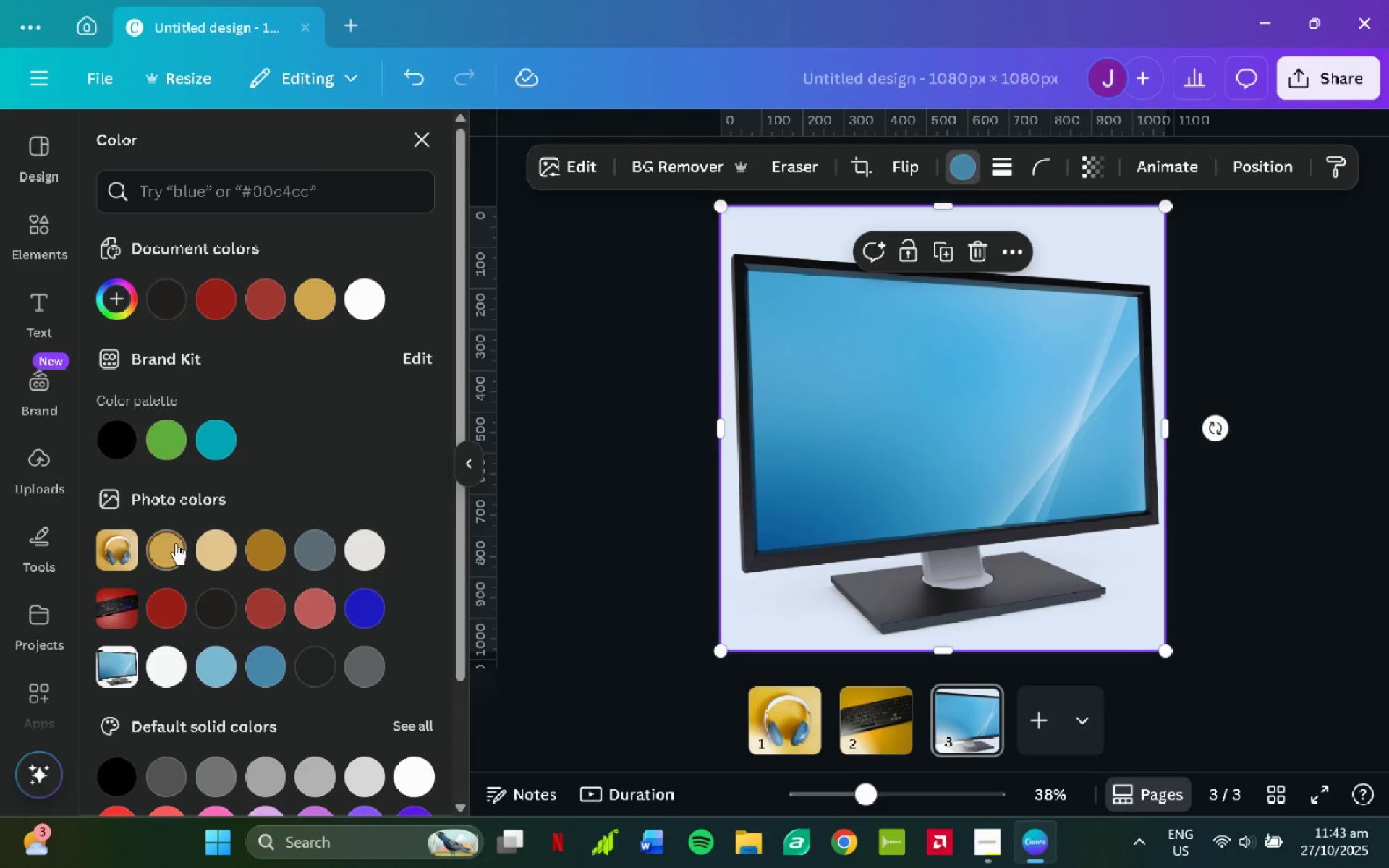 
left_click([270, 549])
 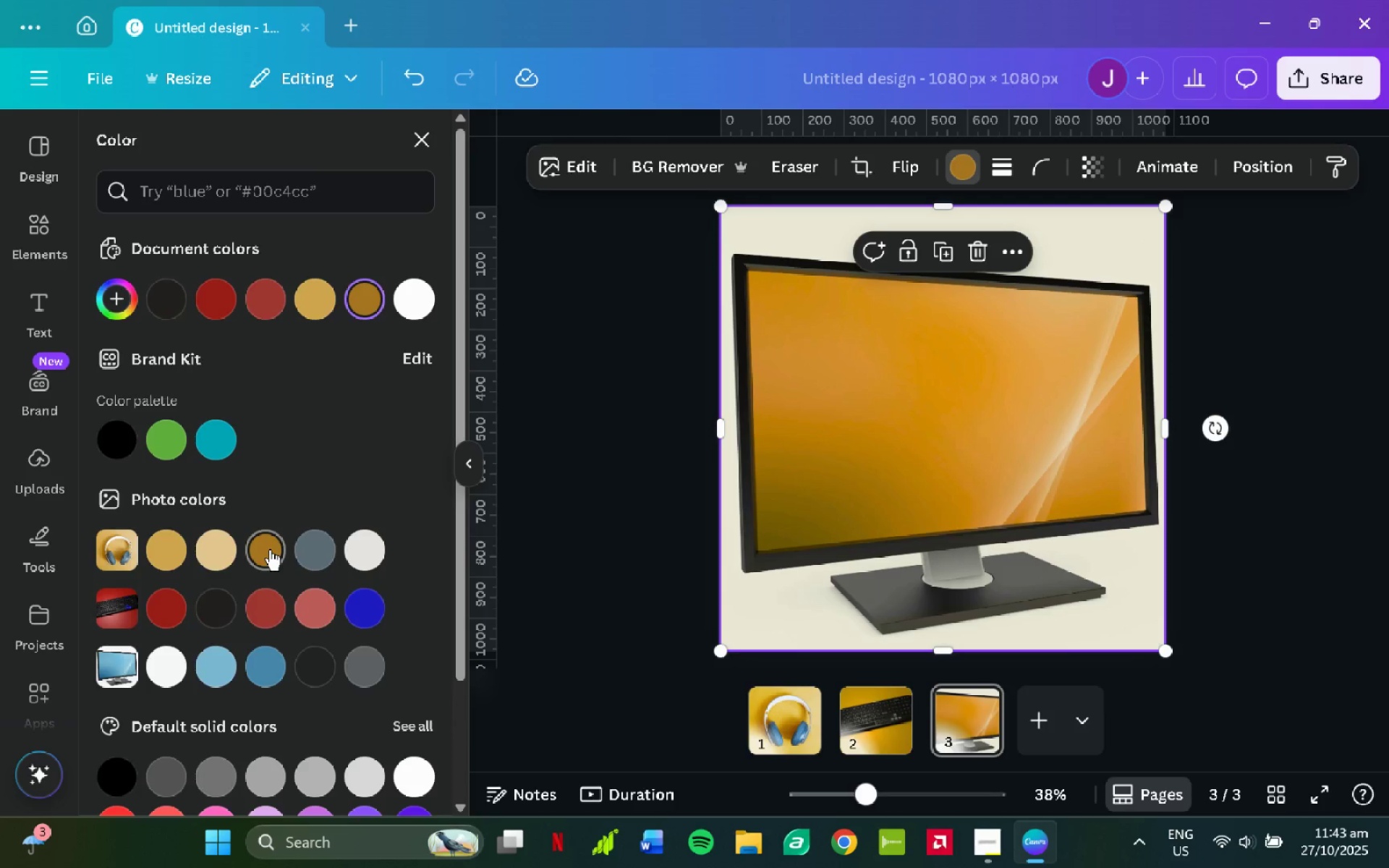 
mouse_move([304, 532])
 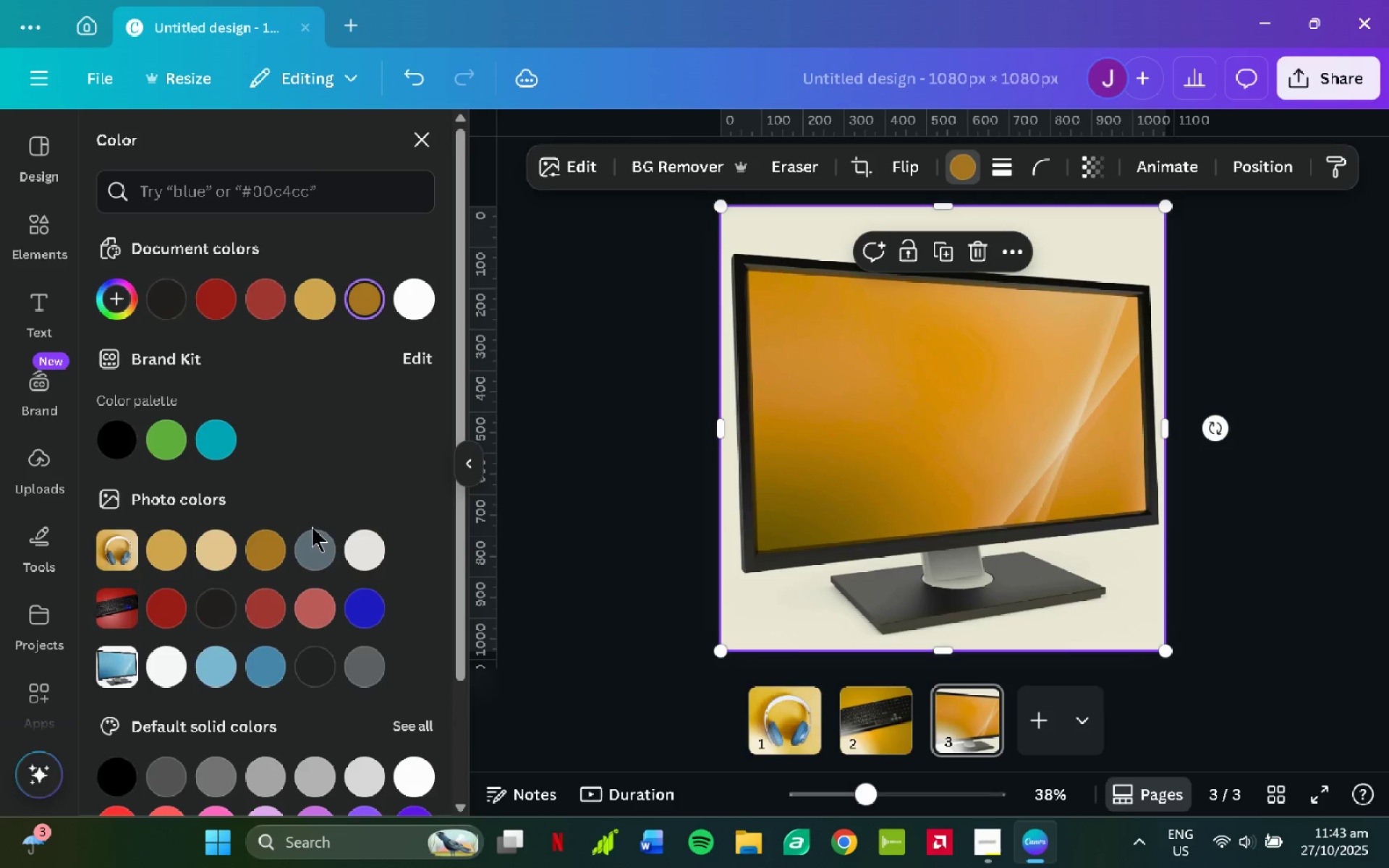 
key(Control+Z)
 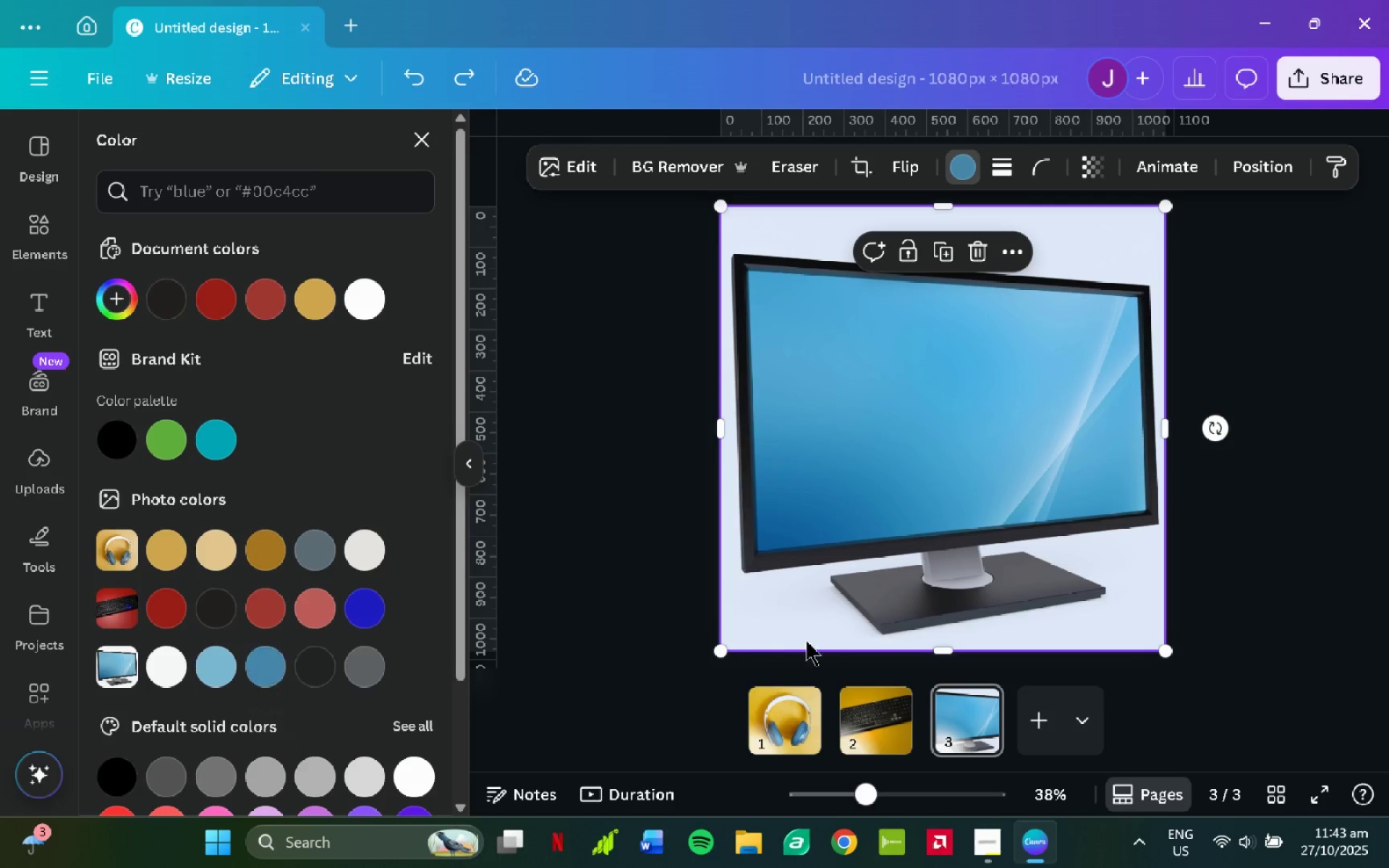 
left_click([792, 620])
 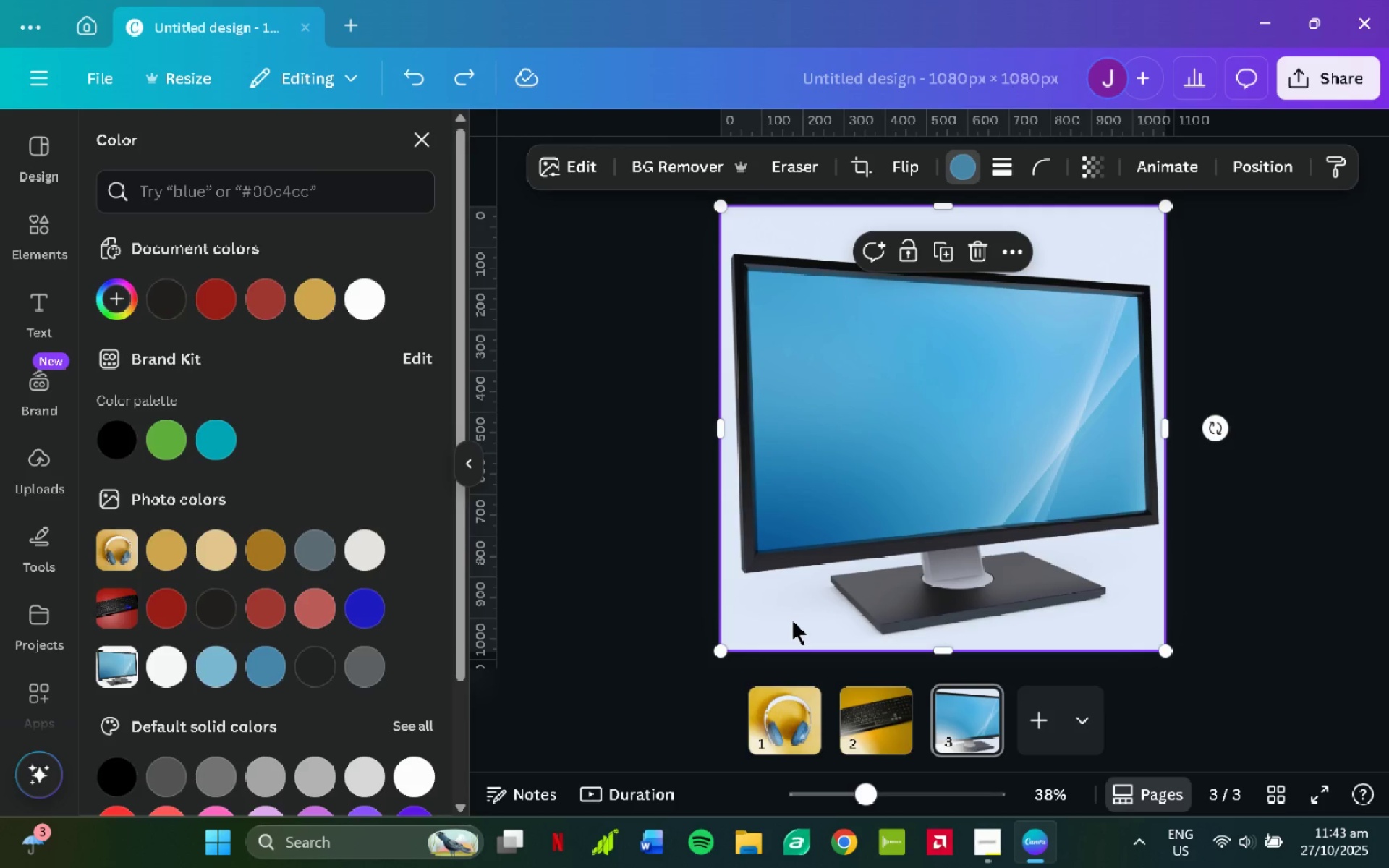 
right_click([792, 620])
 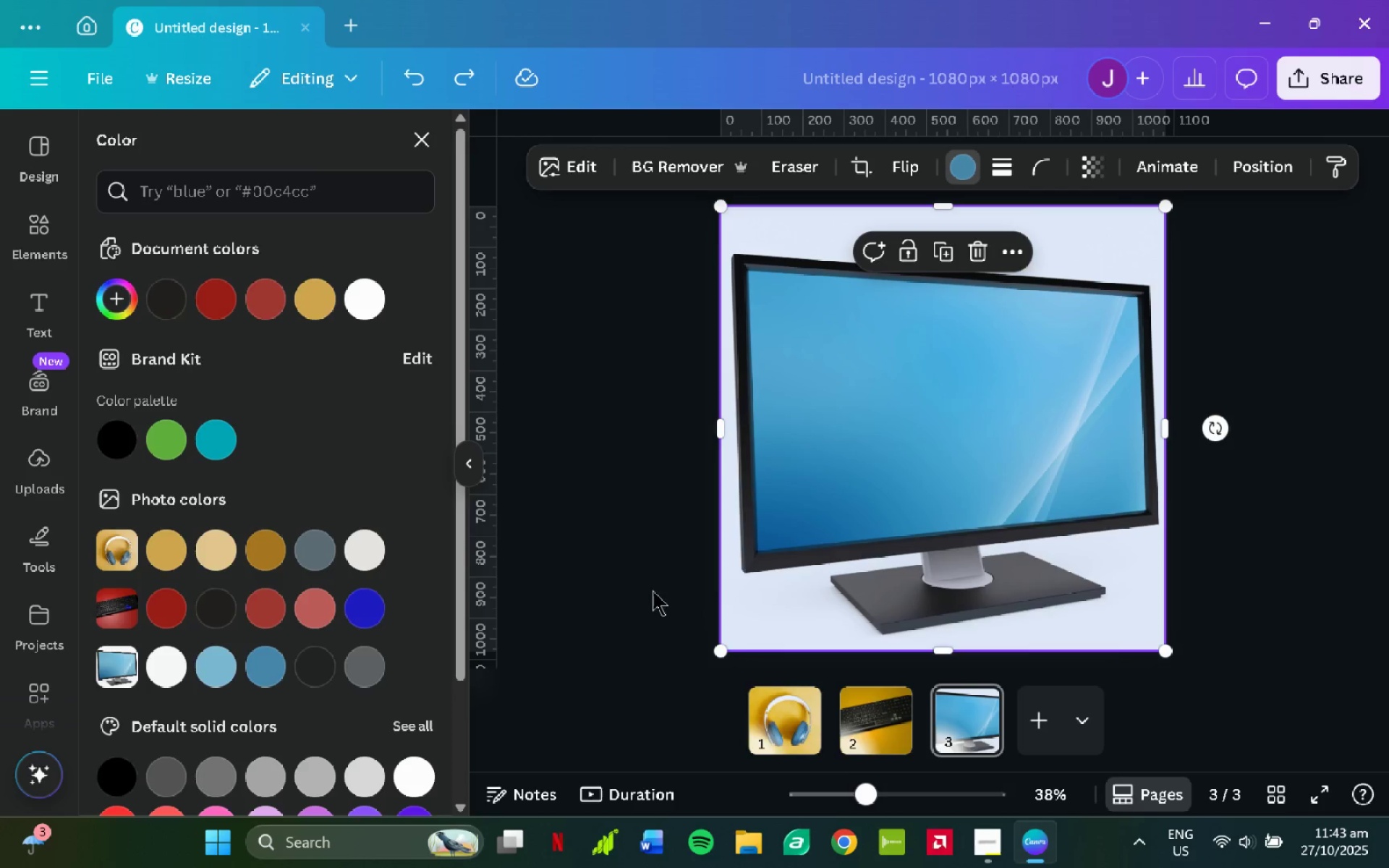 
double_click([848, 514])
 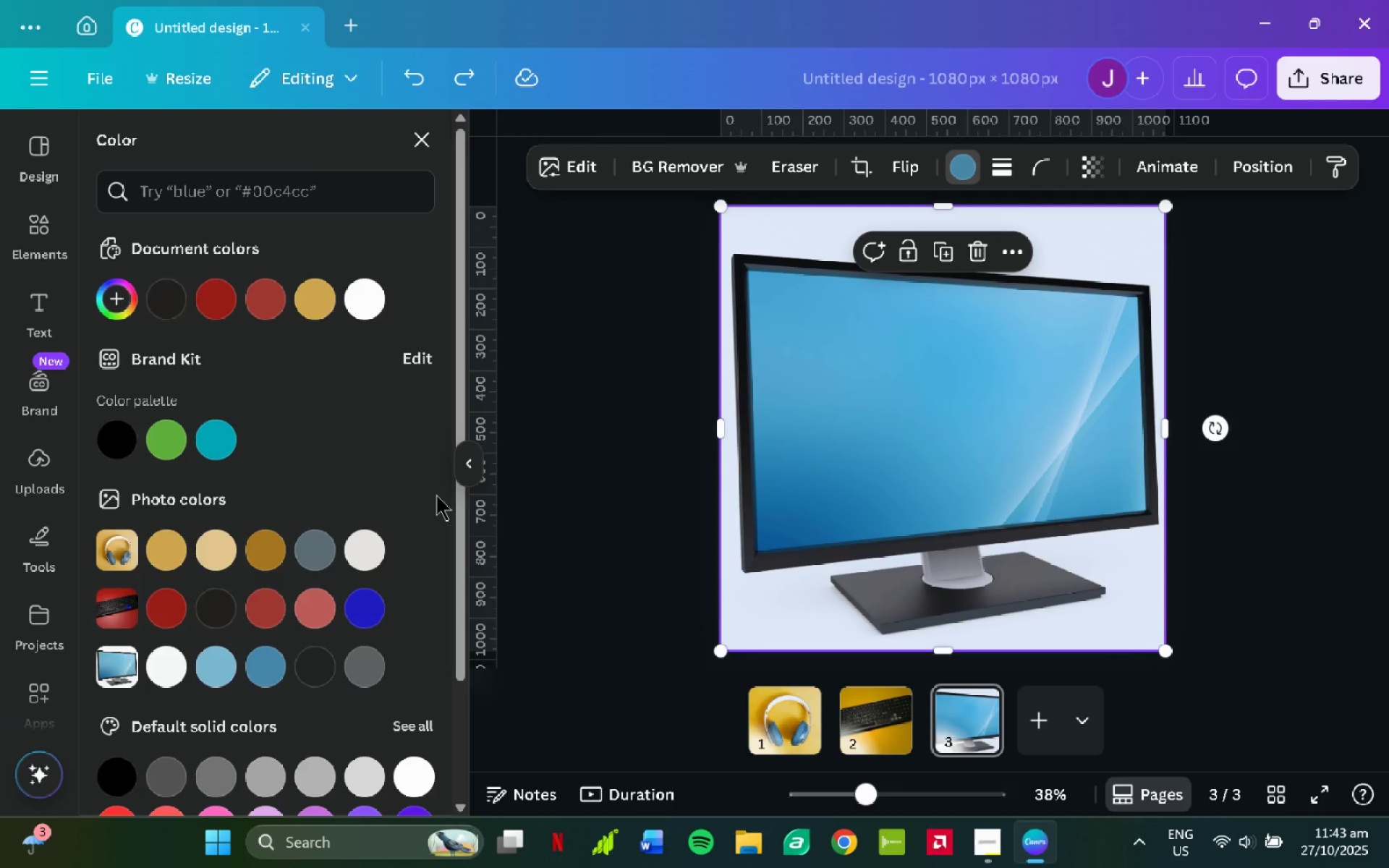 
key(Delete)
 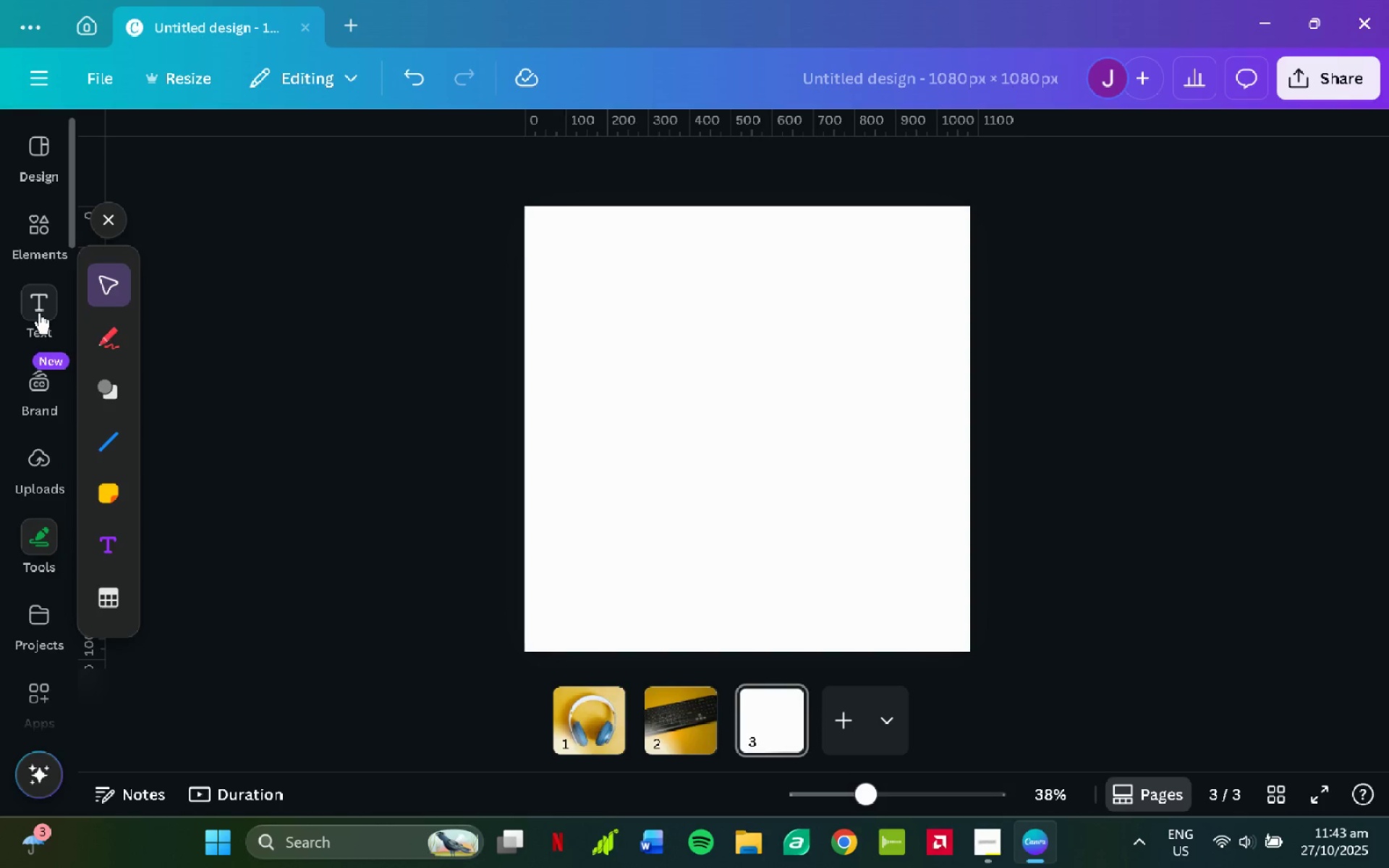 
left_click([32, 226])
 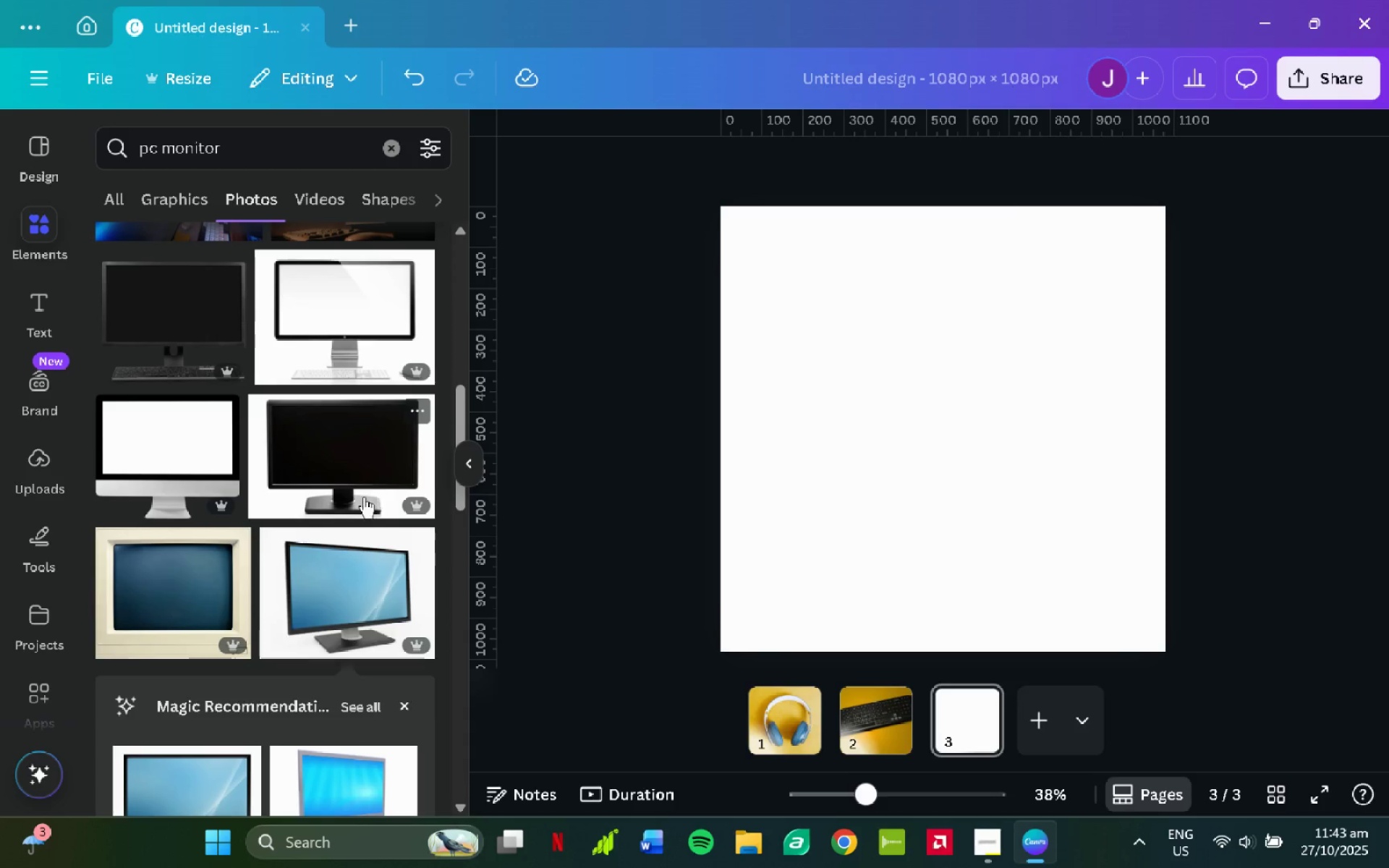 
scroll: coordinate [319, 551], scroll_direction: down, amount: 1.0
 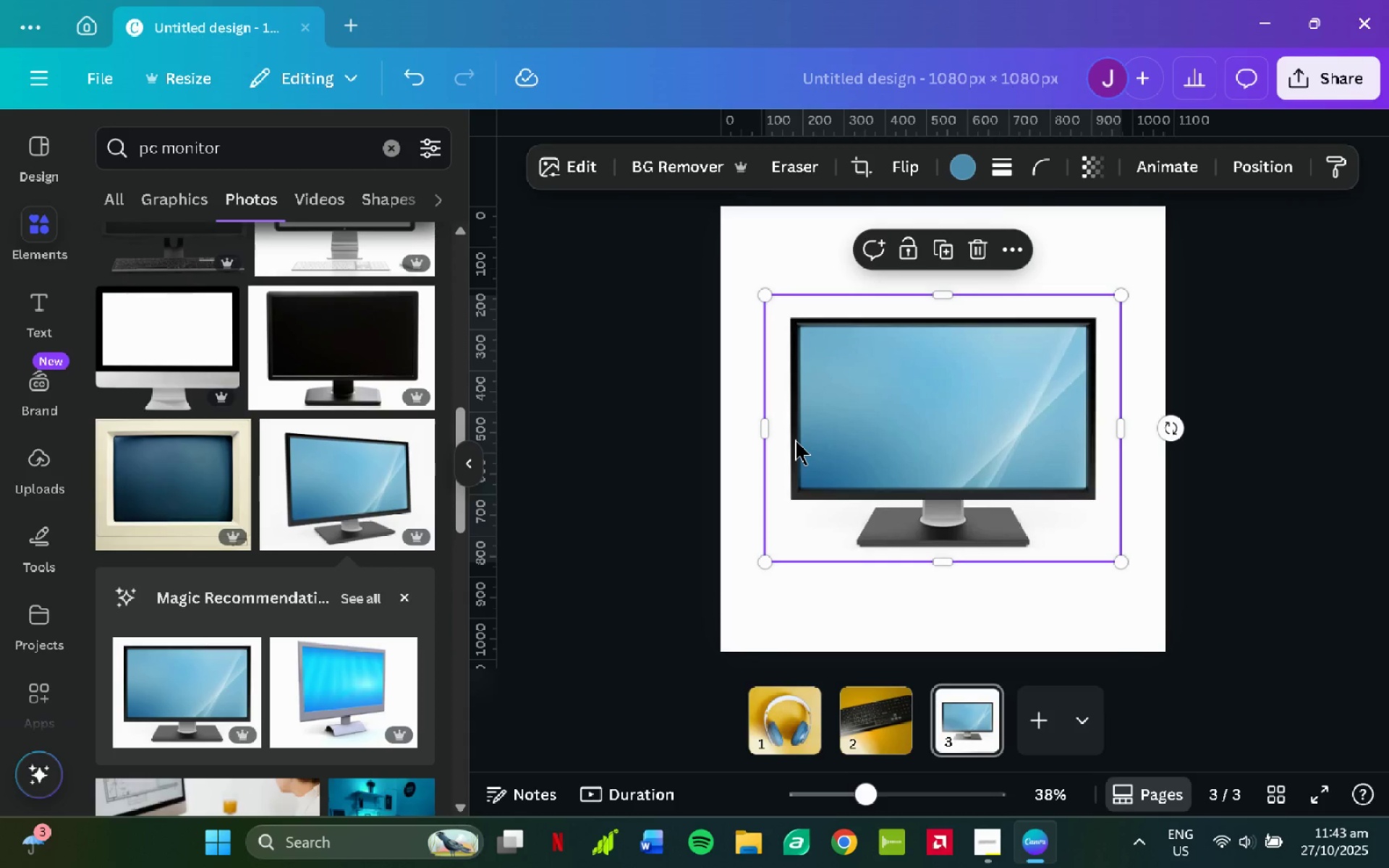 
left_click([956, 440])
 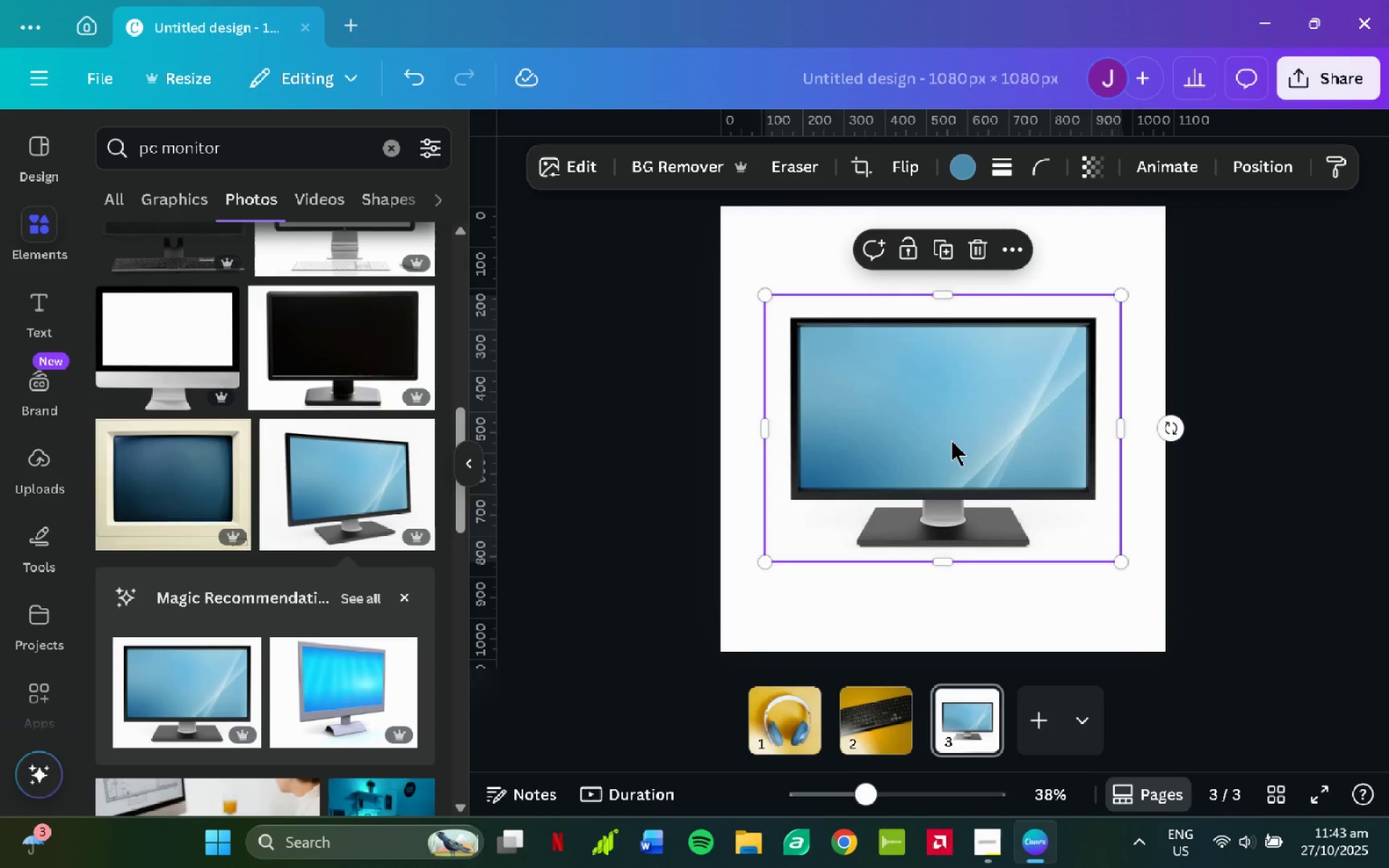 
key(Delete)
 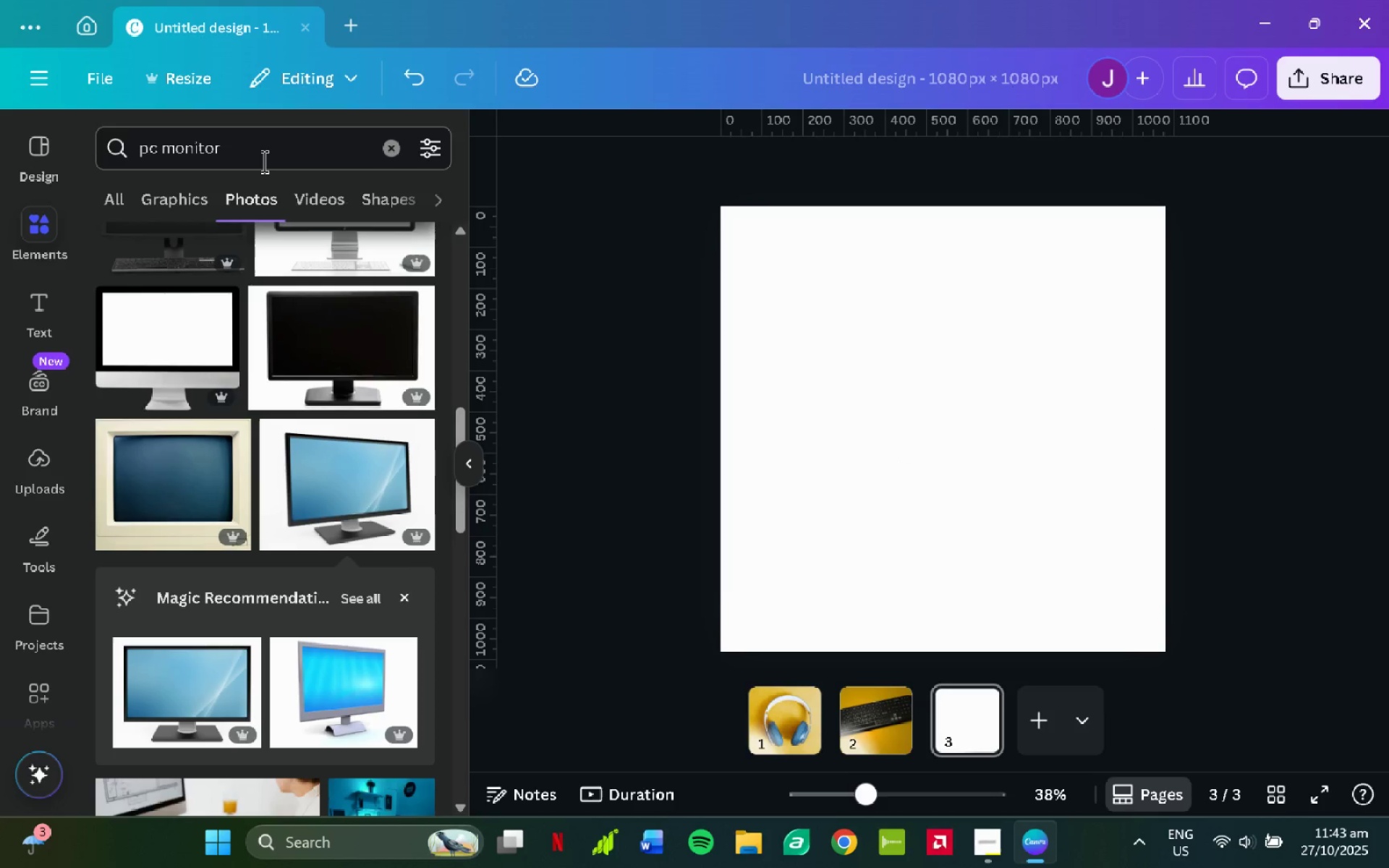 
double_click([265, 161])
 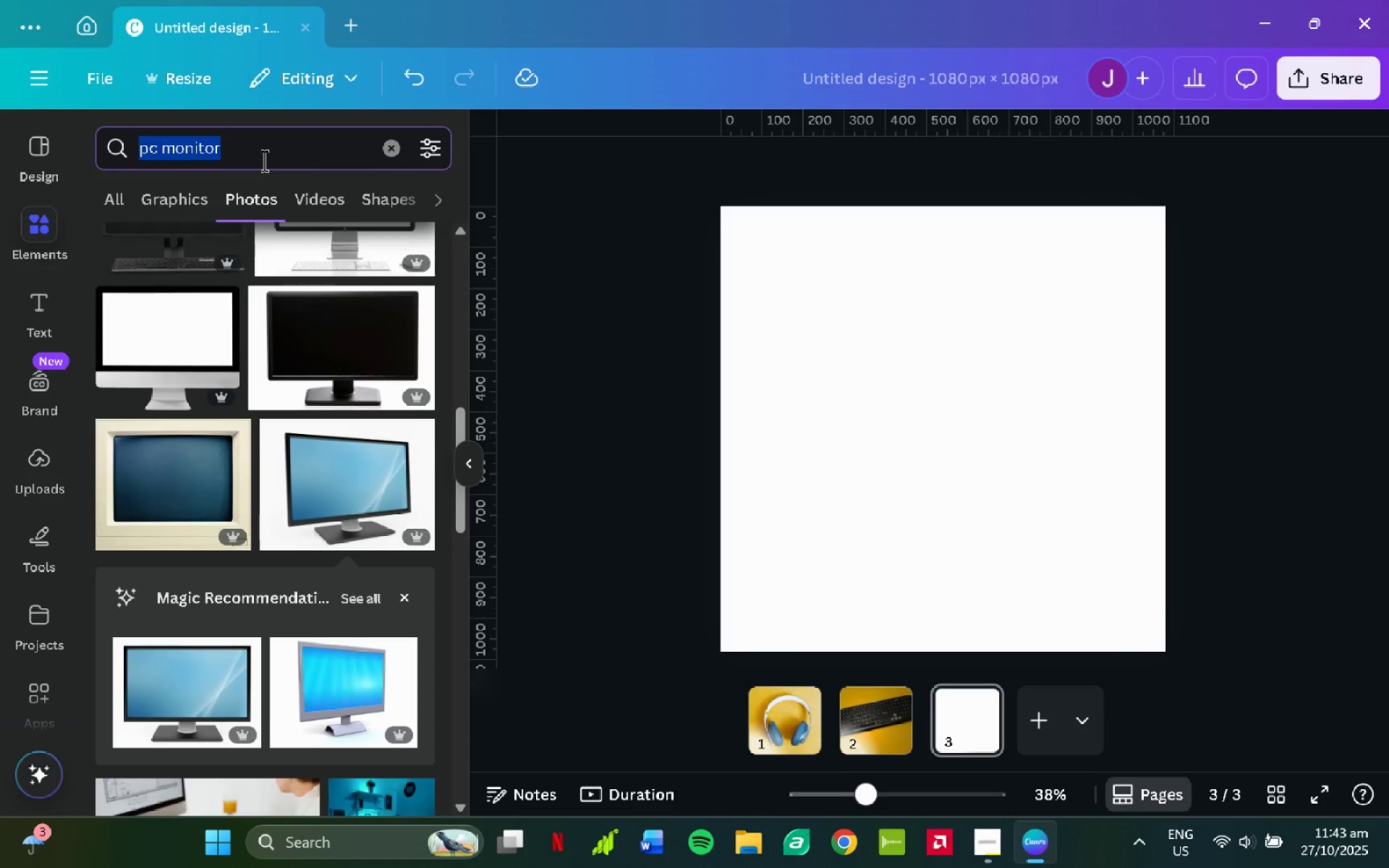 
triple_click([265, 161])
 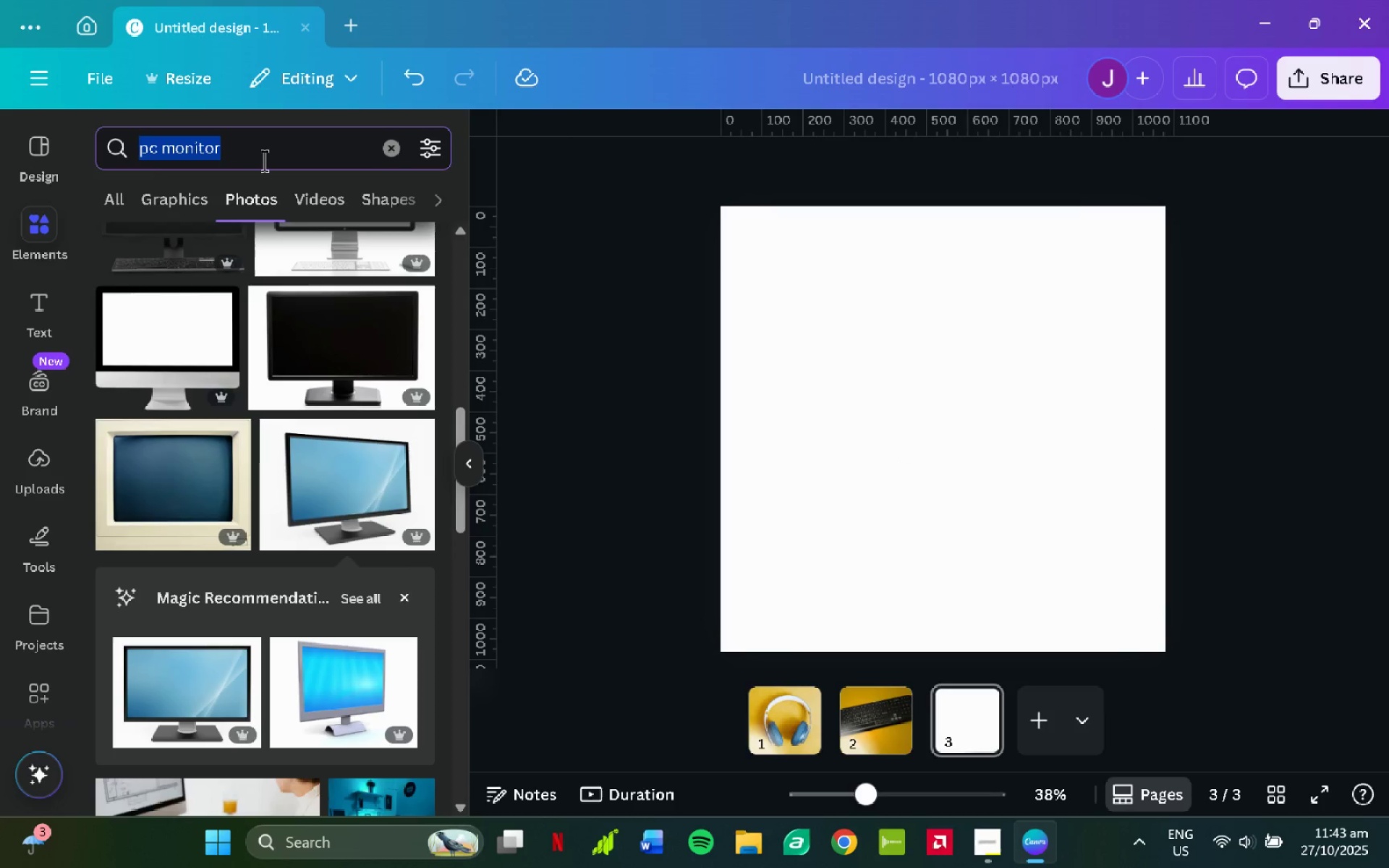 
type(deskpad)
 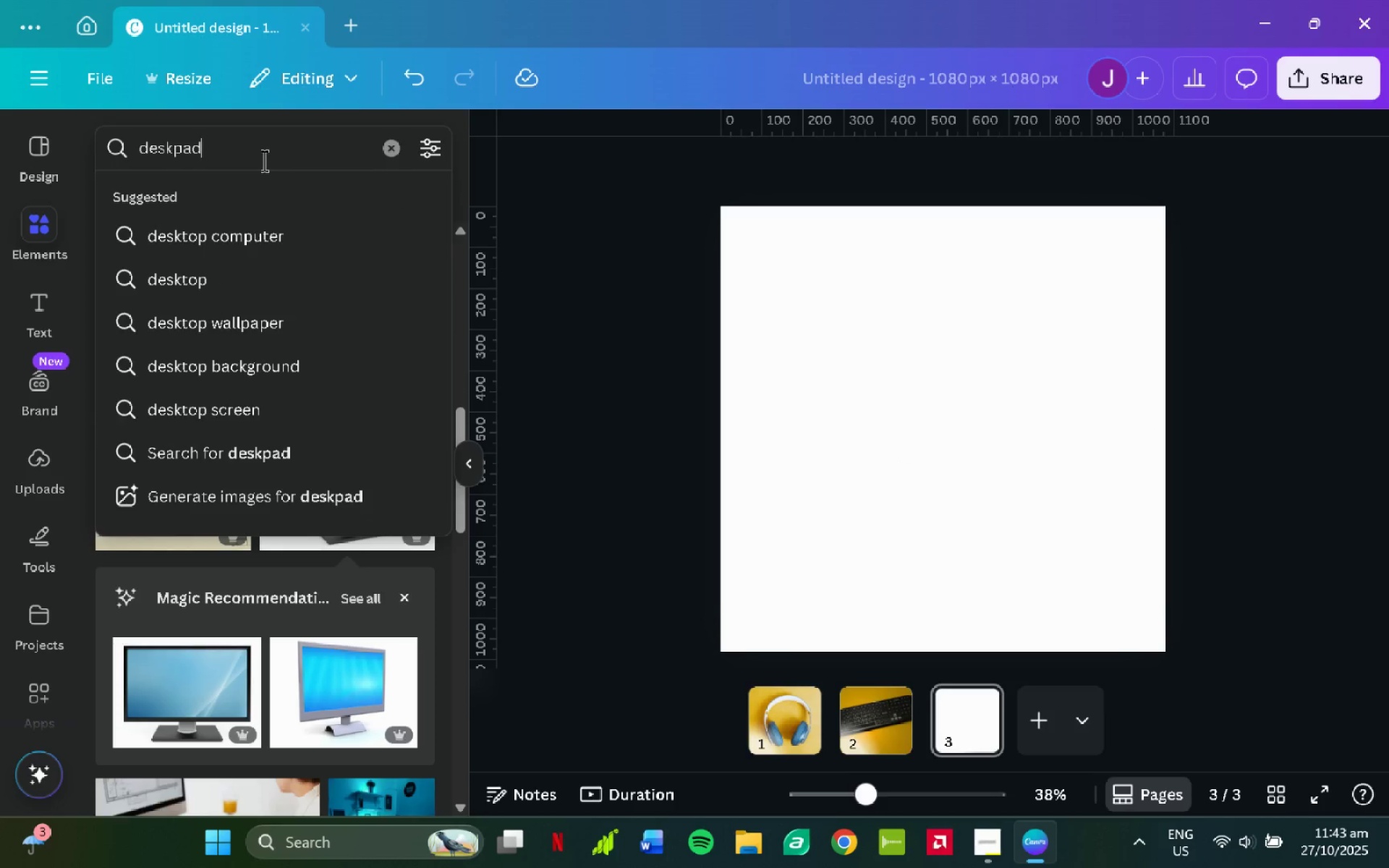 
key(Enter)
 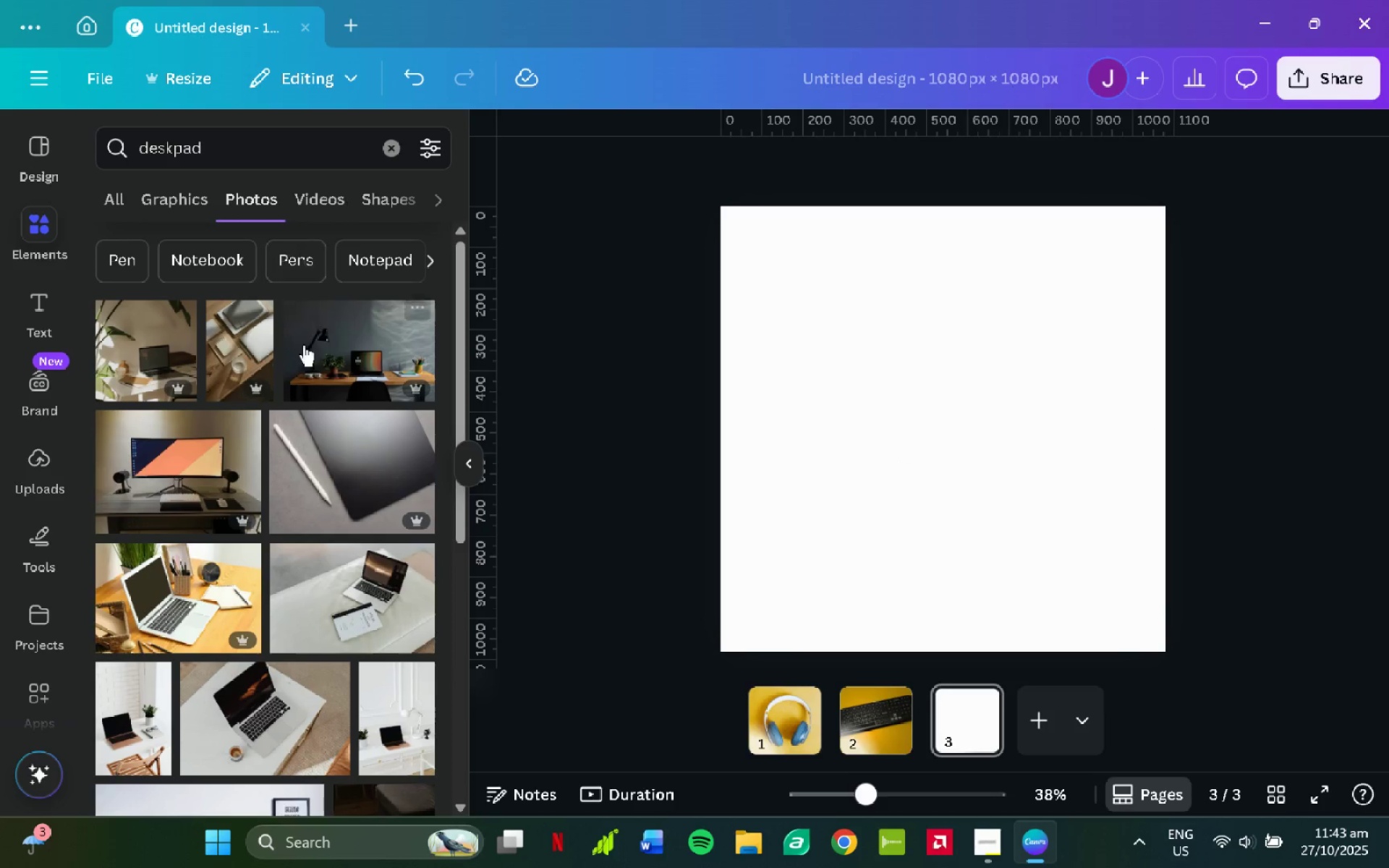 
scroll: coordinate [292, 362], scroll_direction: down, amount: 8.0
 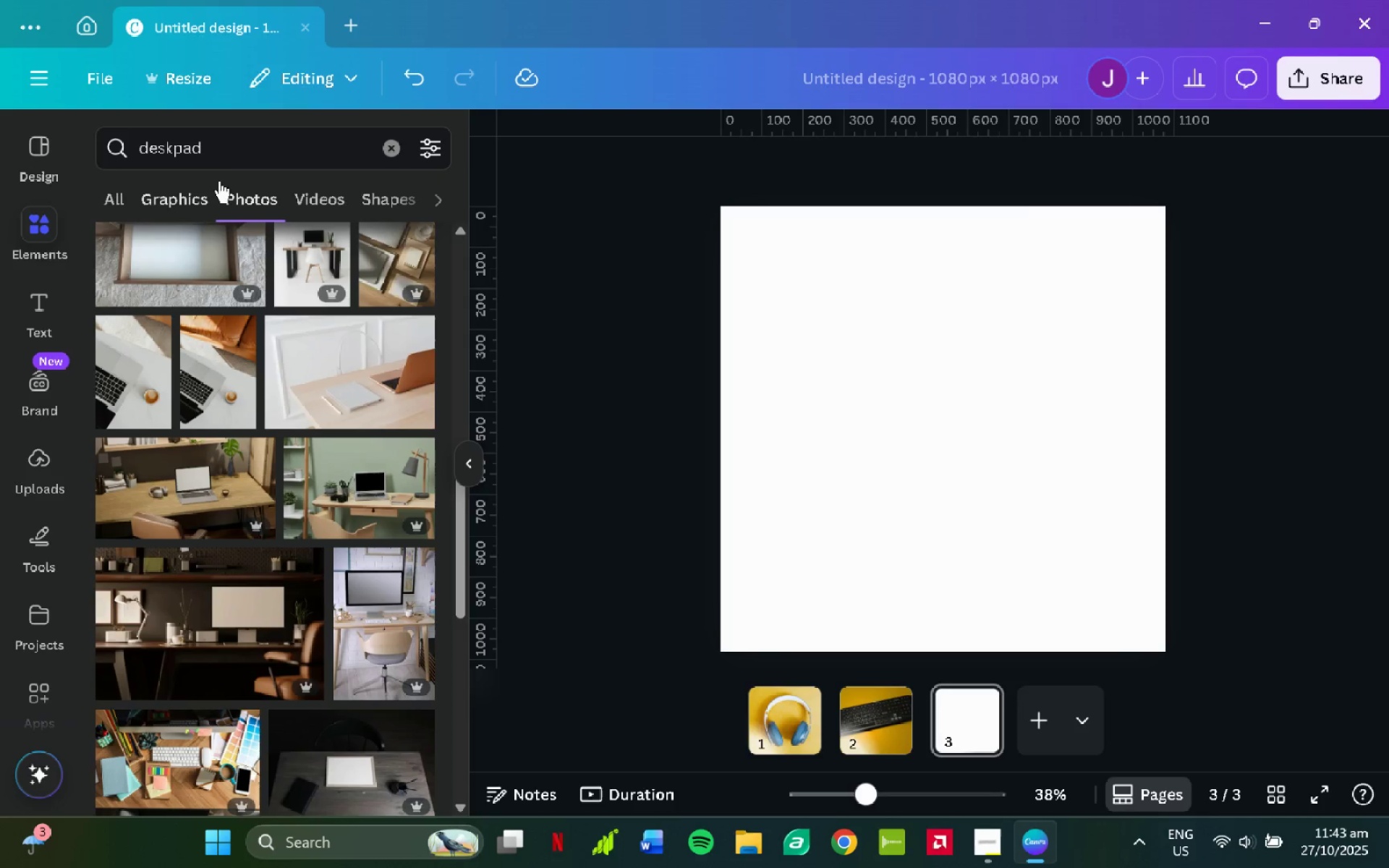 
left_click([229, 163])
 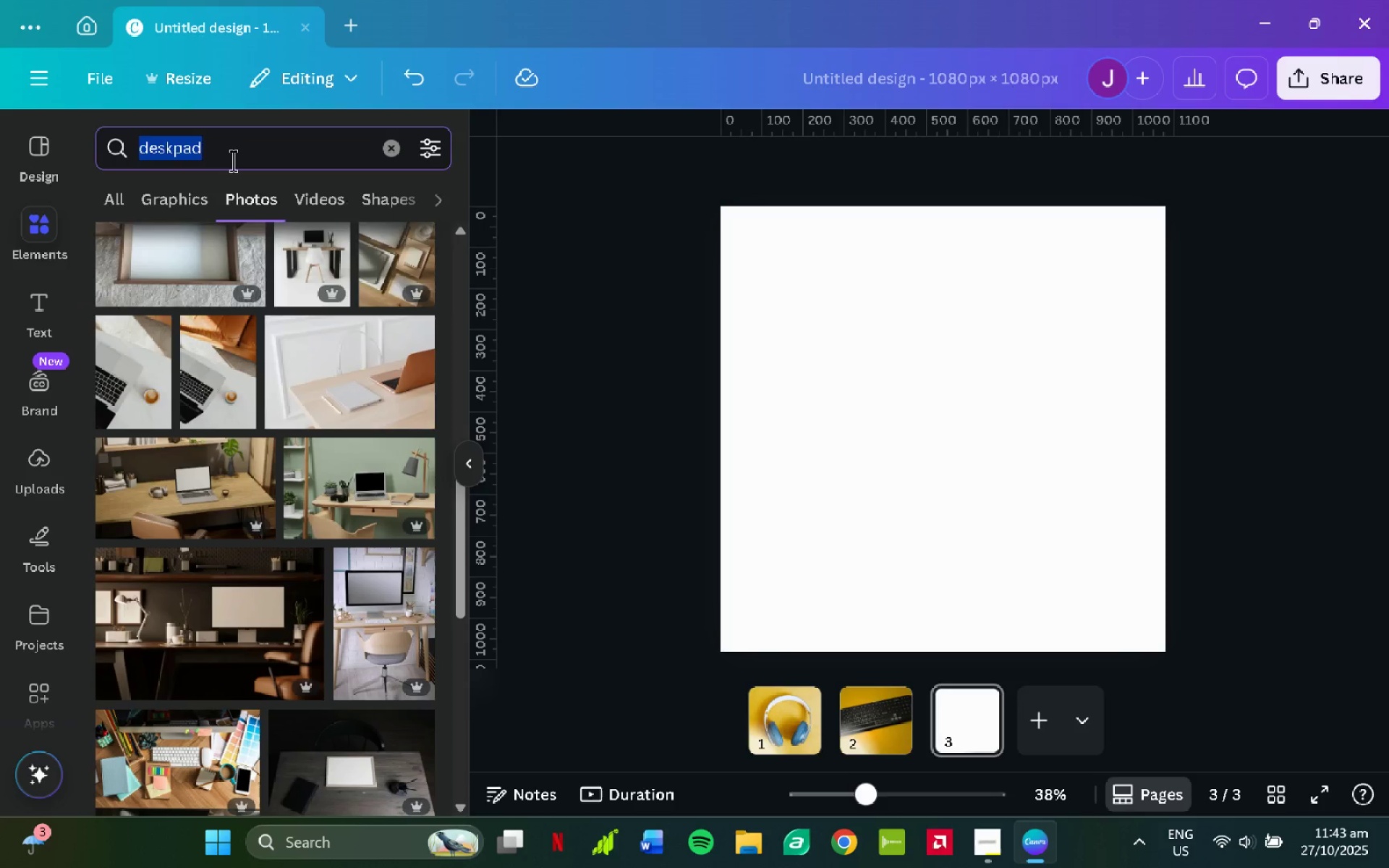 
type(mouse)
 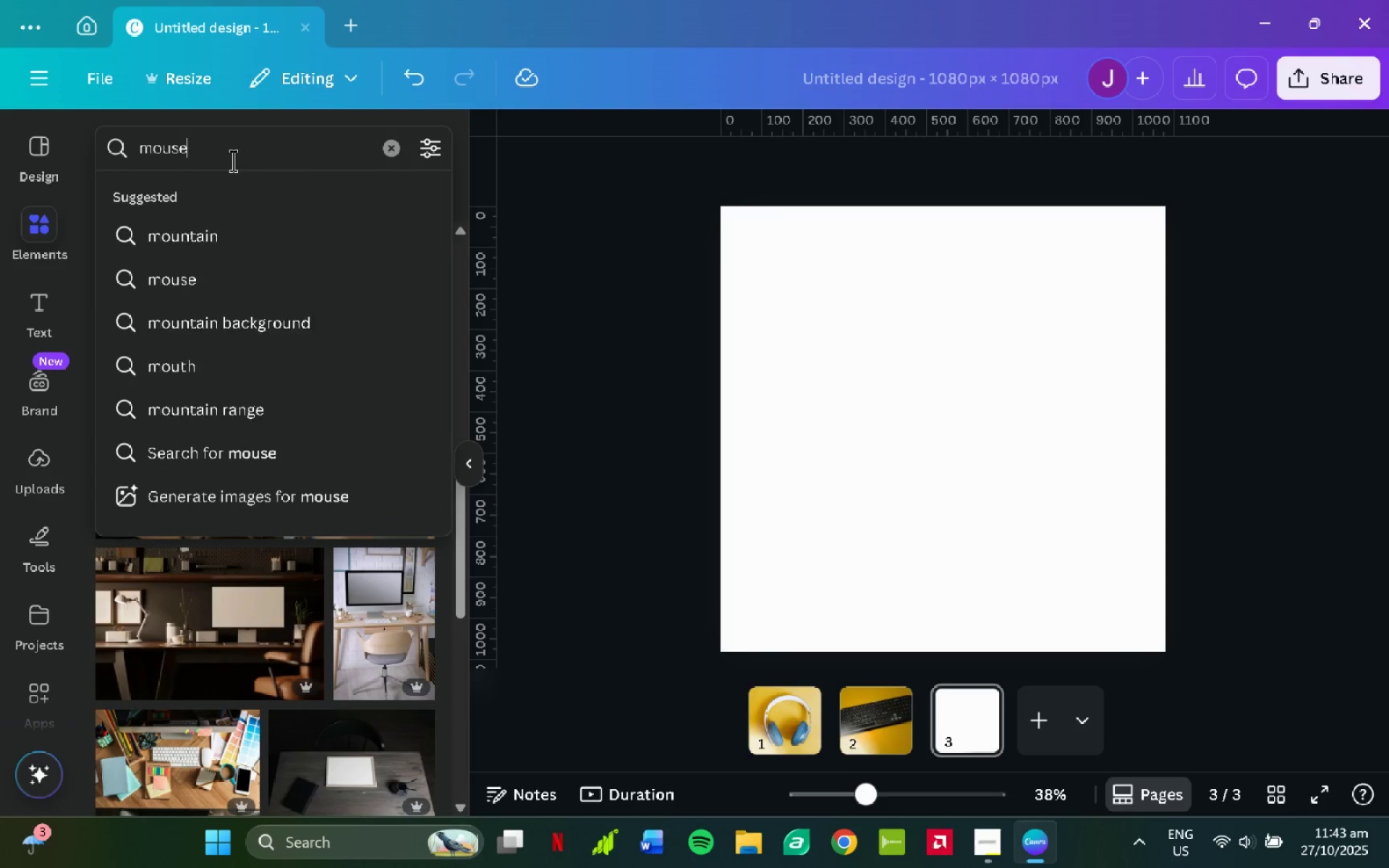 
key(Enter)
 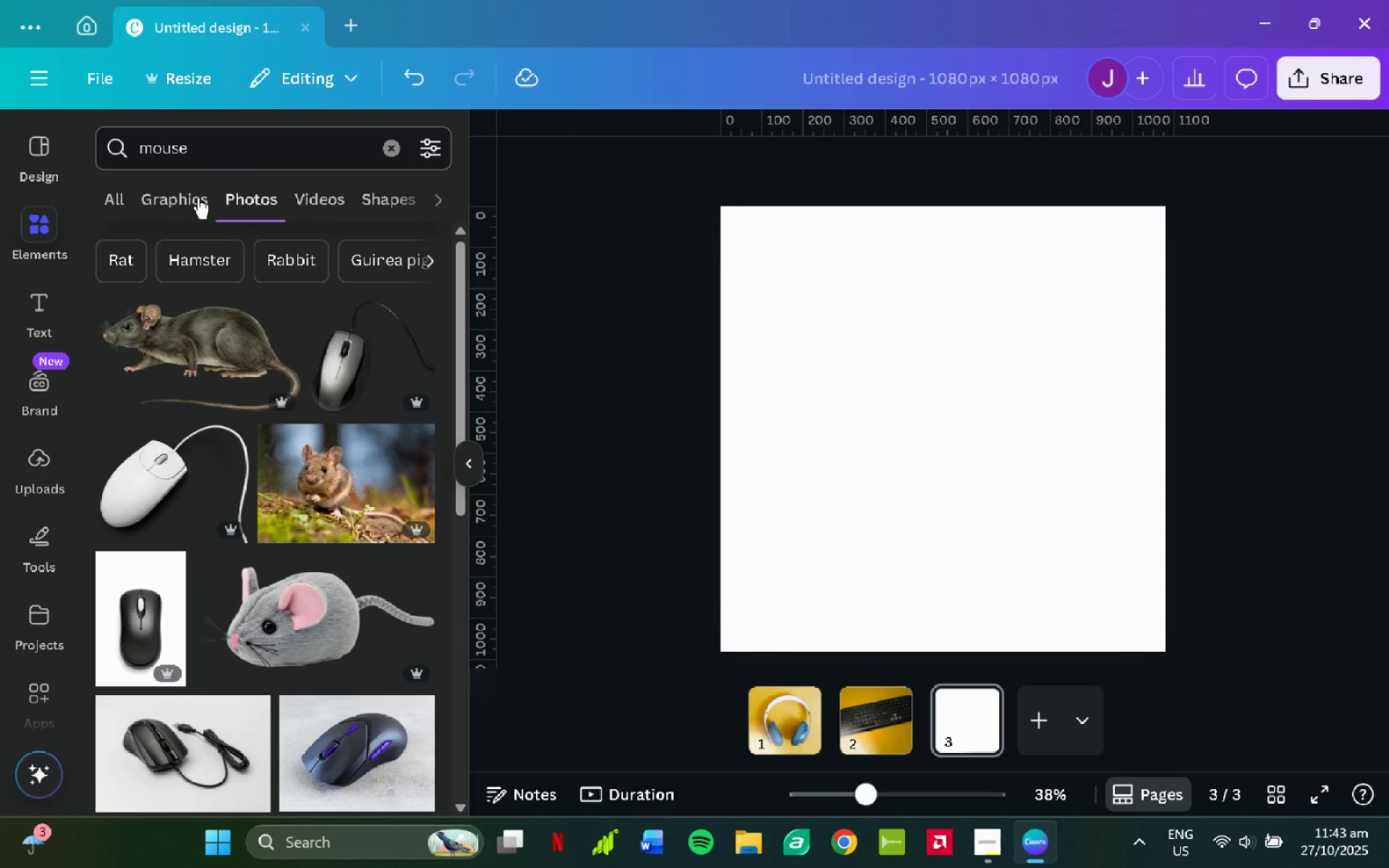 
scroll: coordinate [265, 489], scroll_direction: down, amount: 7.0
 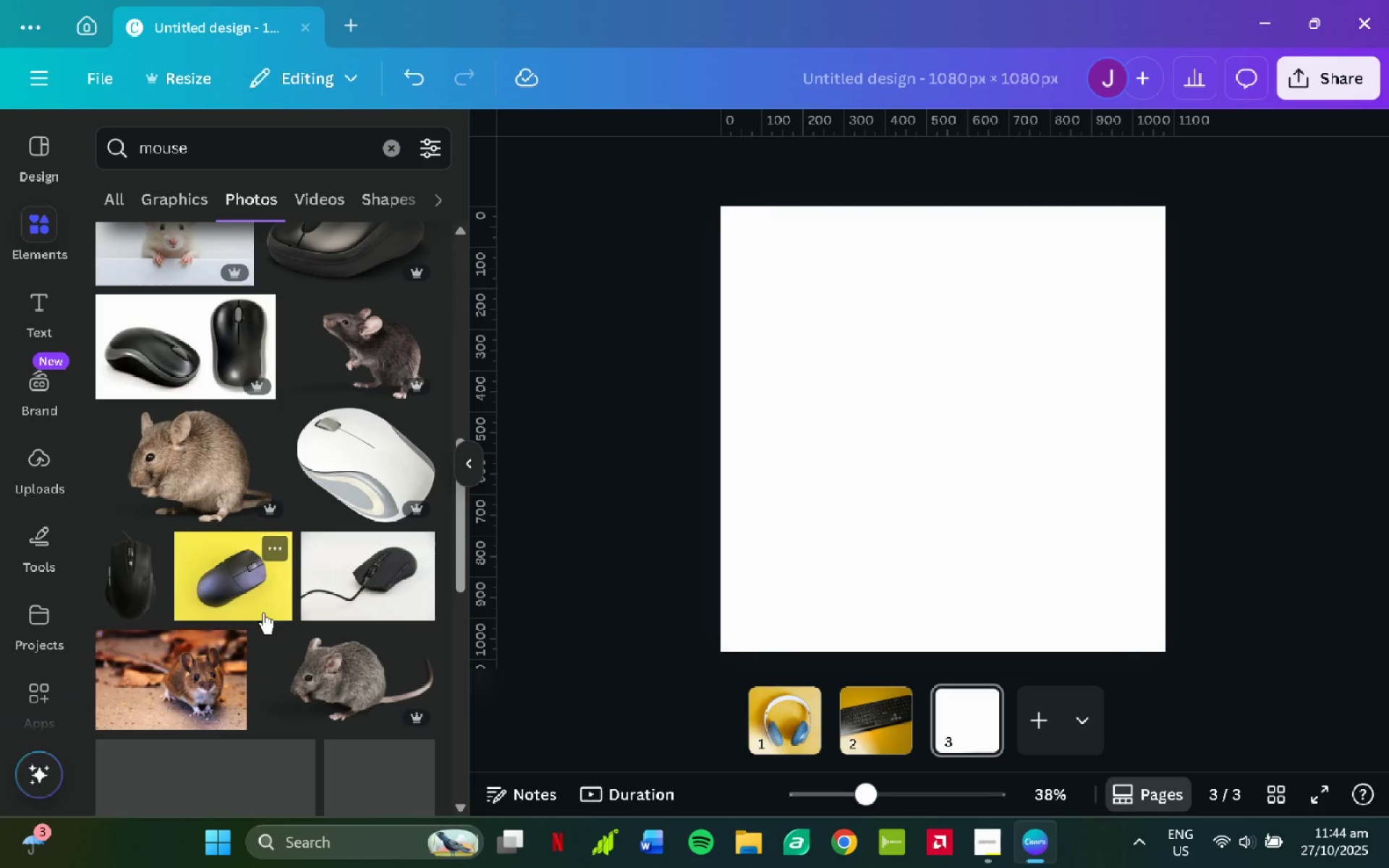 
left_click([259, 583])
 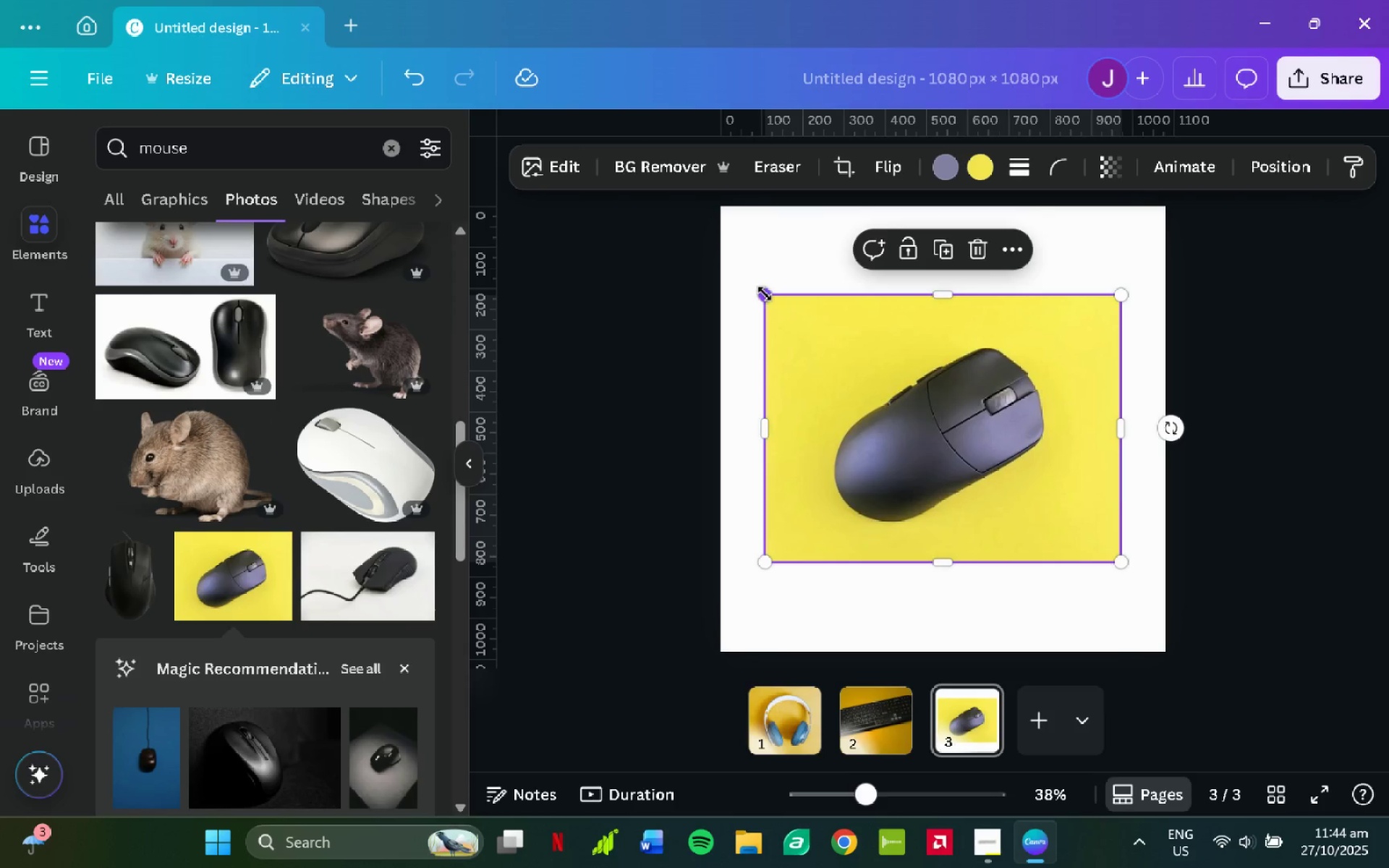 
left_click_drag(start_coordinate=[768, 294], to_coordinate=[747, 224])
 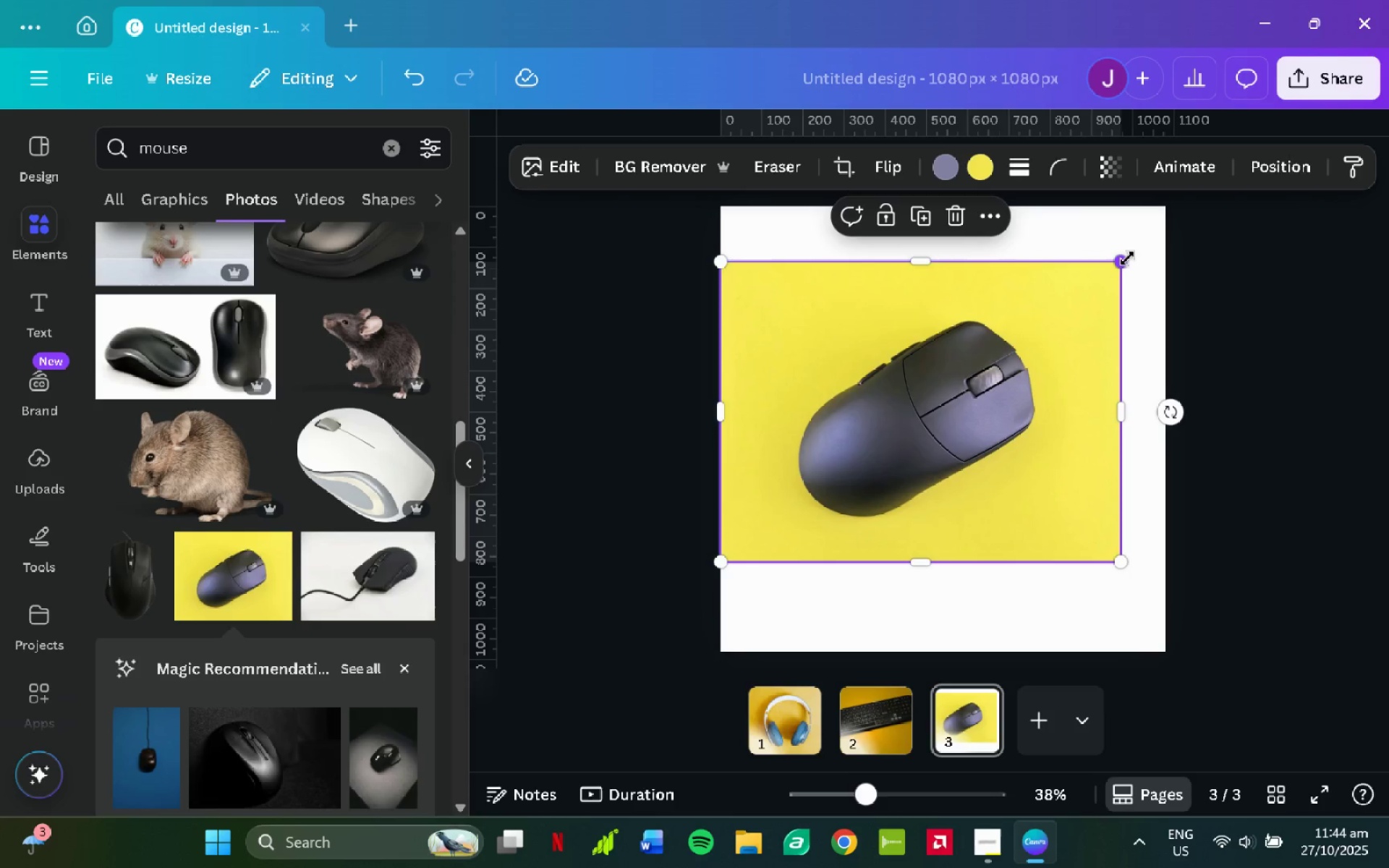 
left_click_drag(start_coordinate=[1127, 258], to_coordinate=[1162, 221])
 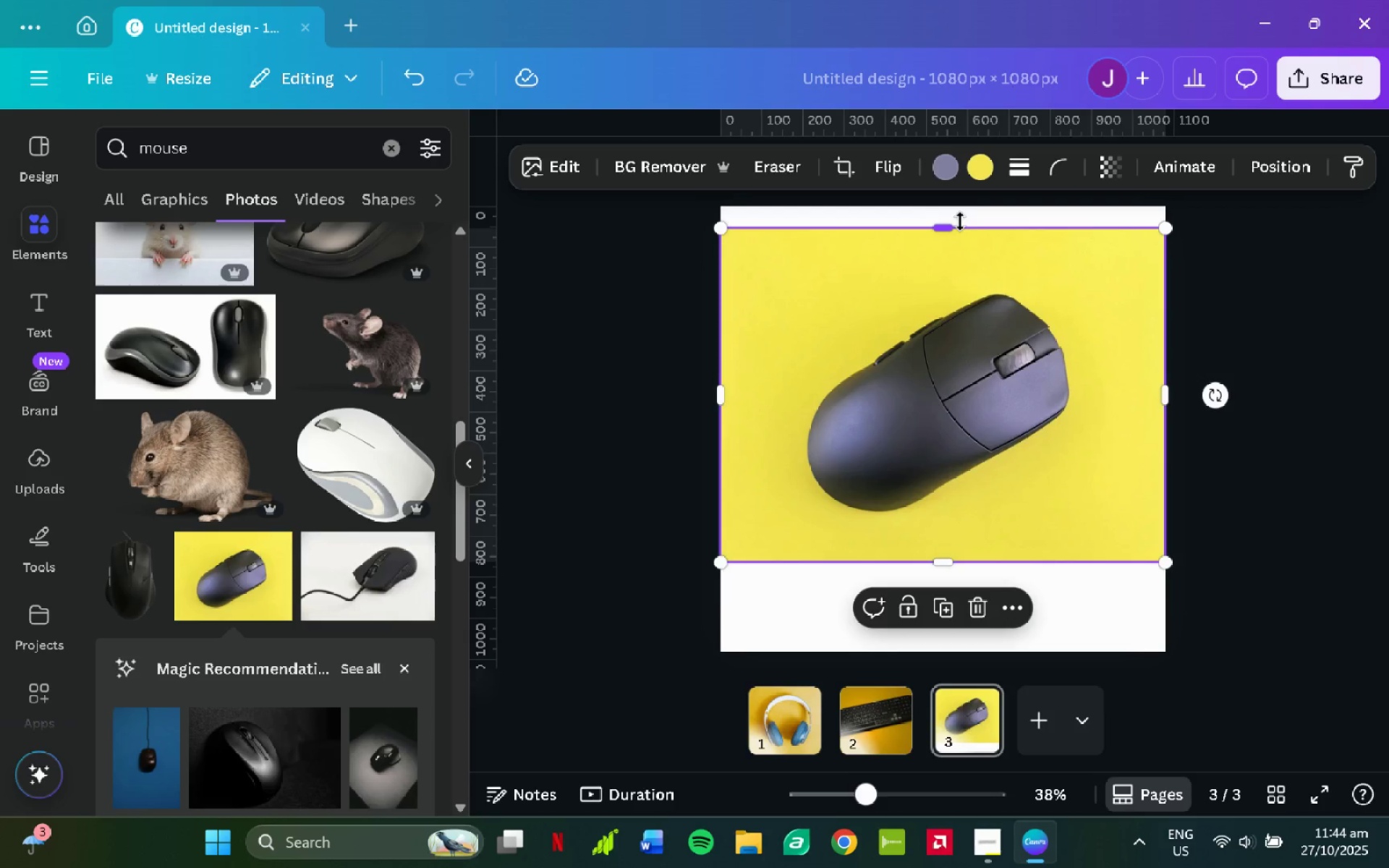 
left_click_drag(start_coordinate=[960, 221], to_coordinate=[964, 204])
 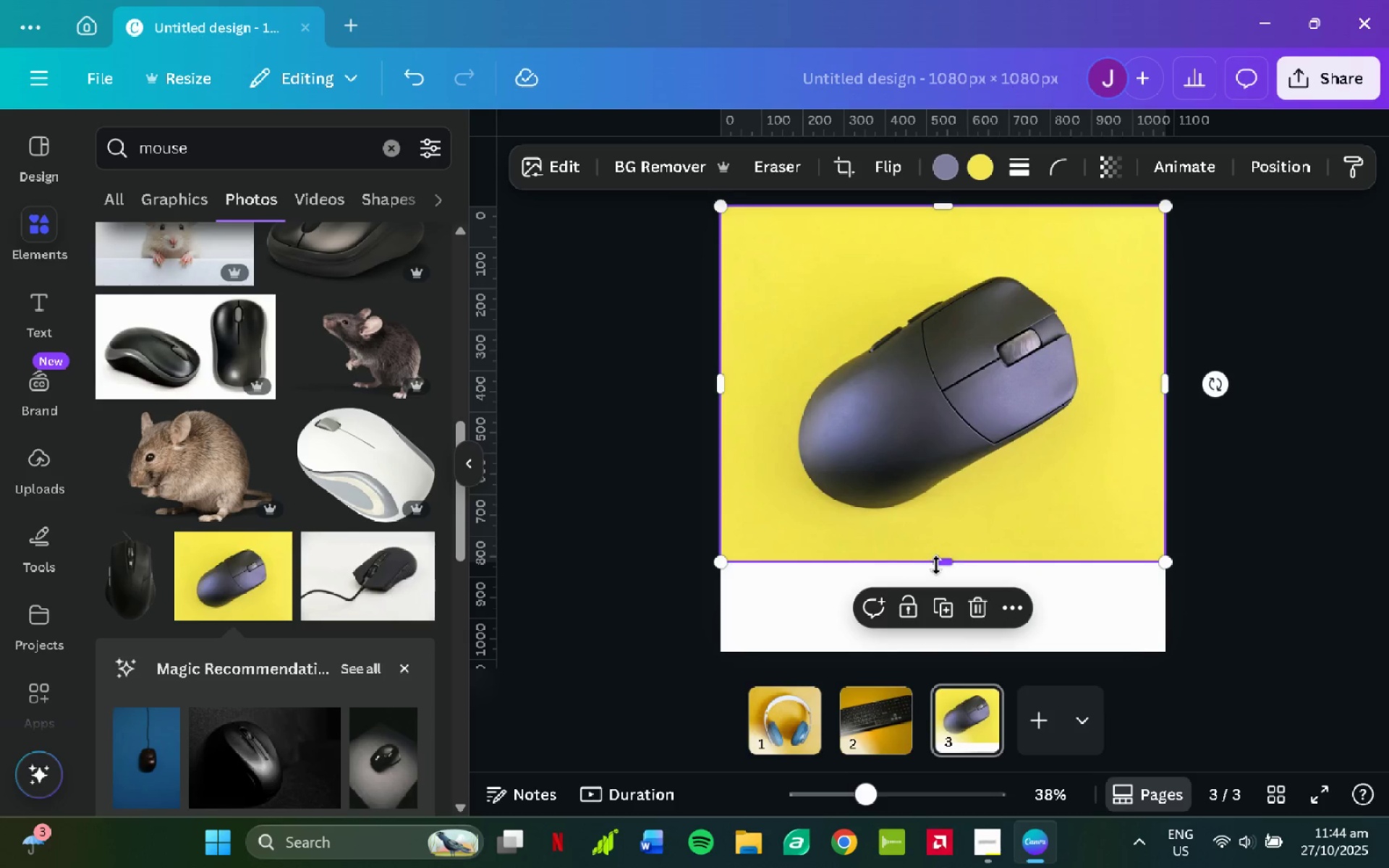 
left_click_drag(start_coordinate=[938, 563], to_coordinate=[934, 655])
 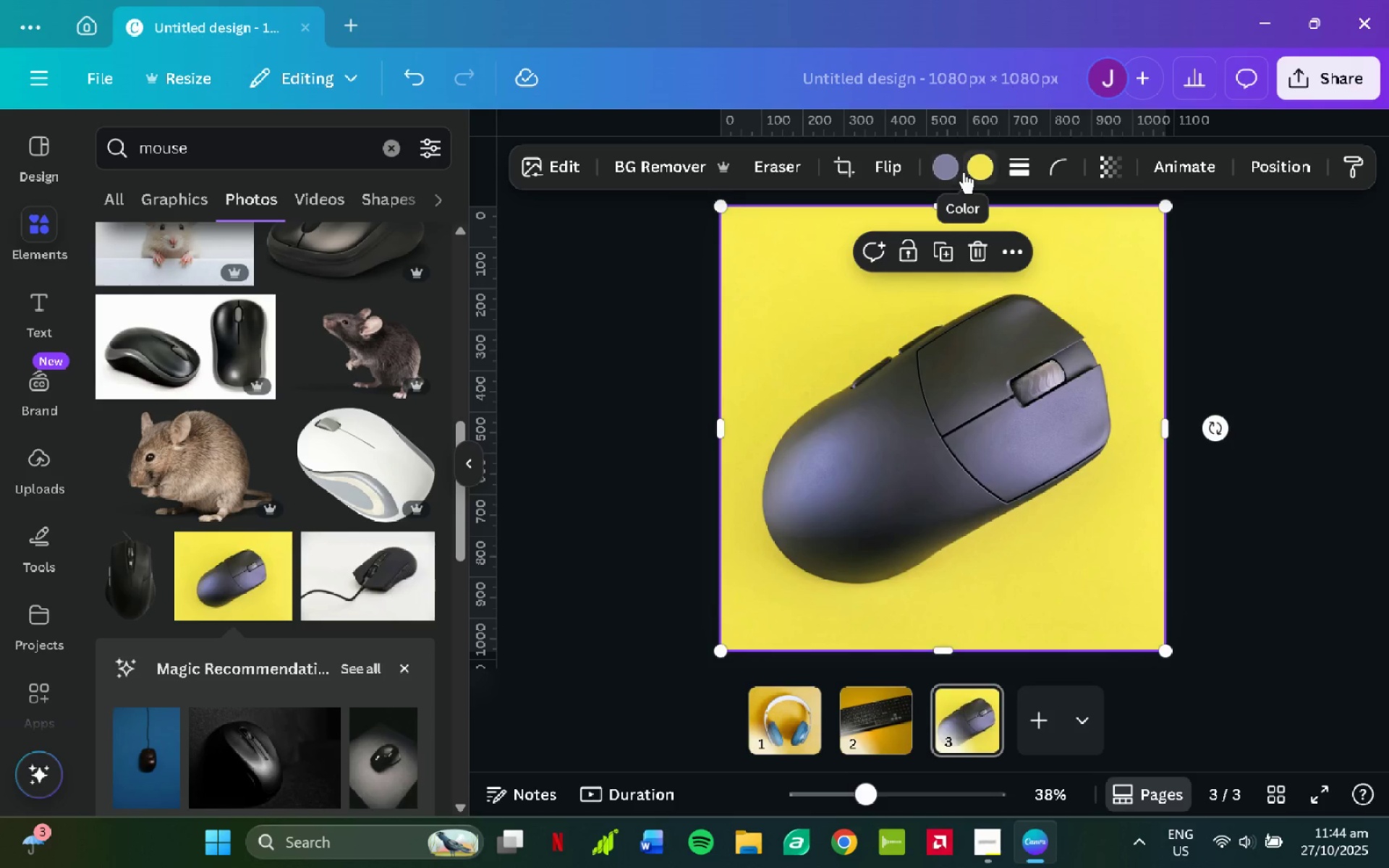 
left_click([968, 172])
 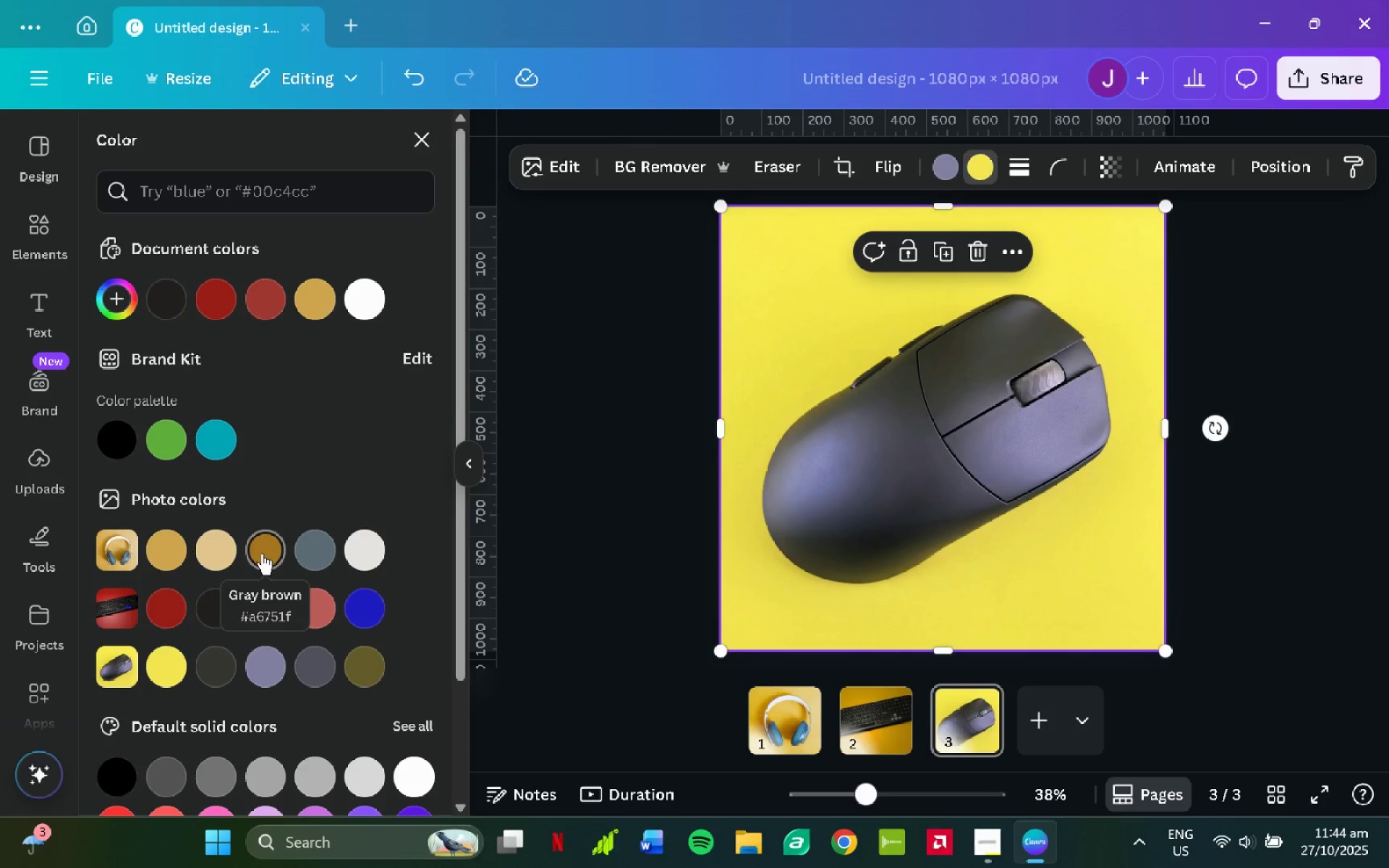 
left_click([262, 553])
 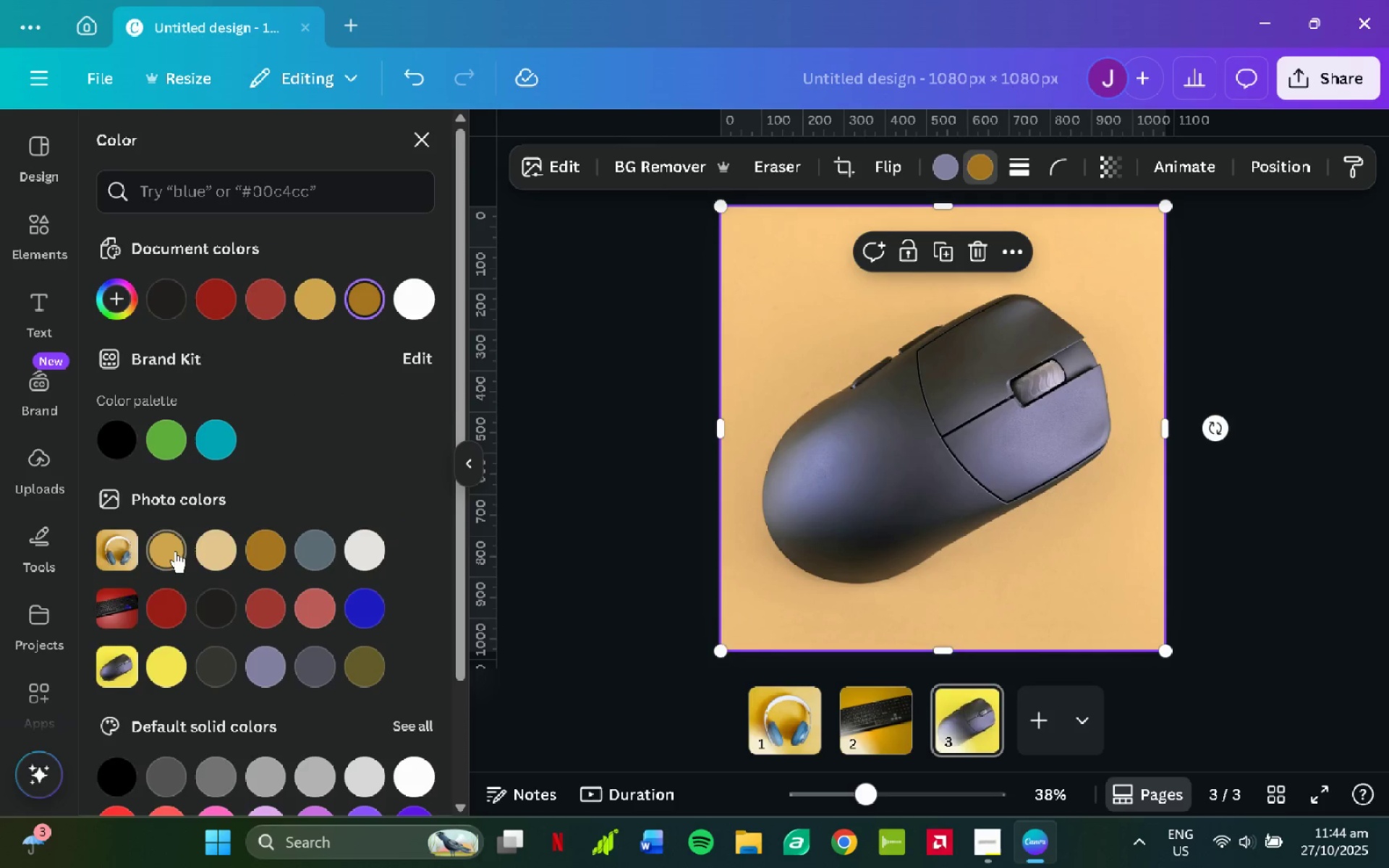 
left_click([175, 551])
 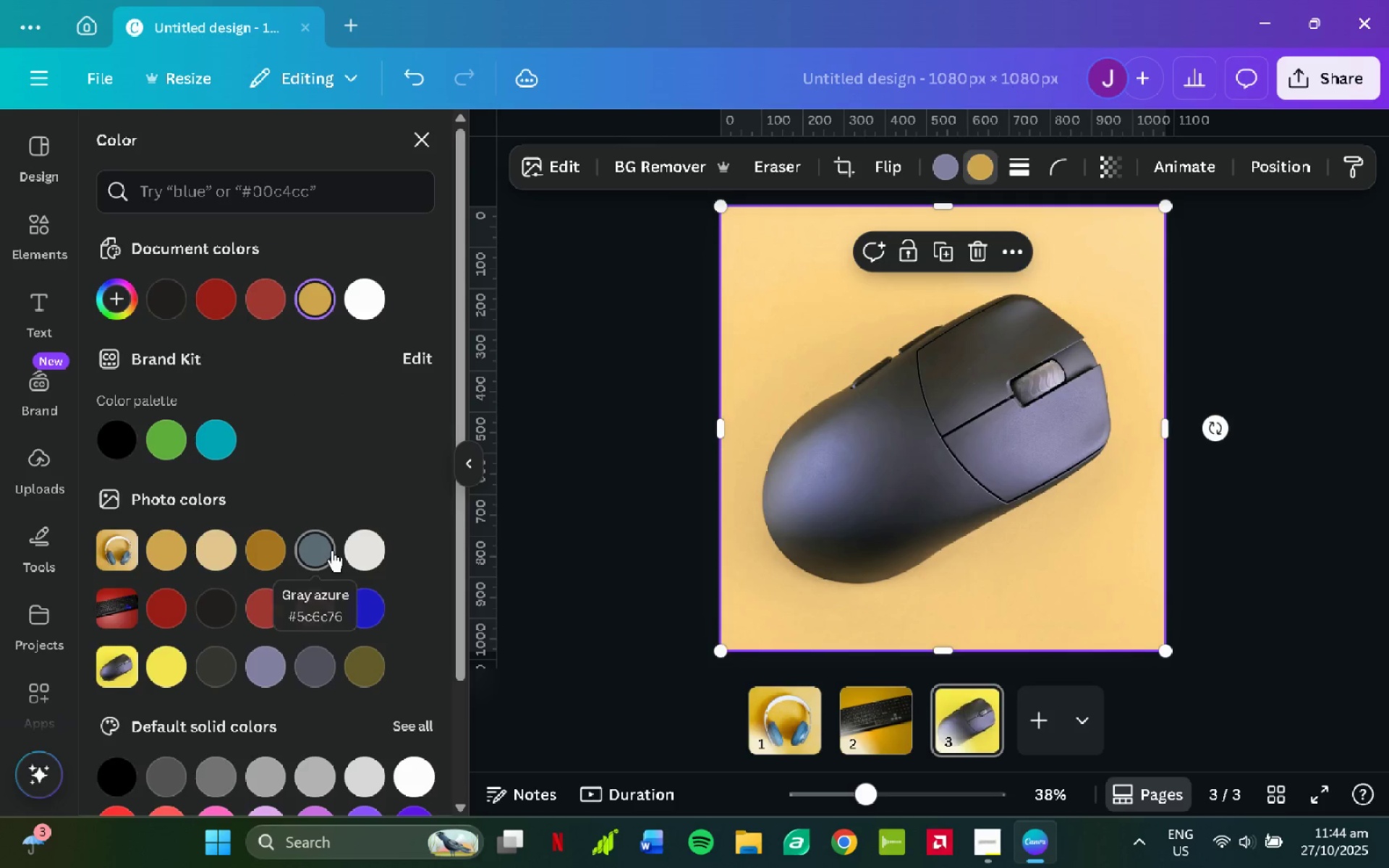 
double_click([381, 550])
 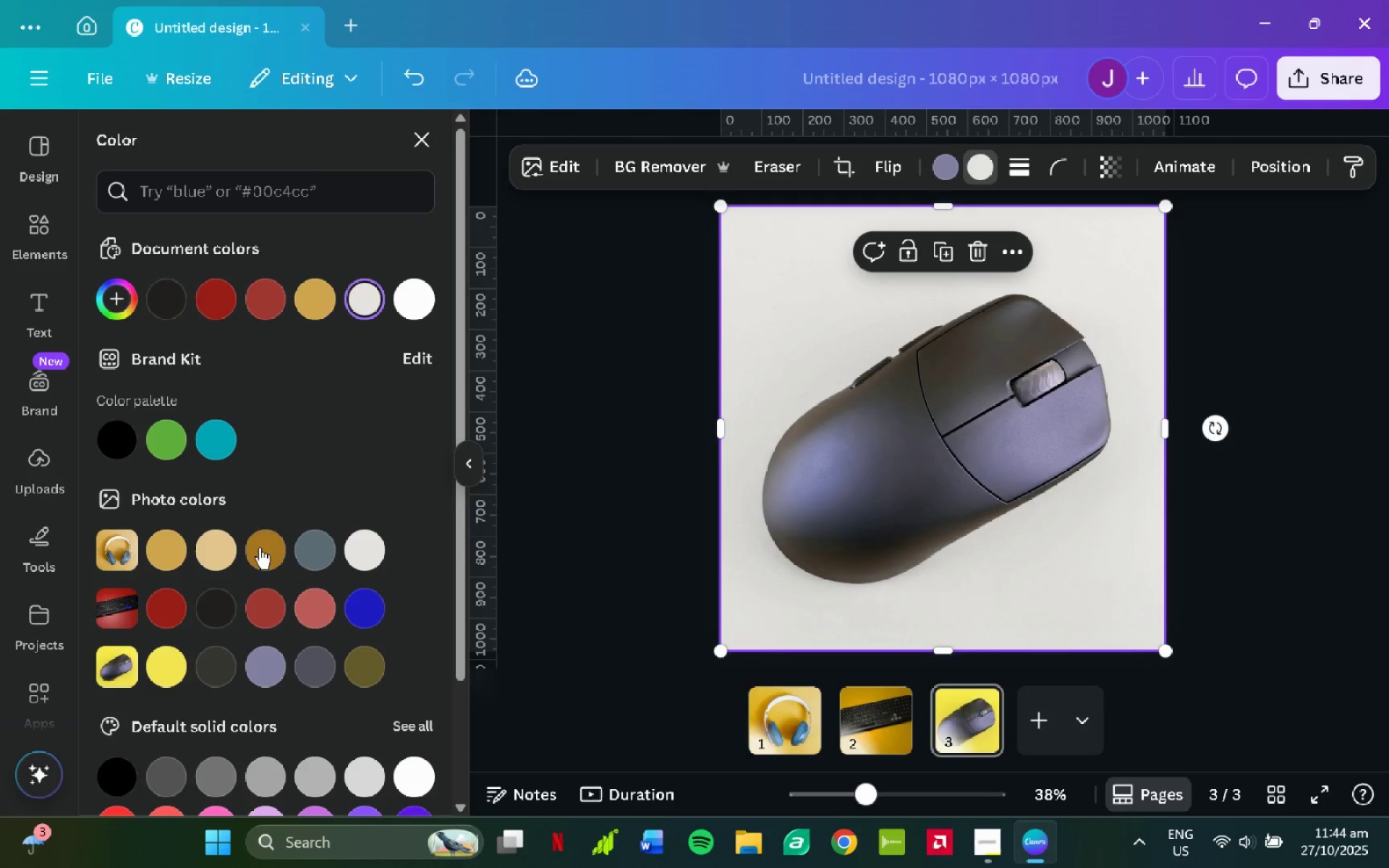 
left_click([260, 548])
 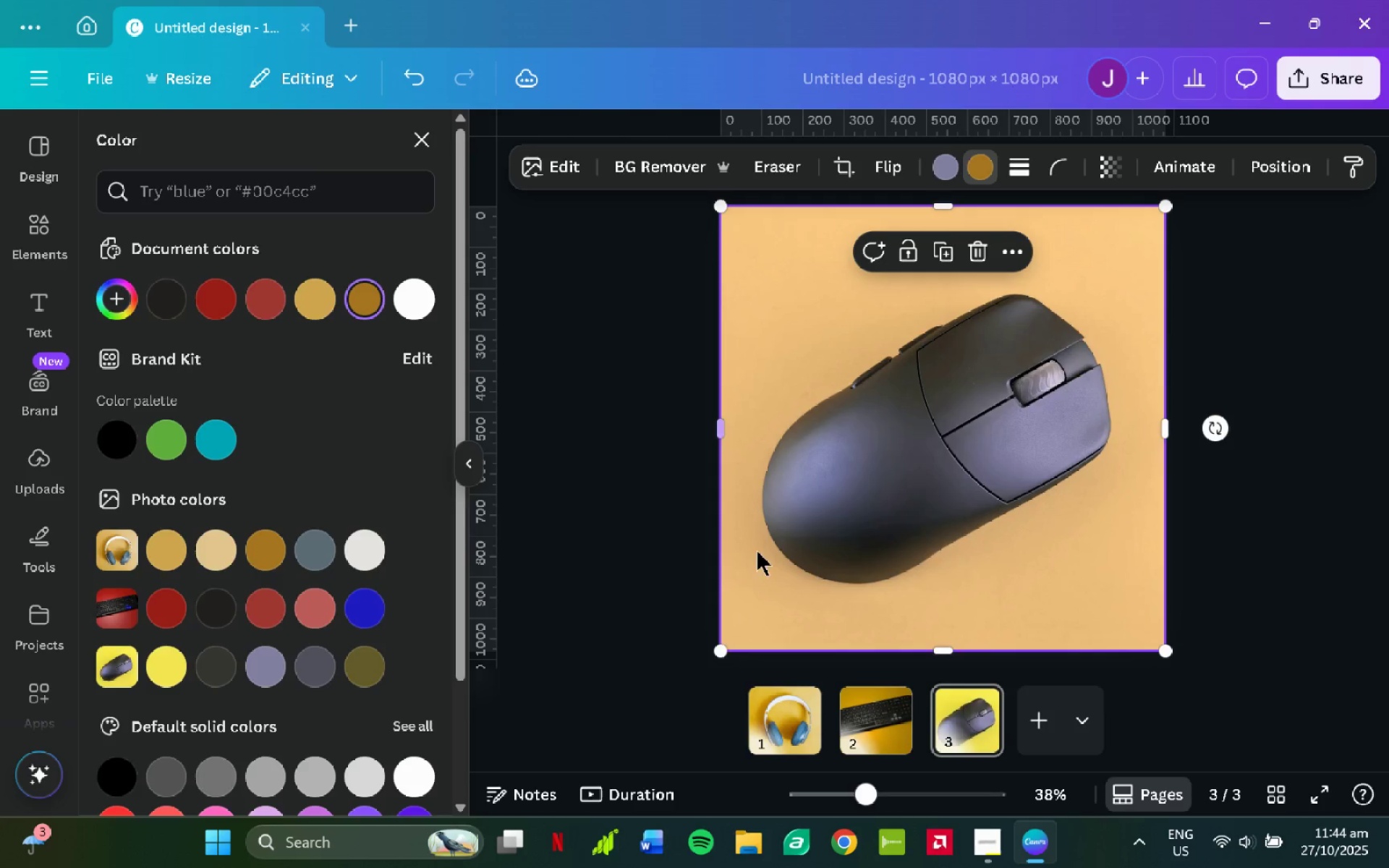 
left_click([988, 549])
 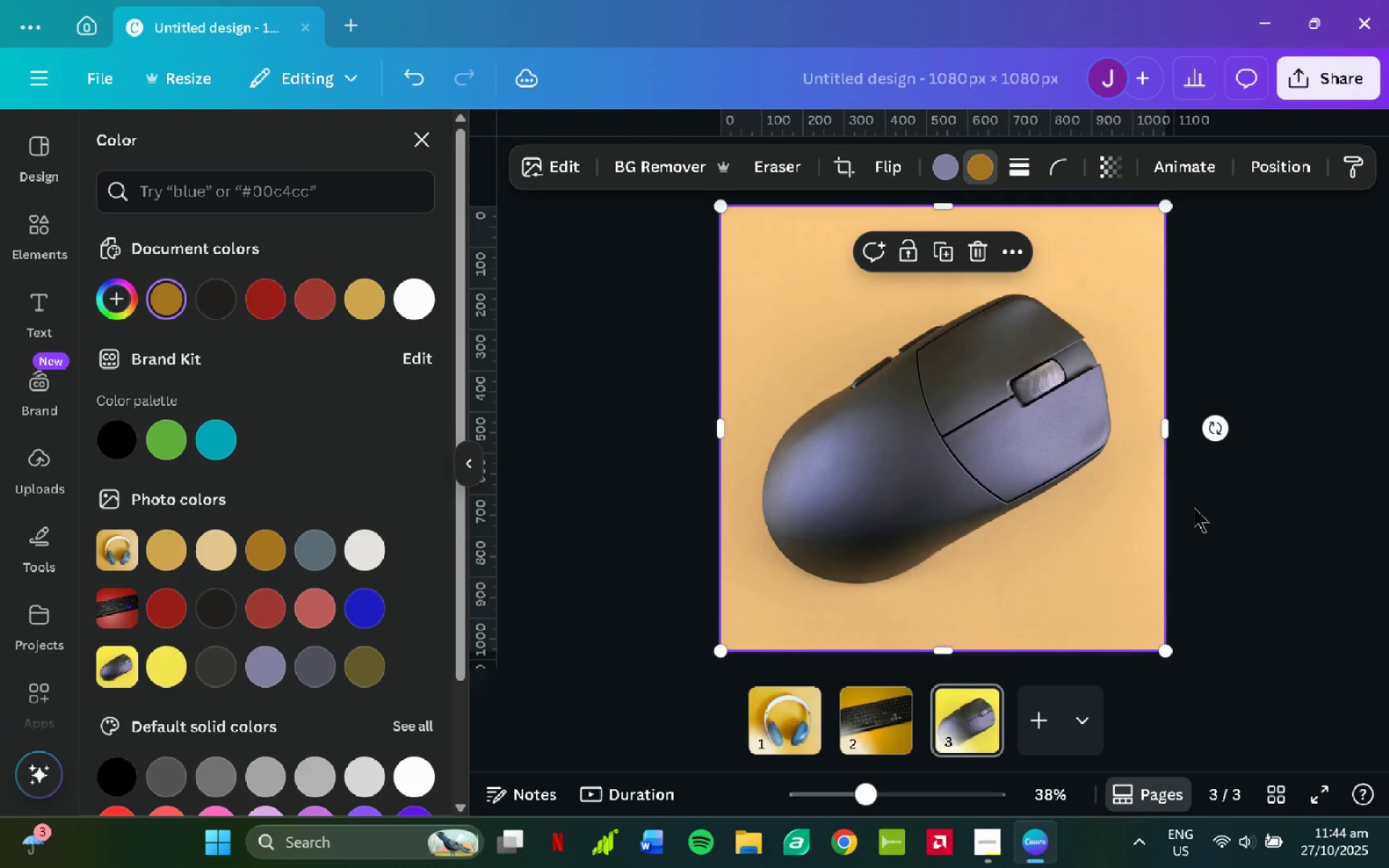 
left_click([1196, 507])
 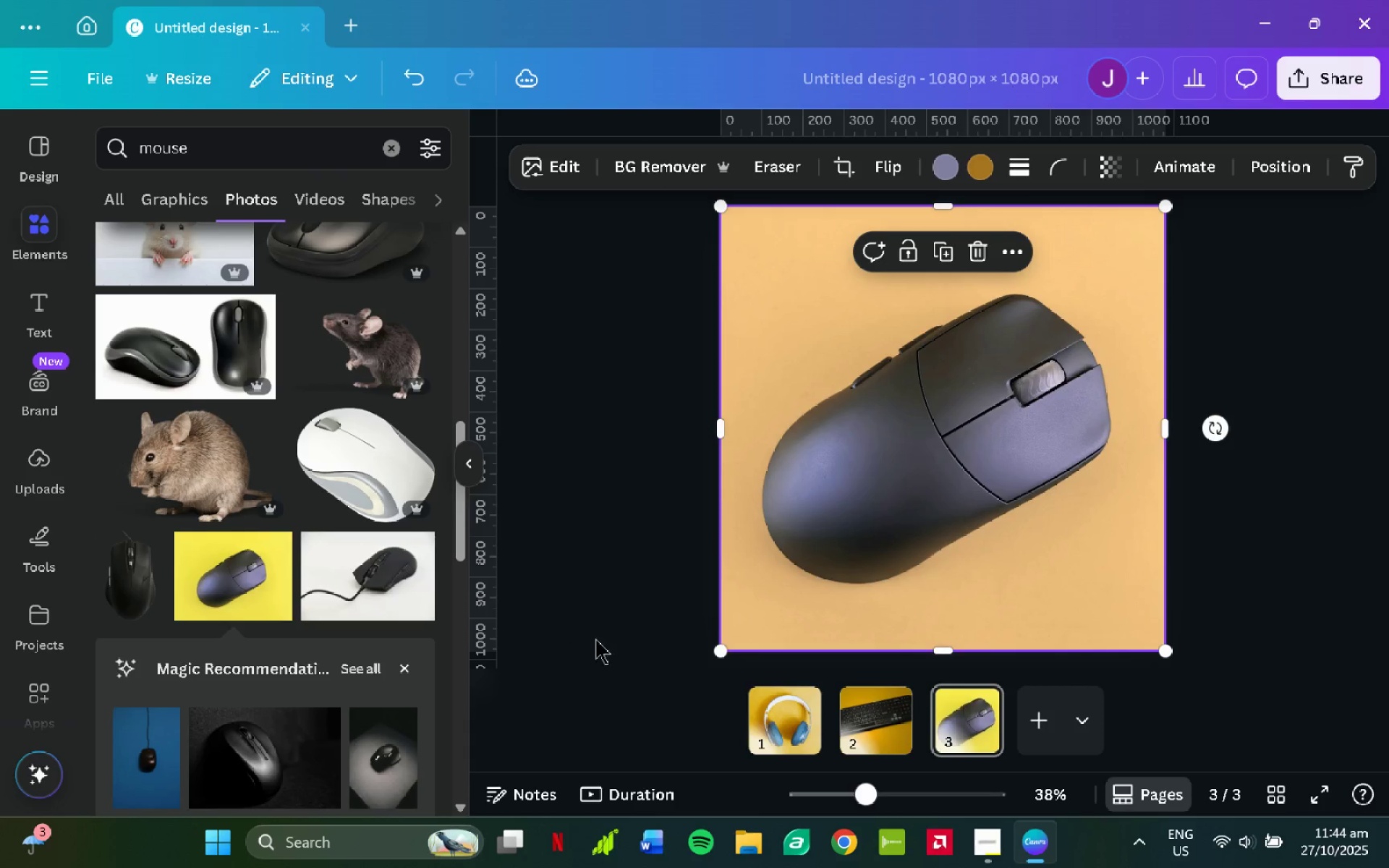 
left_click([902, 576])
 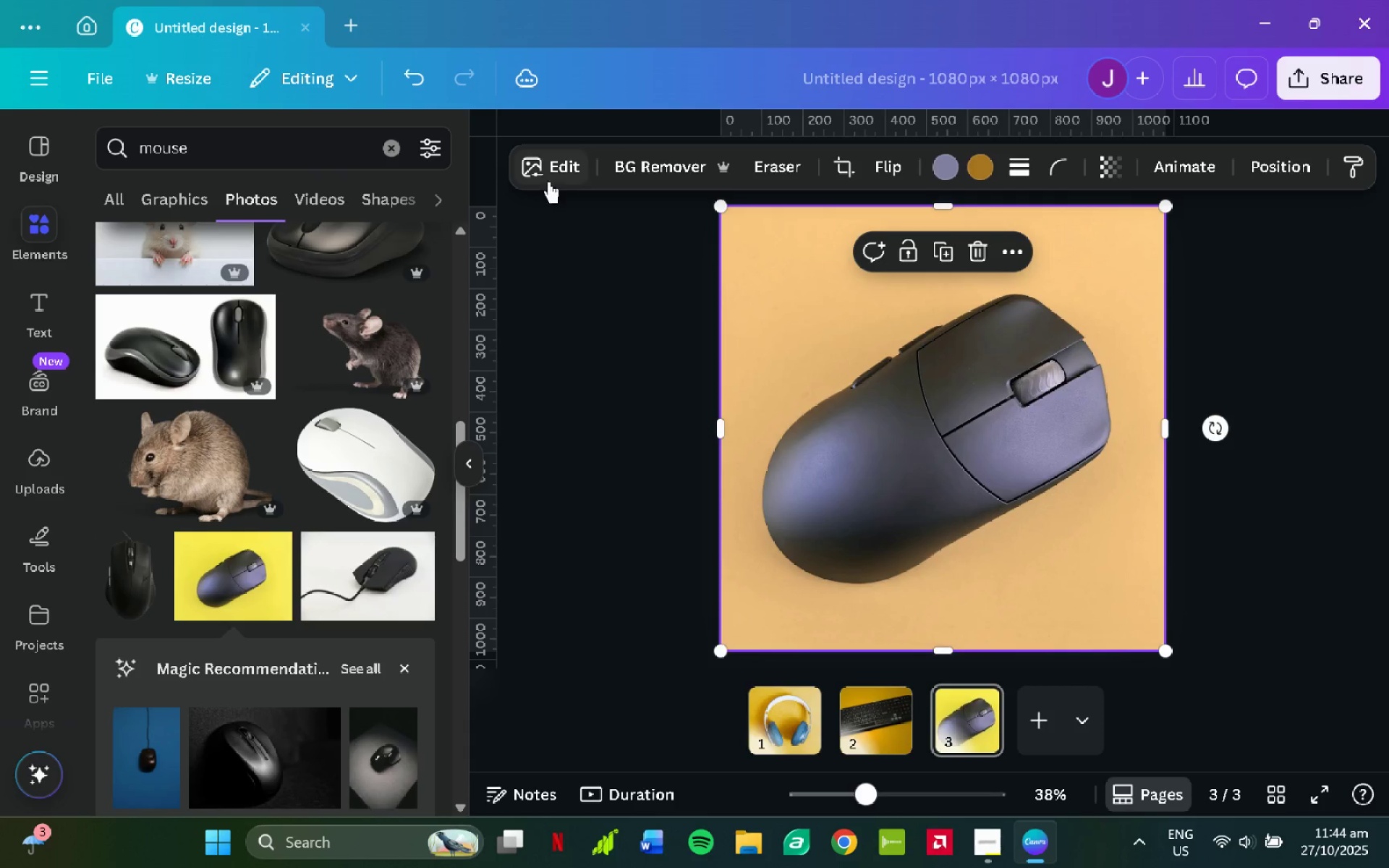 
left_click([551, 180])
 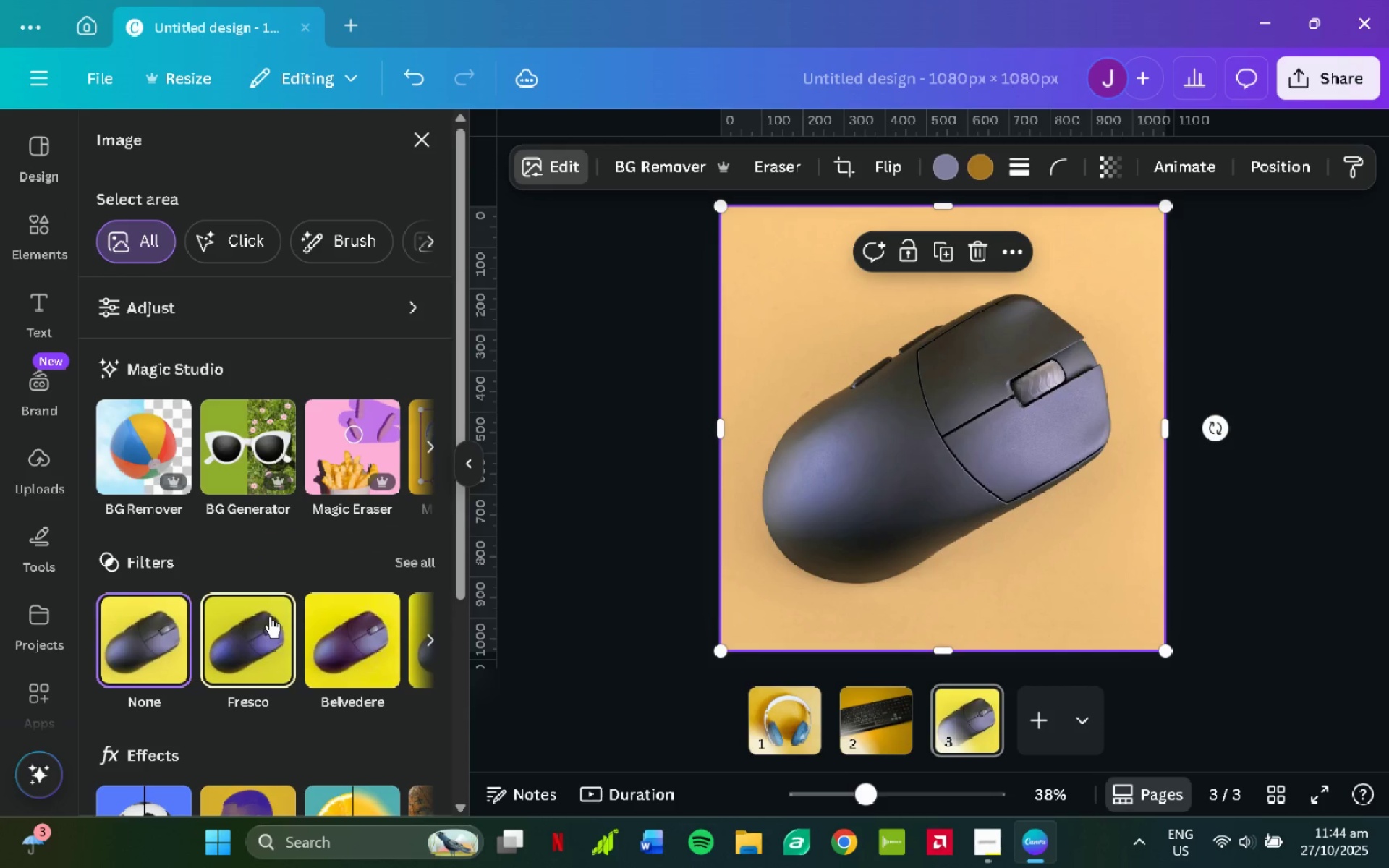 
left_click([270, 617])
 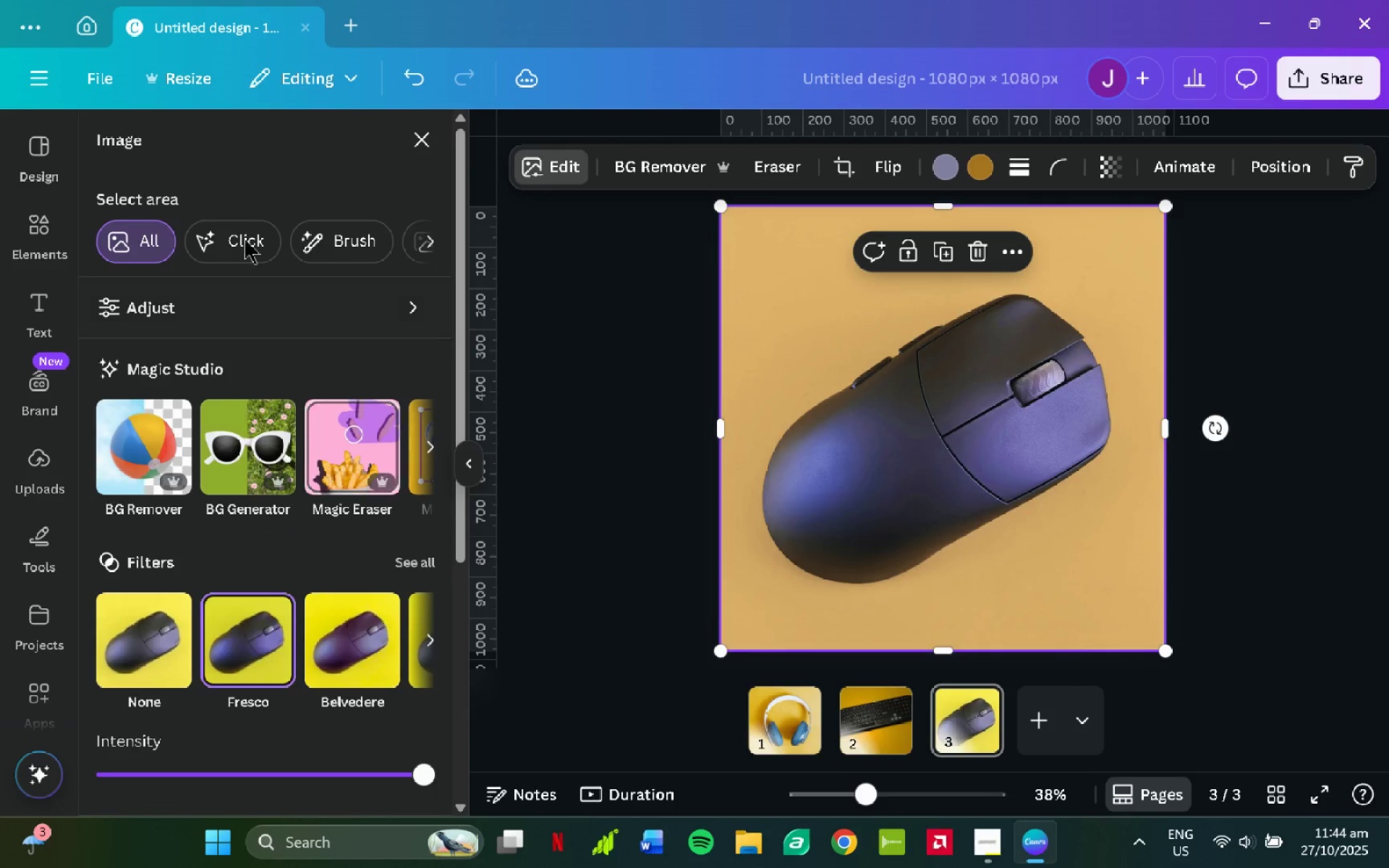 
left_click([153, 312])
 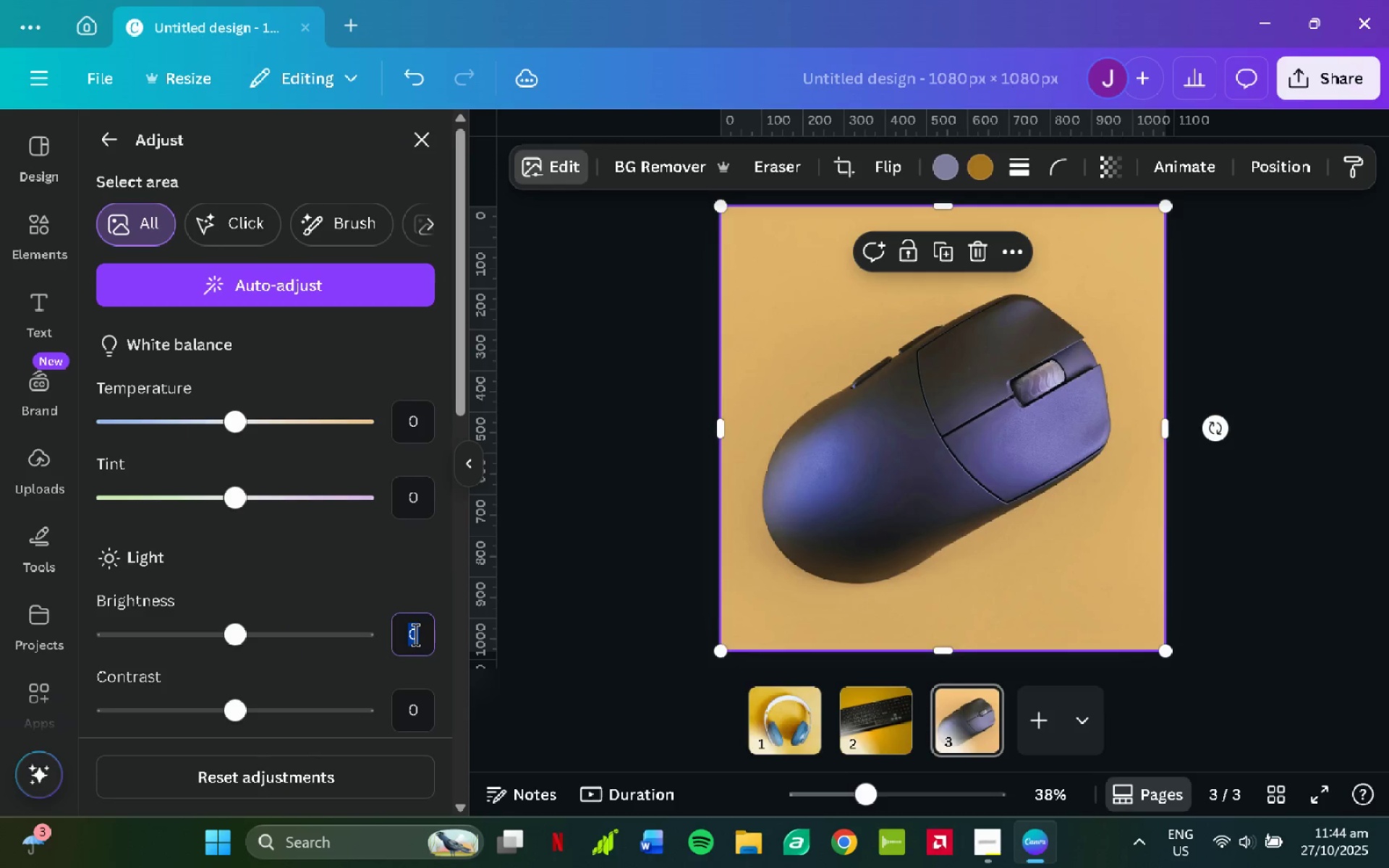 
key(Numpad1)
 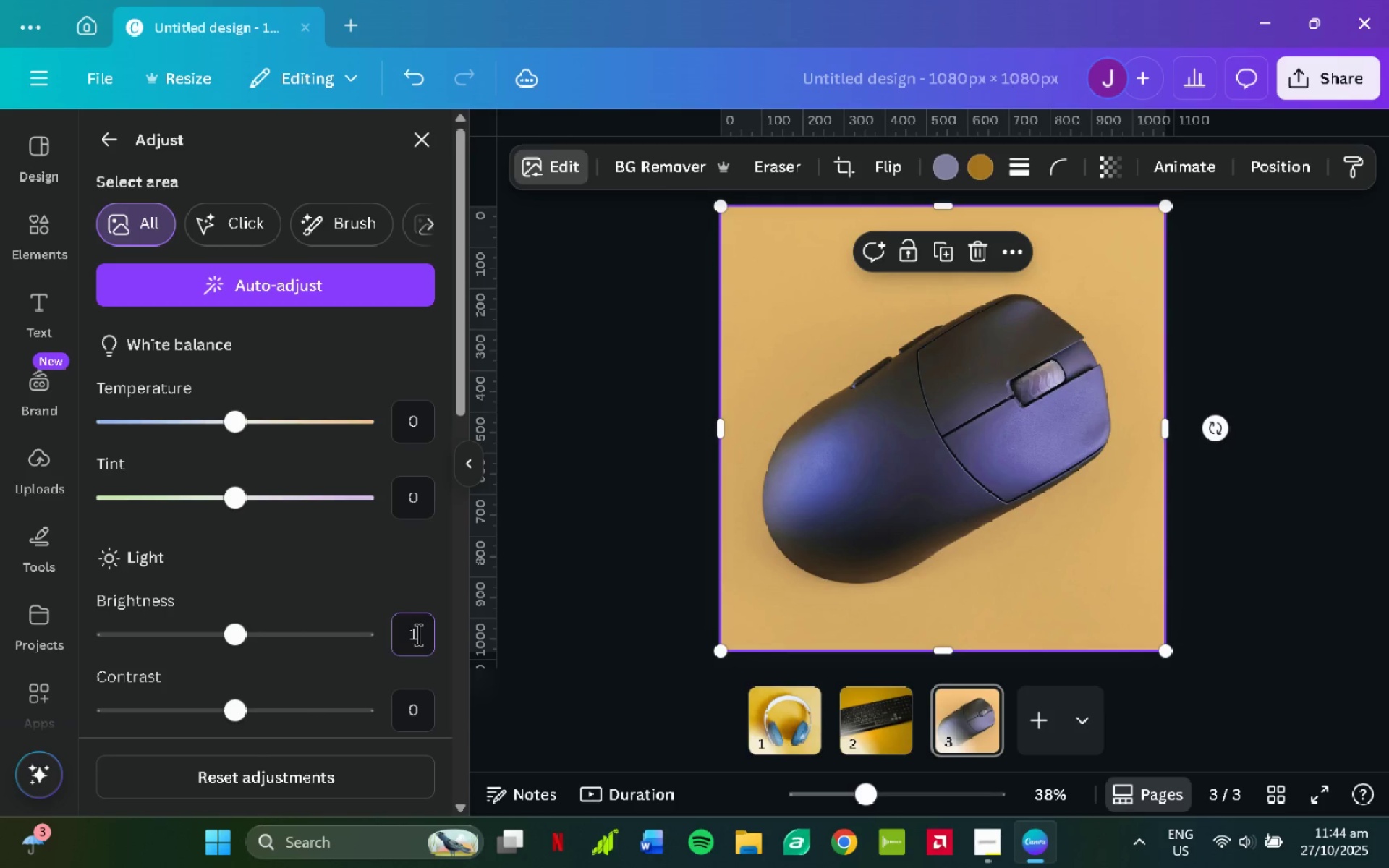 
key(Numpad5)
 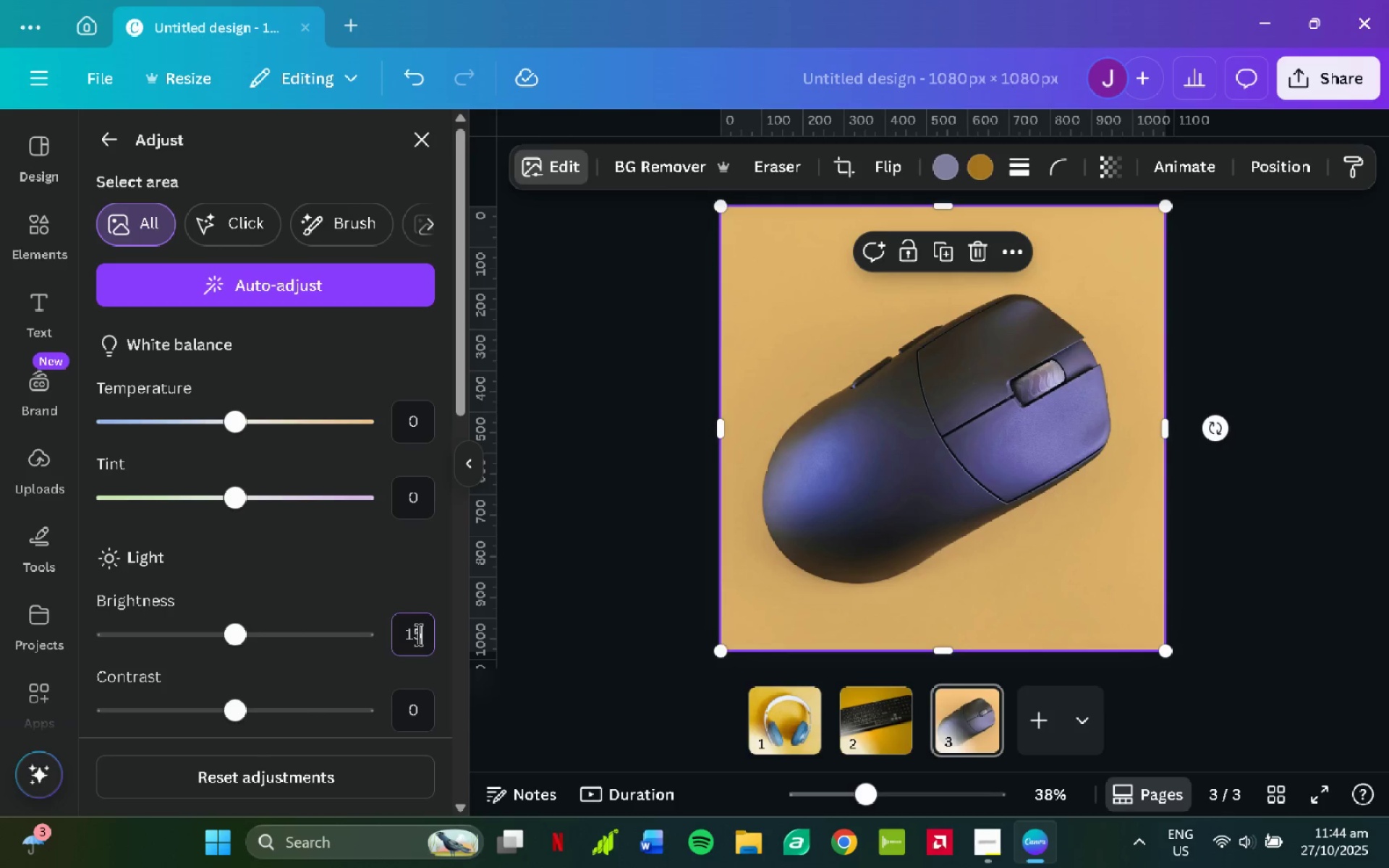 
key(NumpadEnter)
 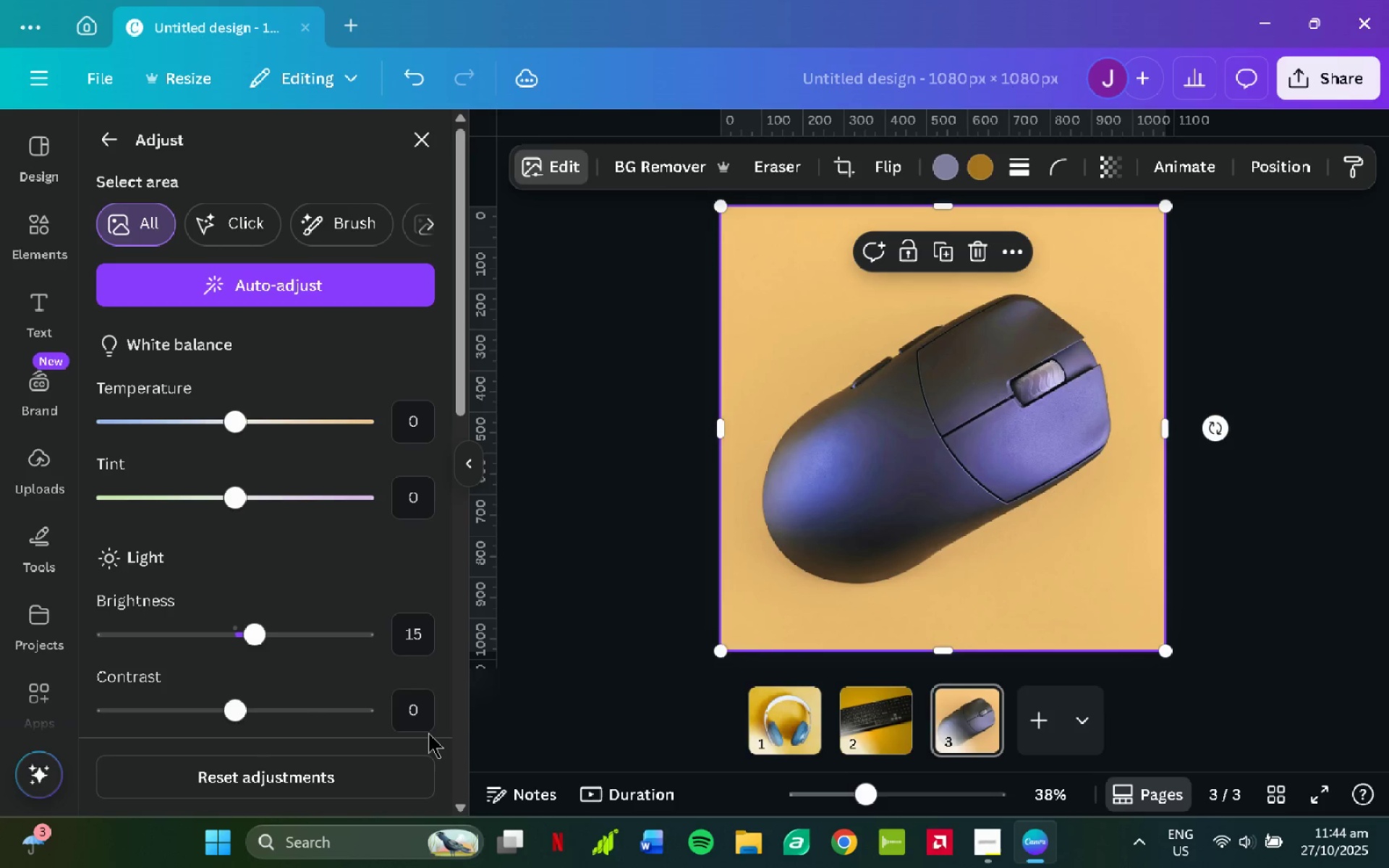 
left_click([425, 707])
 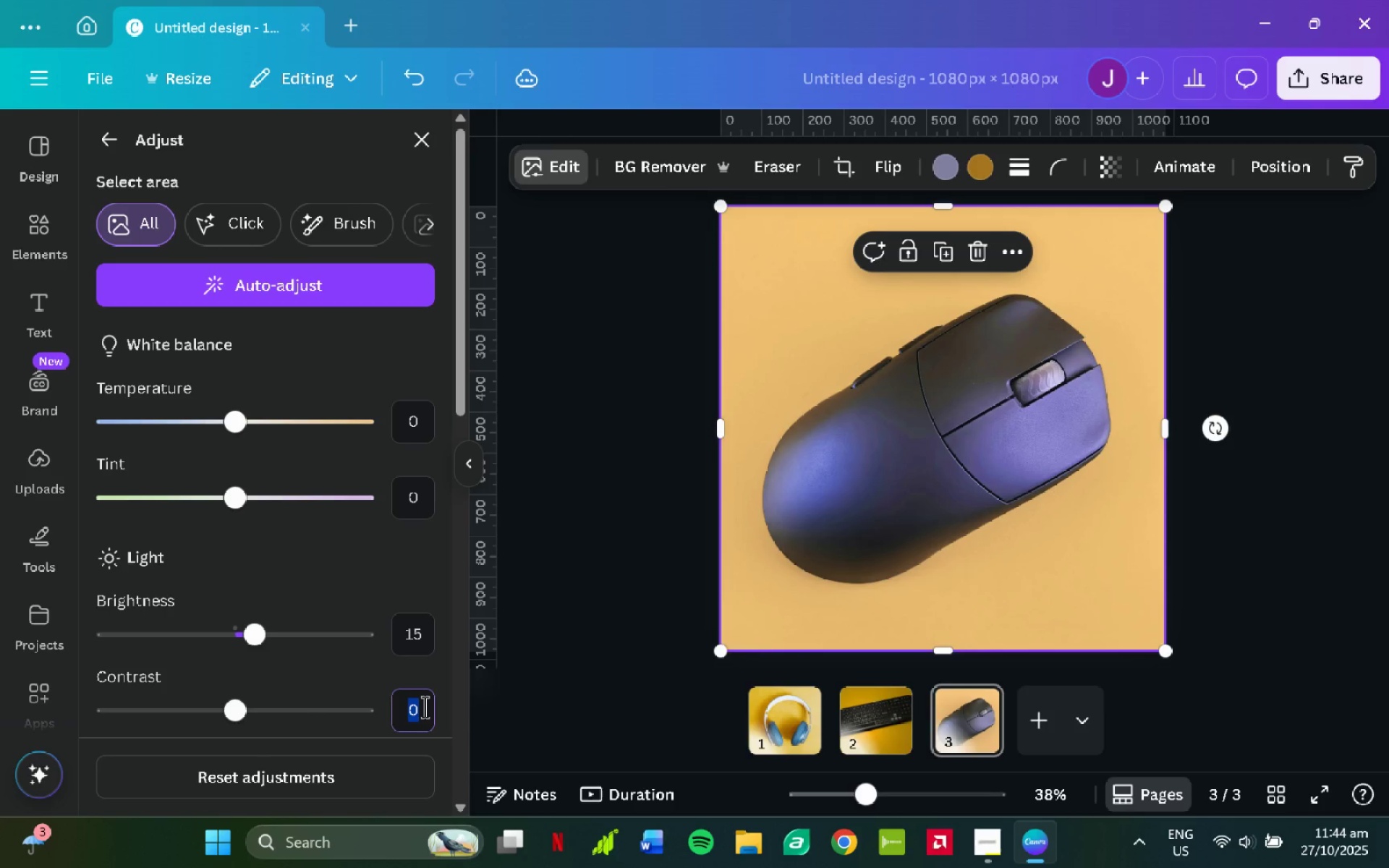 
key(Numpad1)
 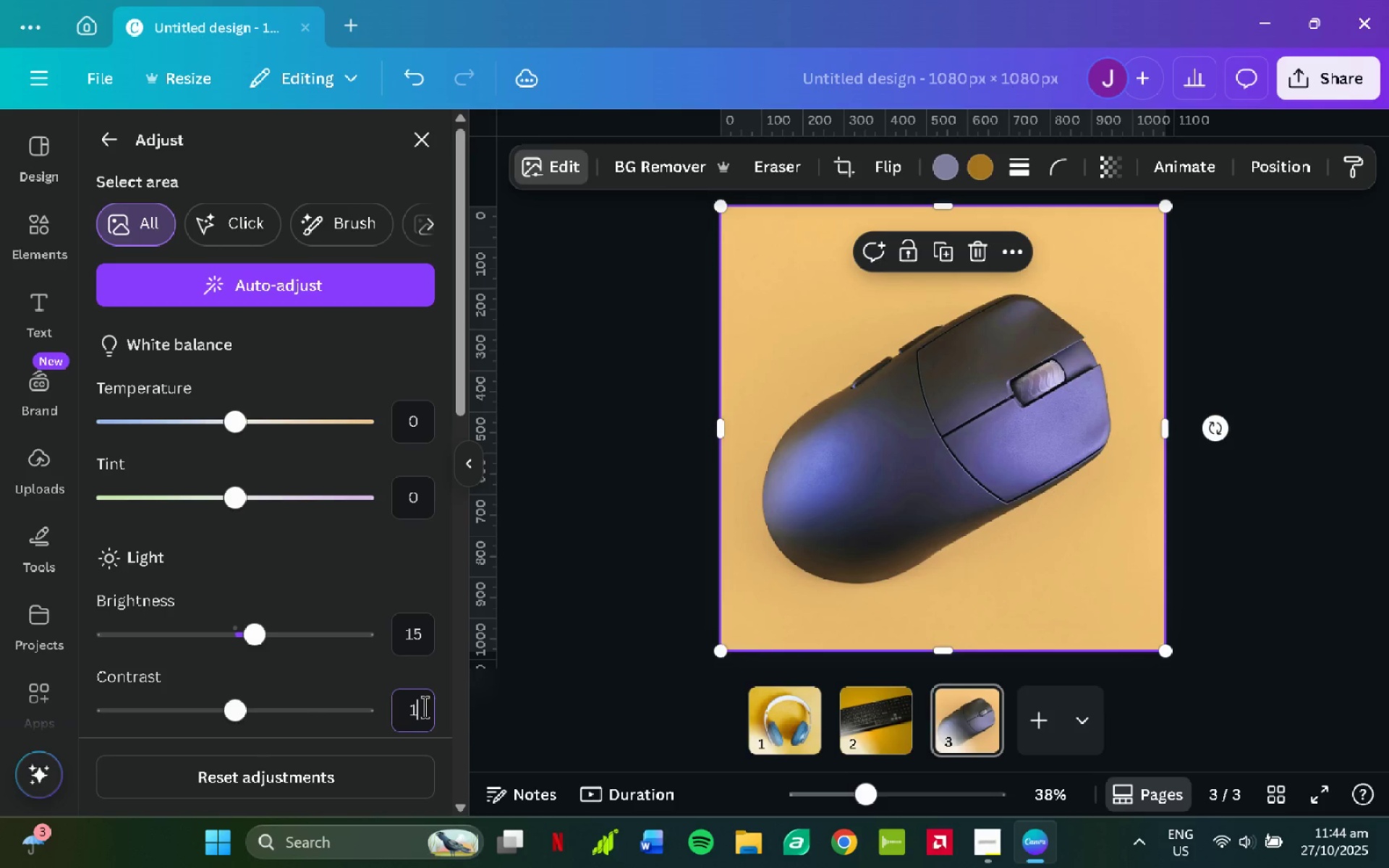 
key(Numpad0)
 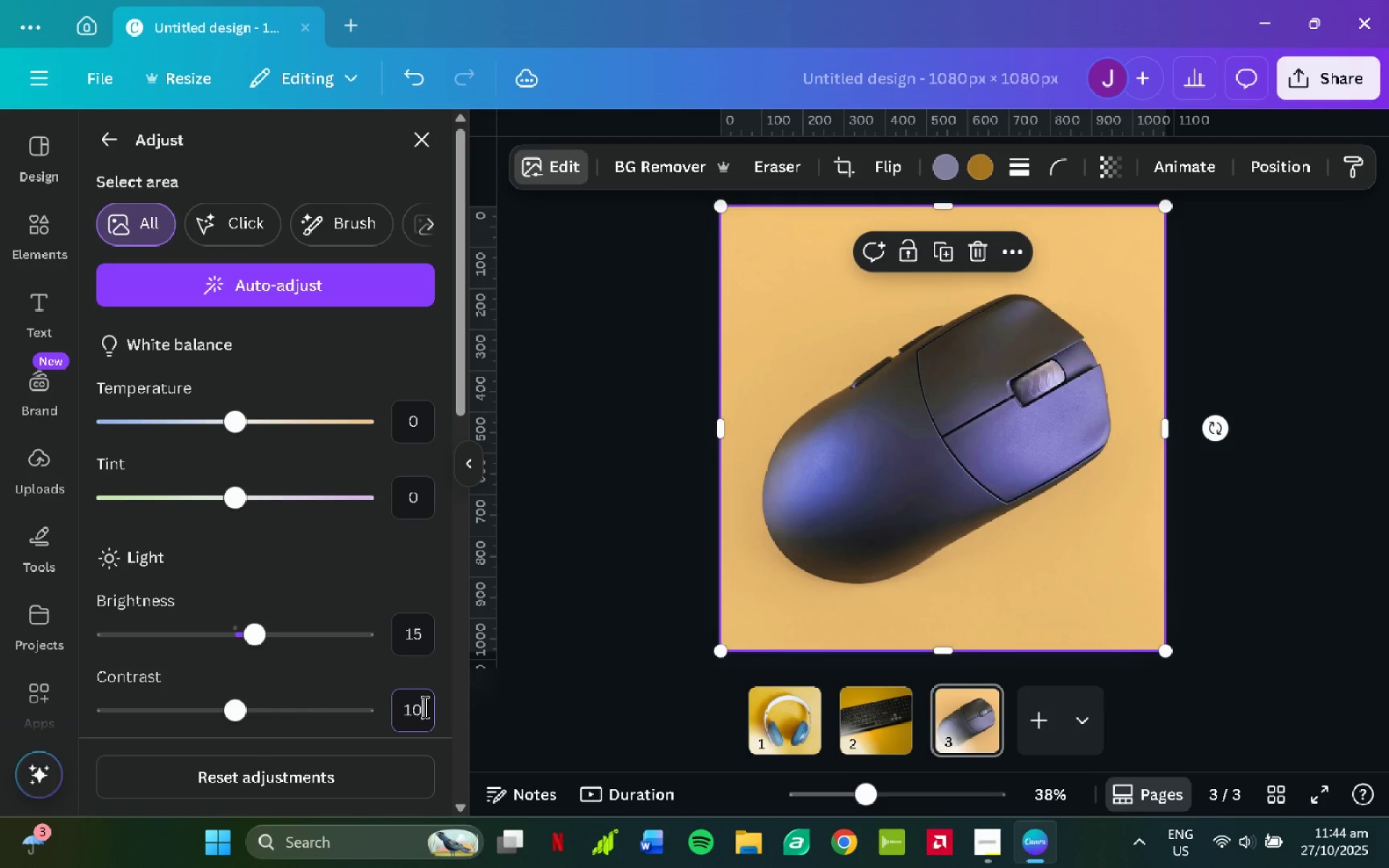 
key(NumpadEnter)
 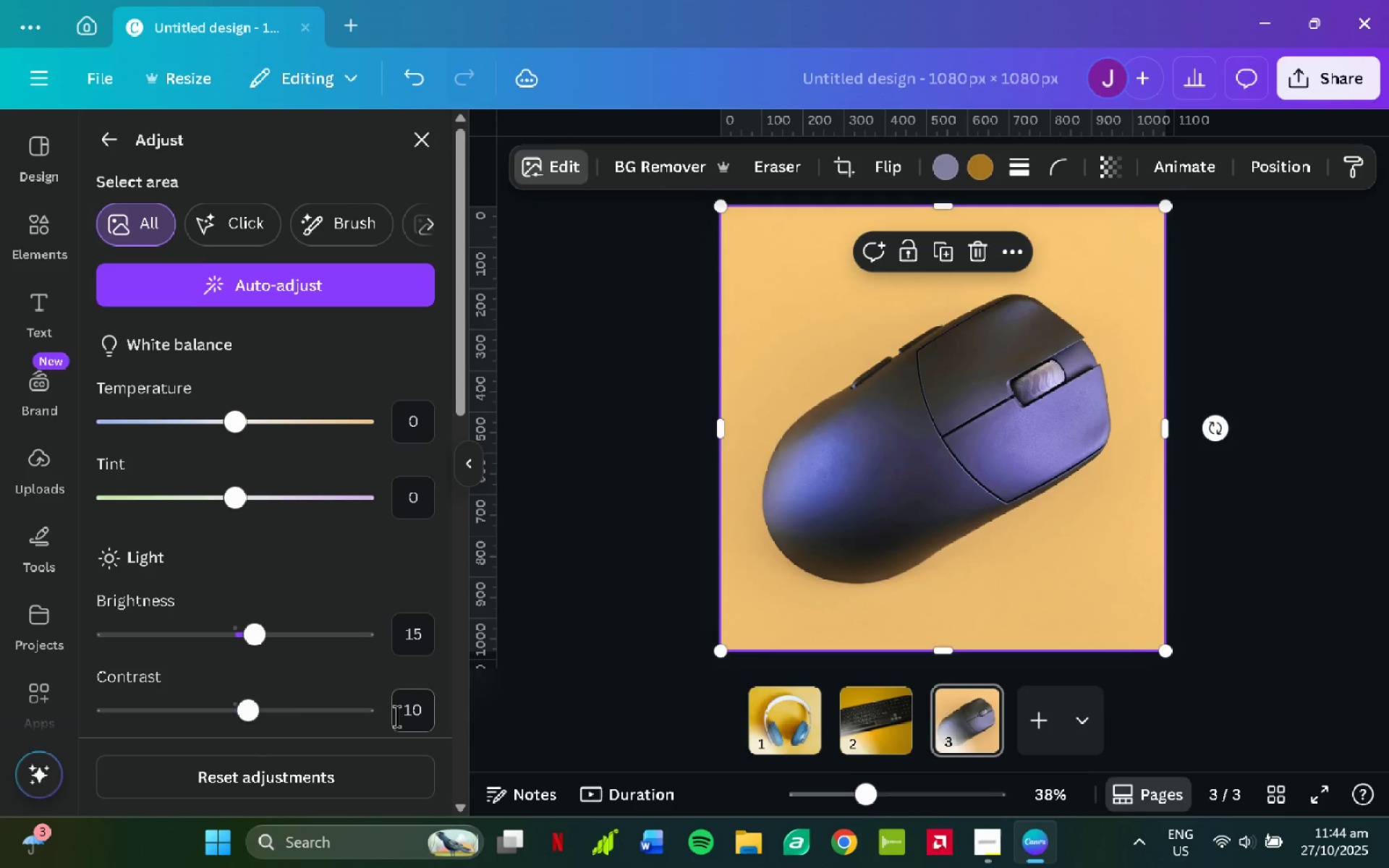 
scroll: coordinate [306, 565], scroll_direction: down, amount: 9.0
 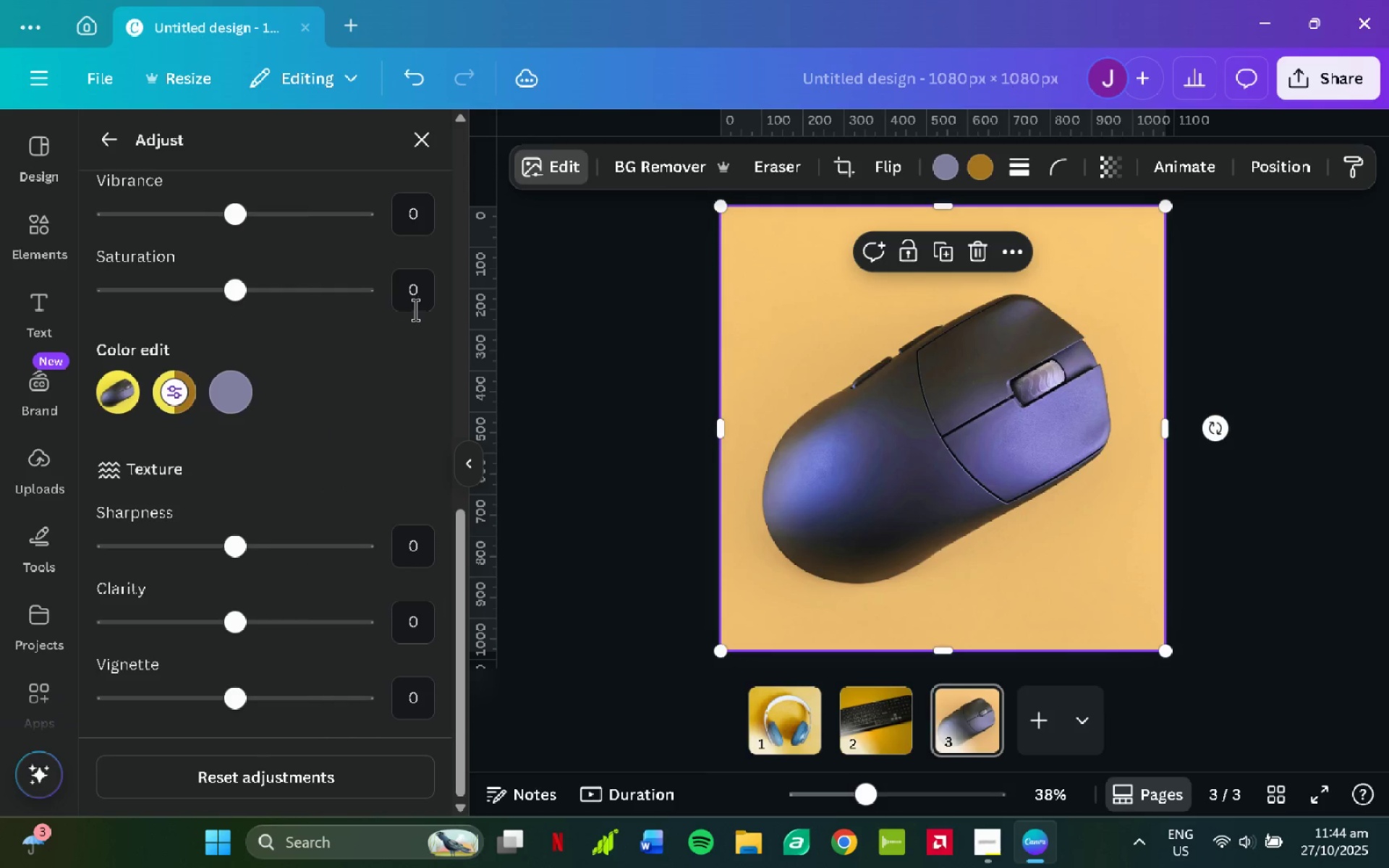 
left_click([416, 300])
 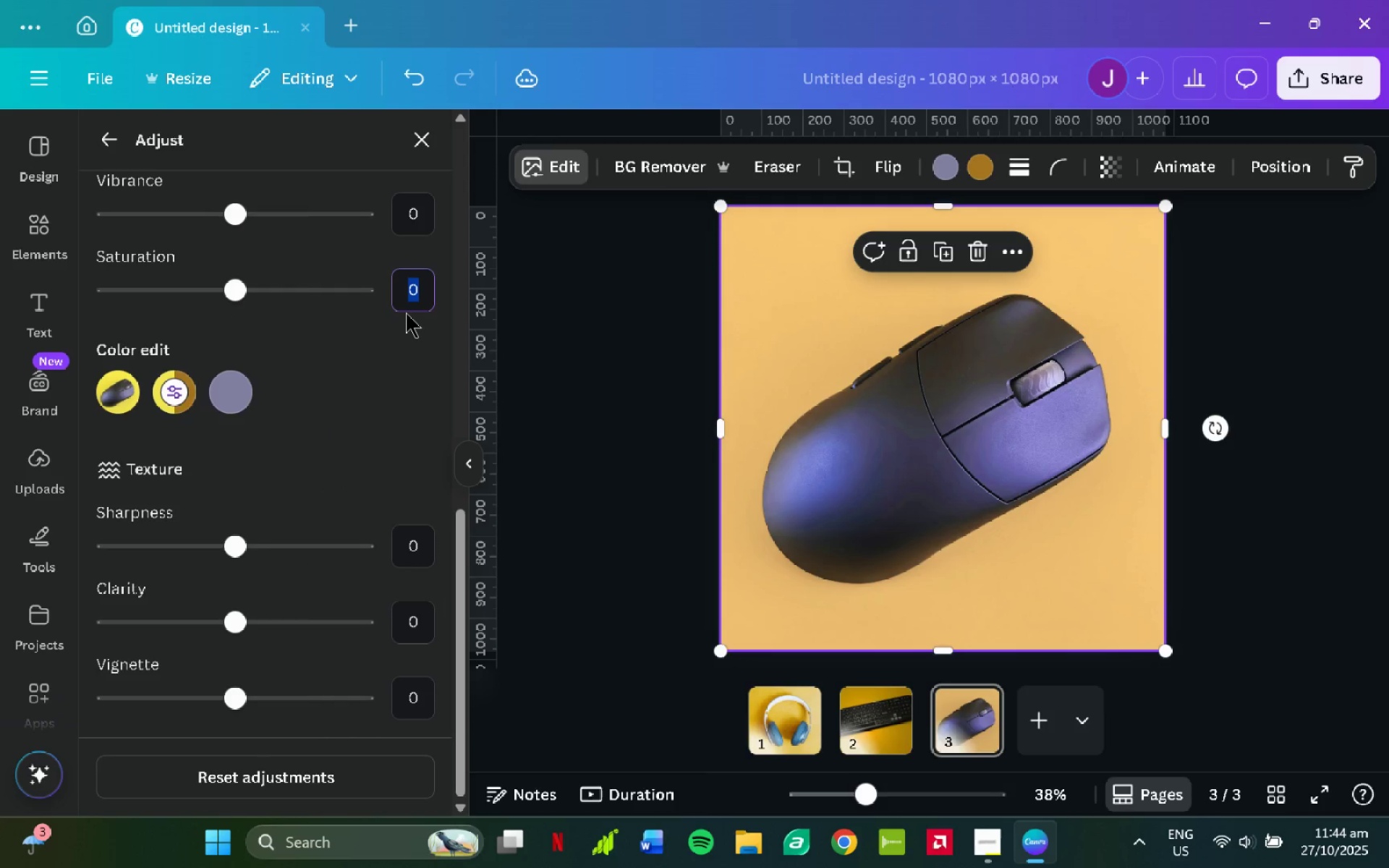 
key(Numpad5)
 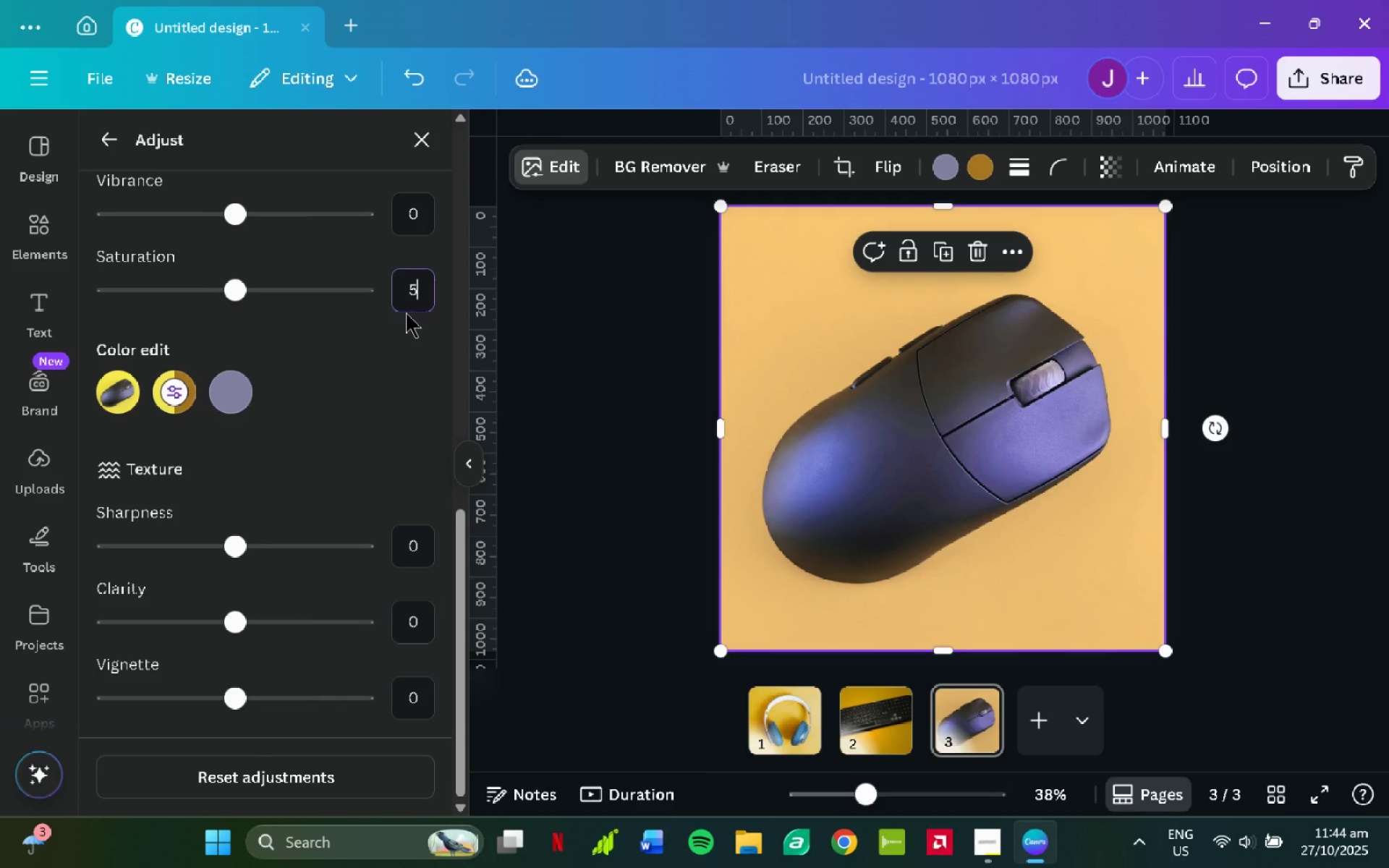 
key(NumpadEnter)
 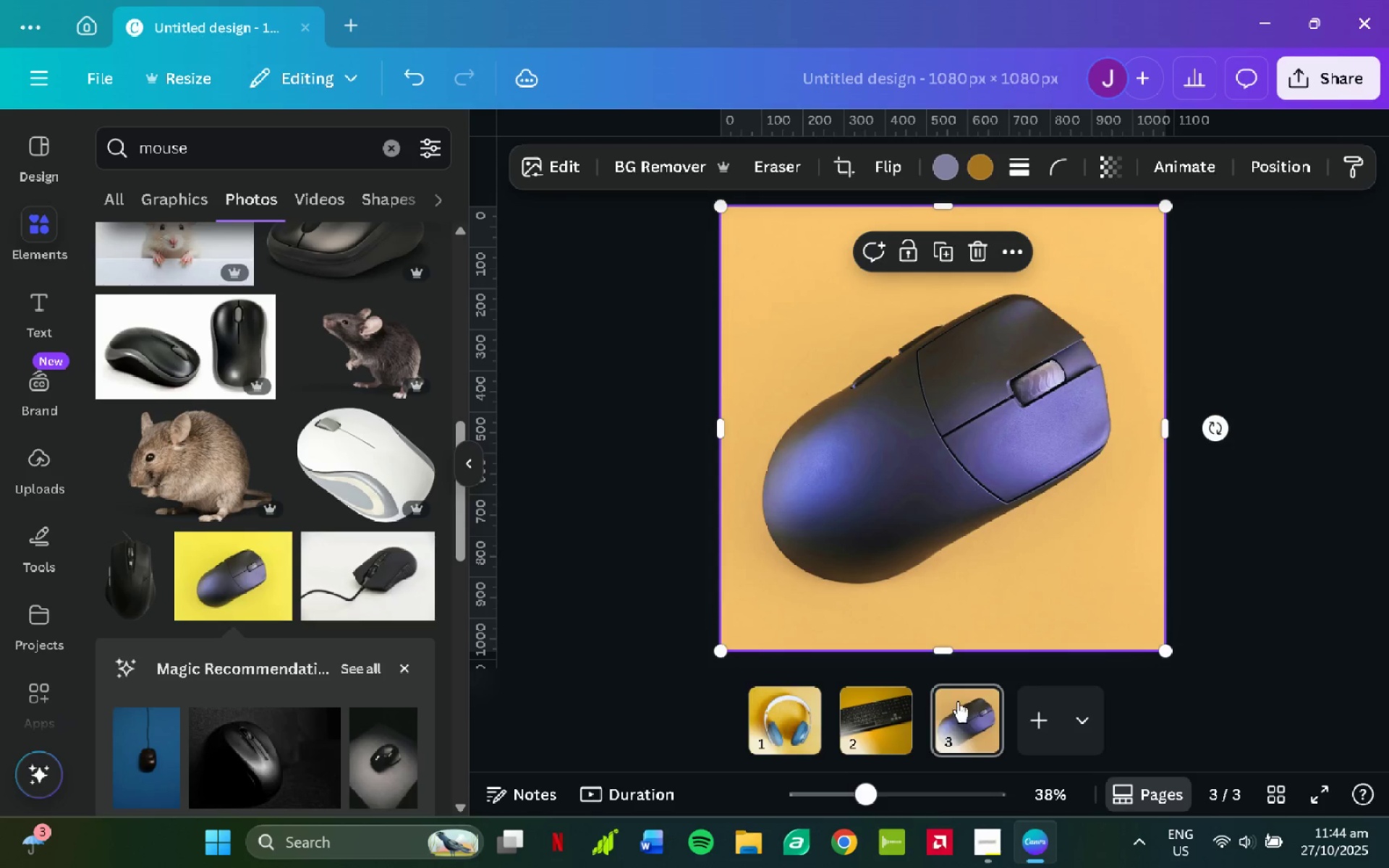 
left_click([1040, 716])
 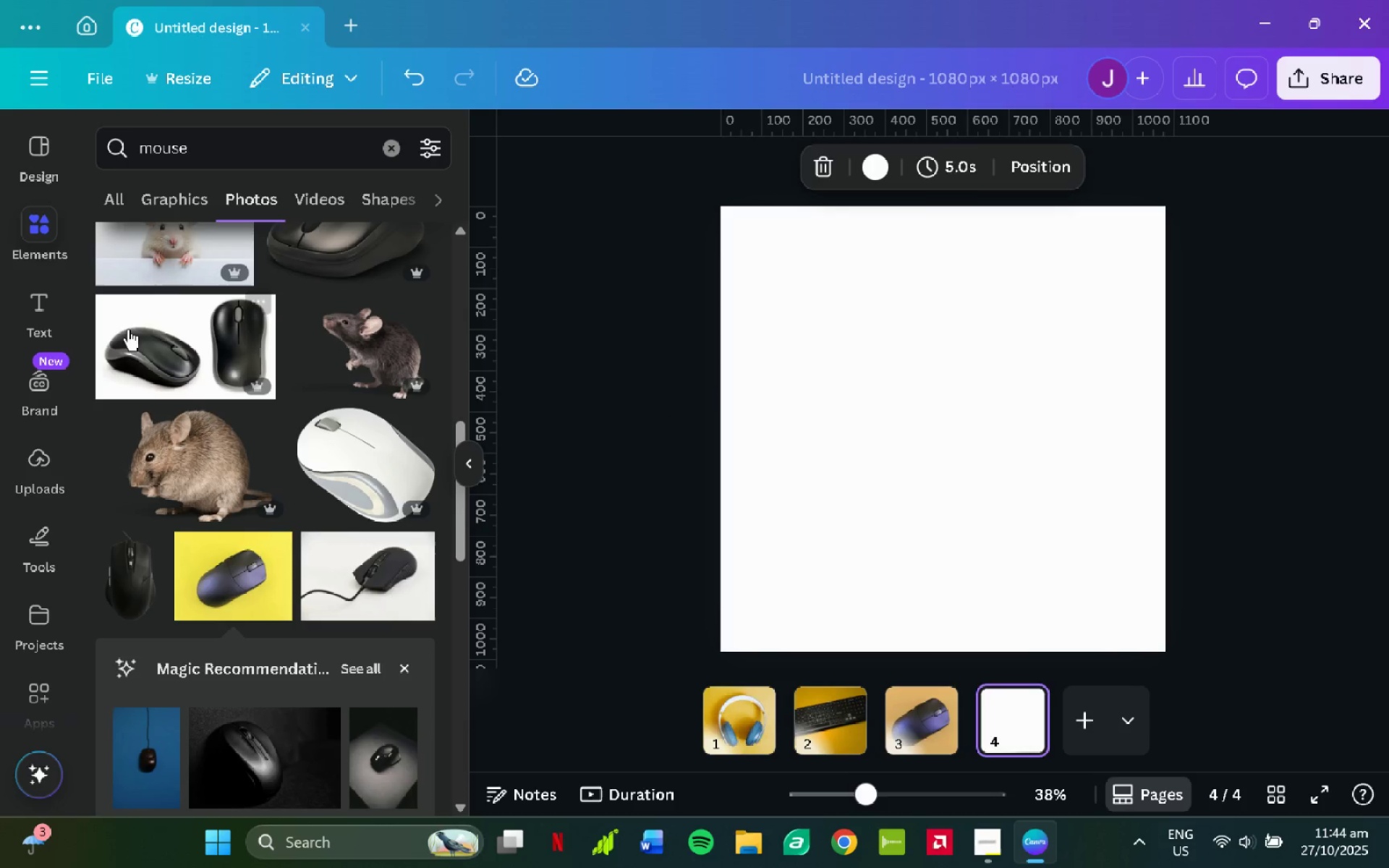 
wait(5.4)
 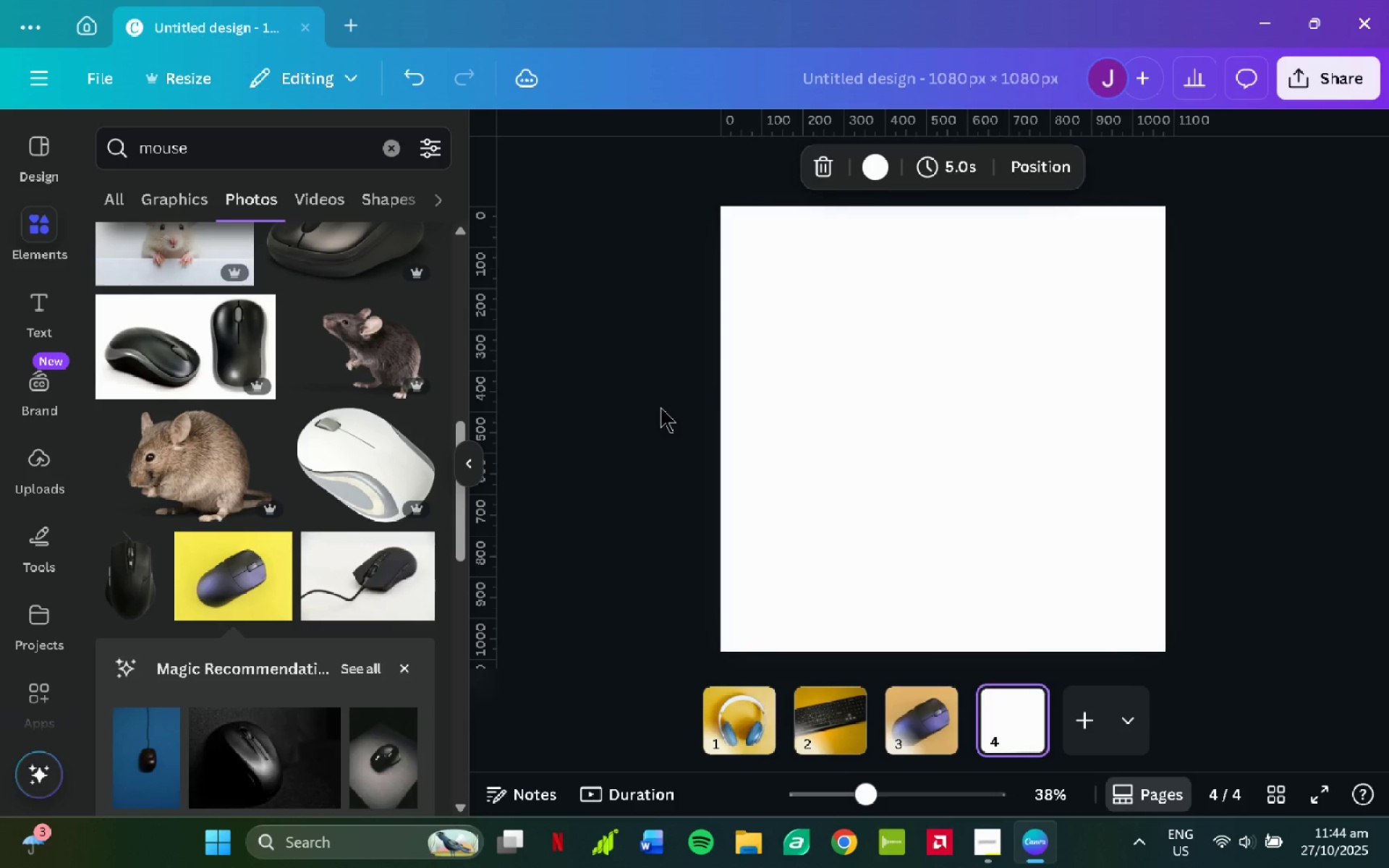 
left_click([391, 155])
 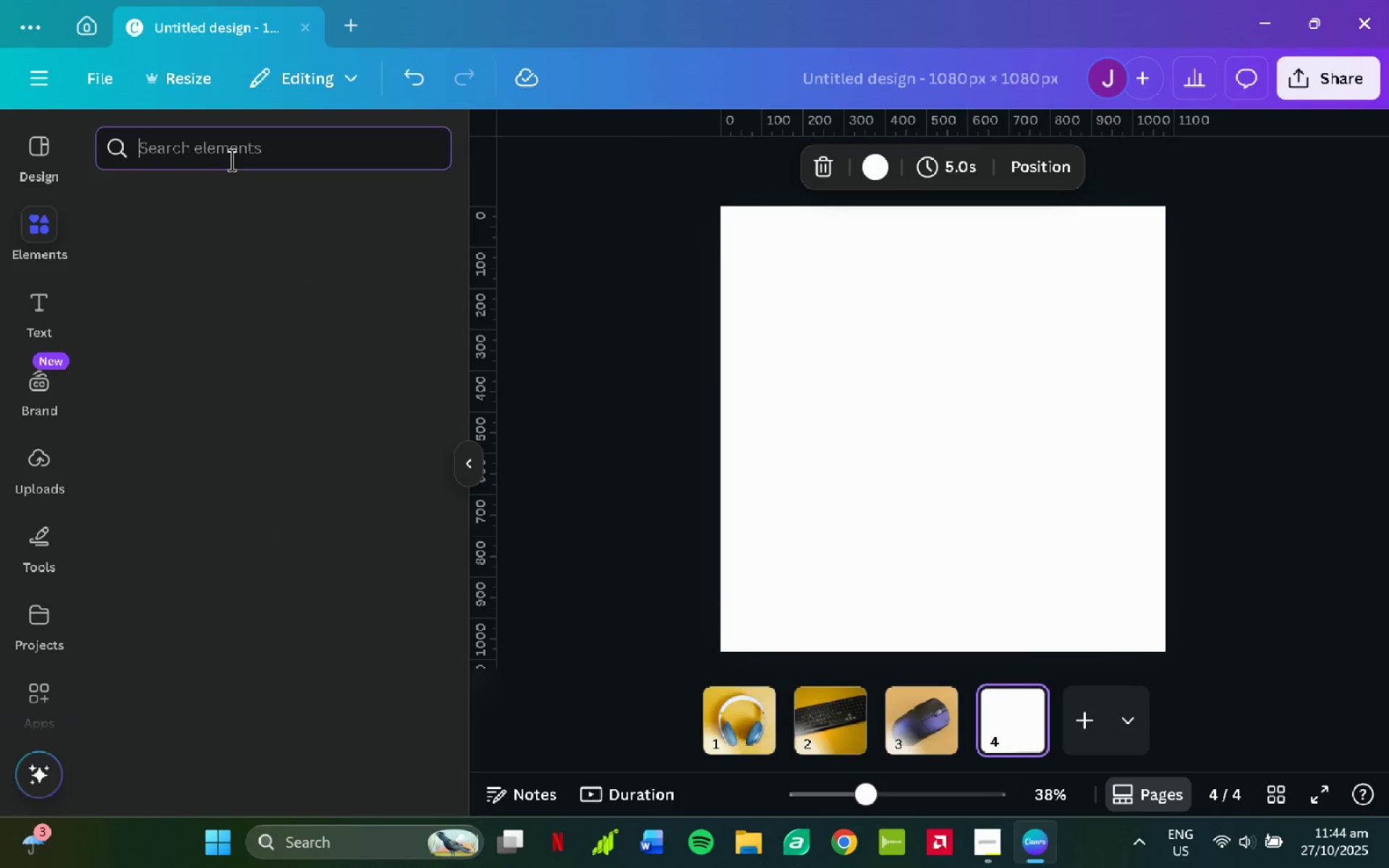 
left_click([233, 159])
 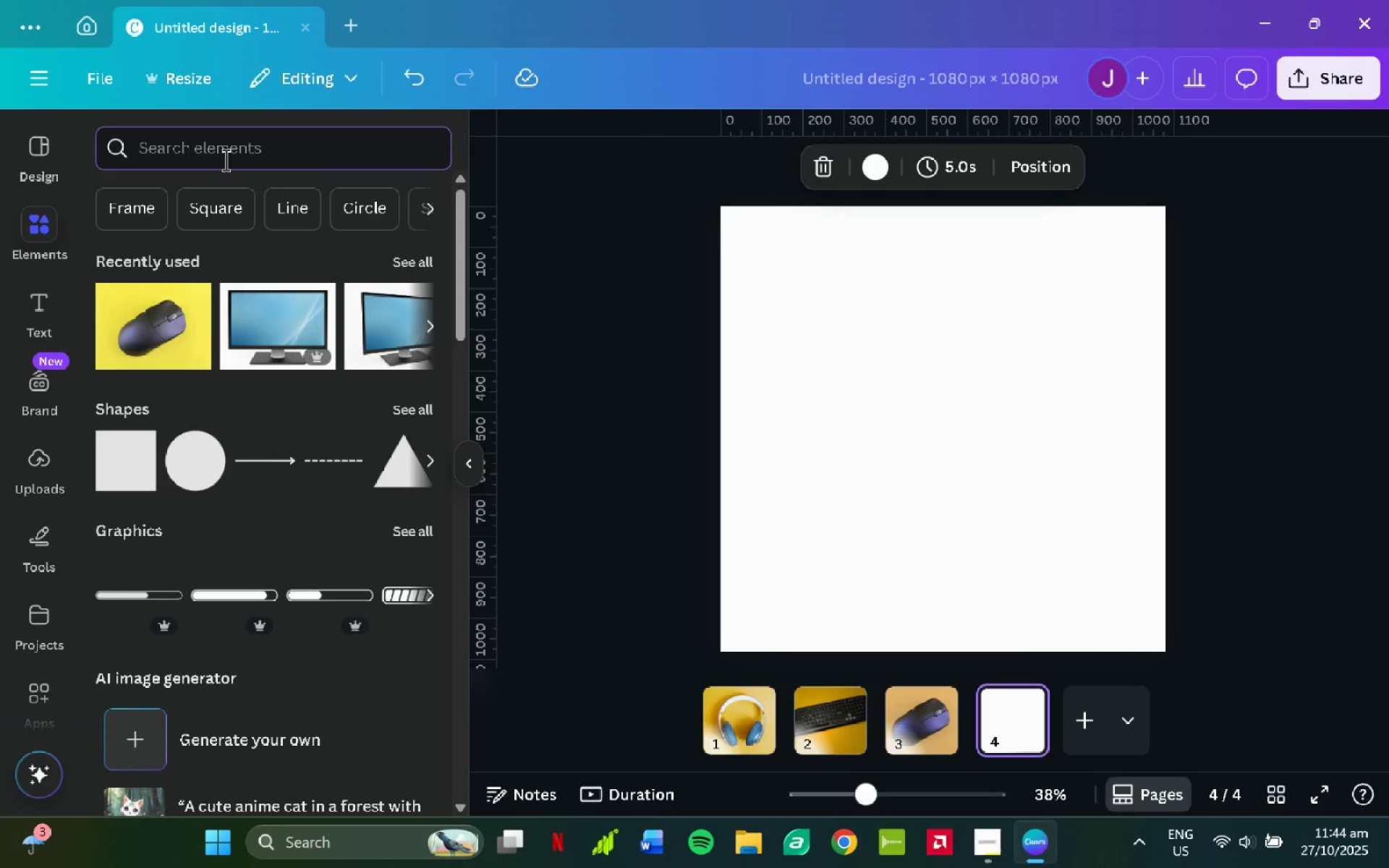 
type(mic )
key(Backspace)
type(rophone )
 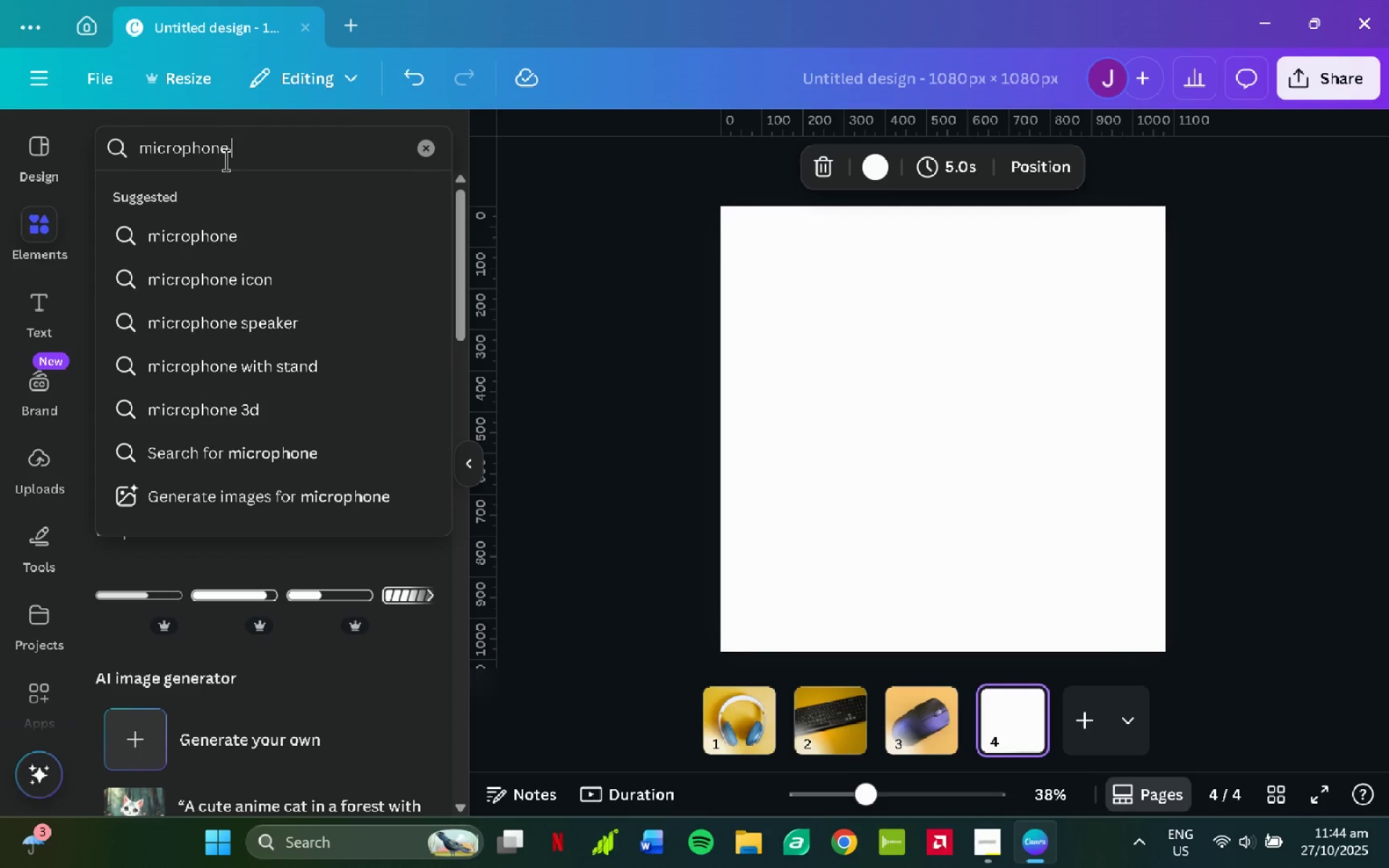 
key(Enter)
 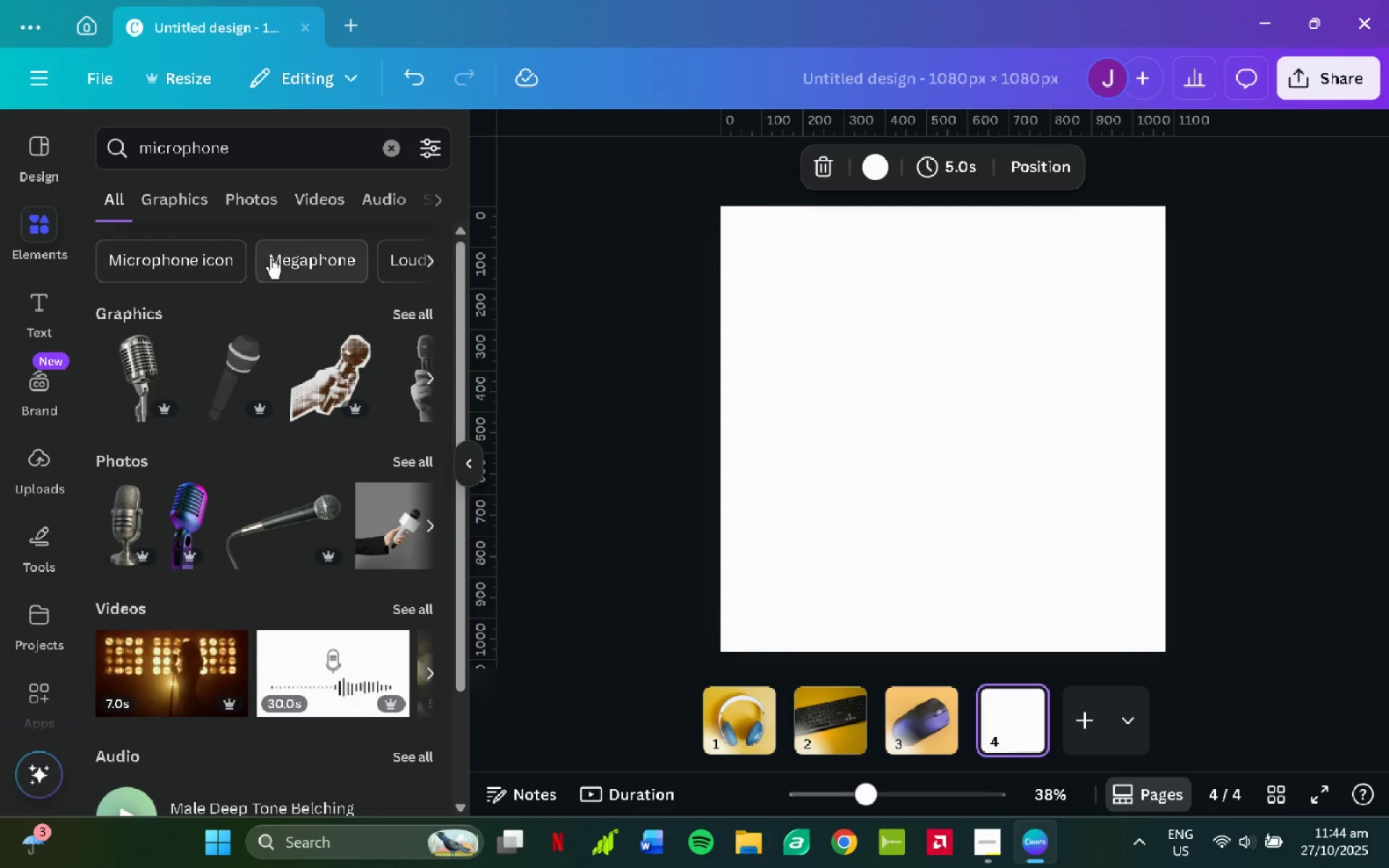 
left_click([247, 208])
 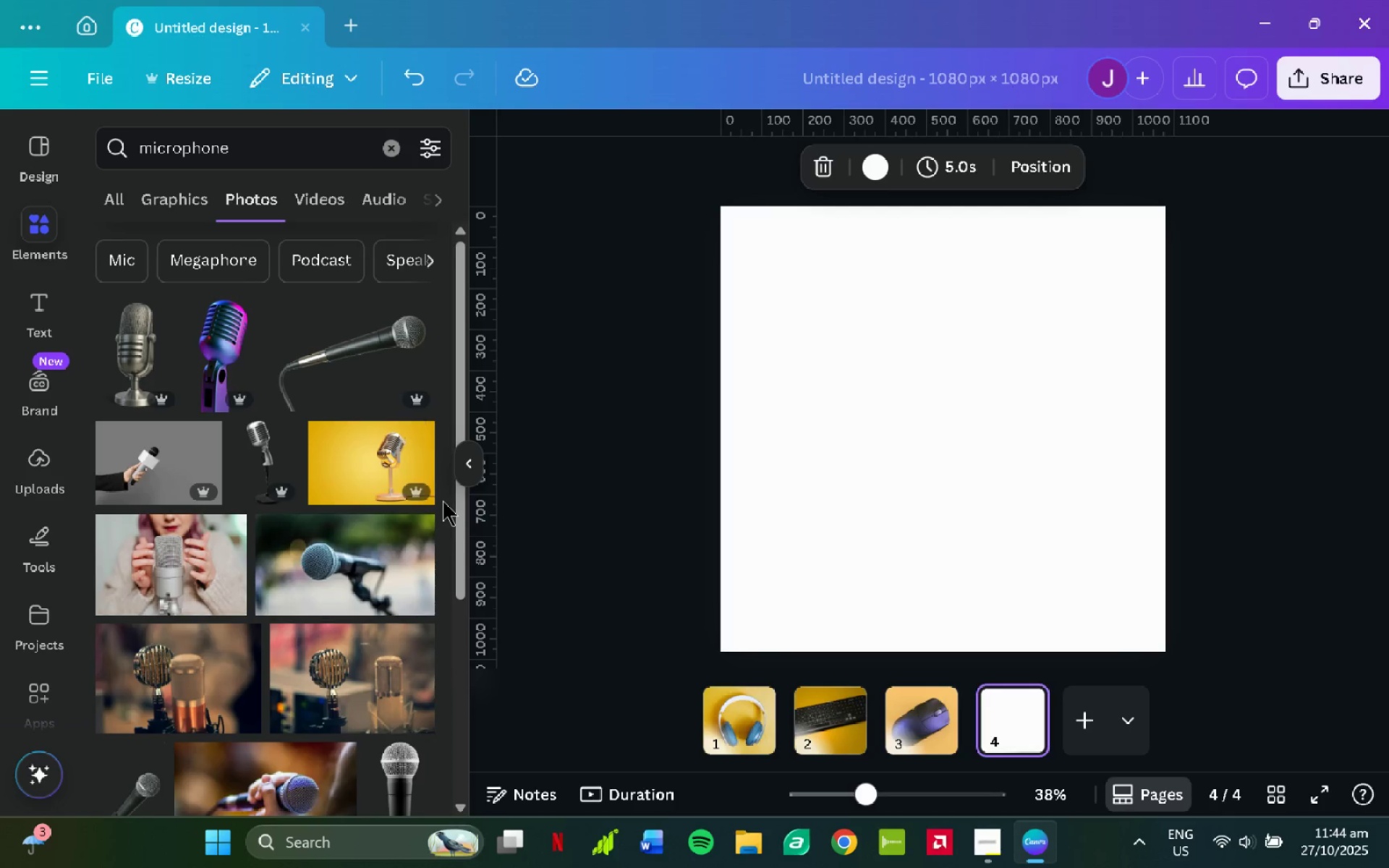 
scroll: coordinate [356, 497], scroll_direction: down, amount: 9.0
 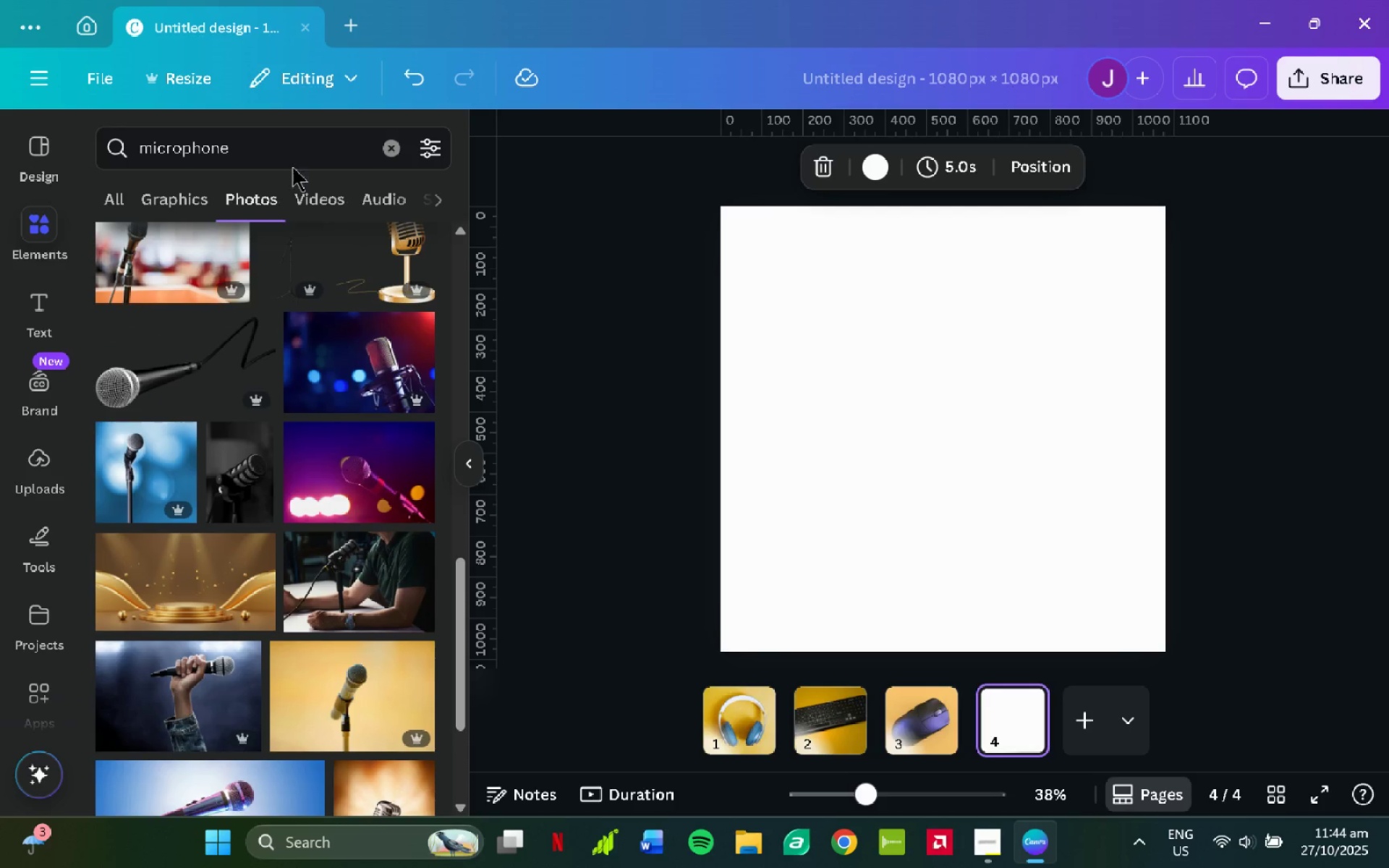 
left_click([294, 160])
 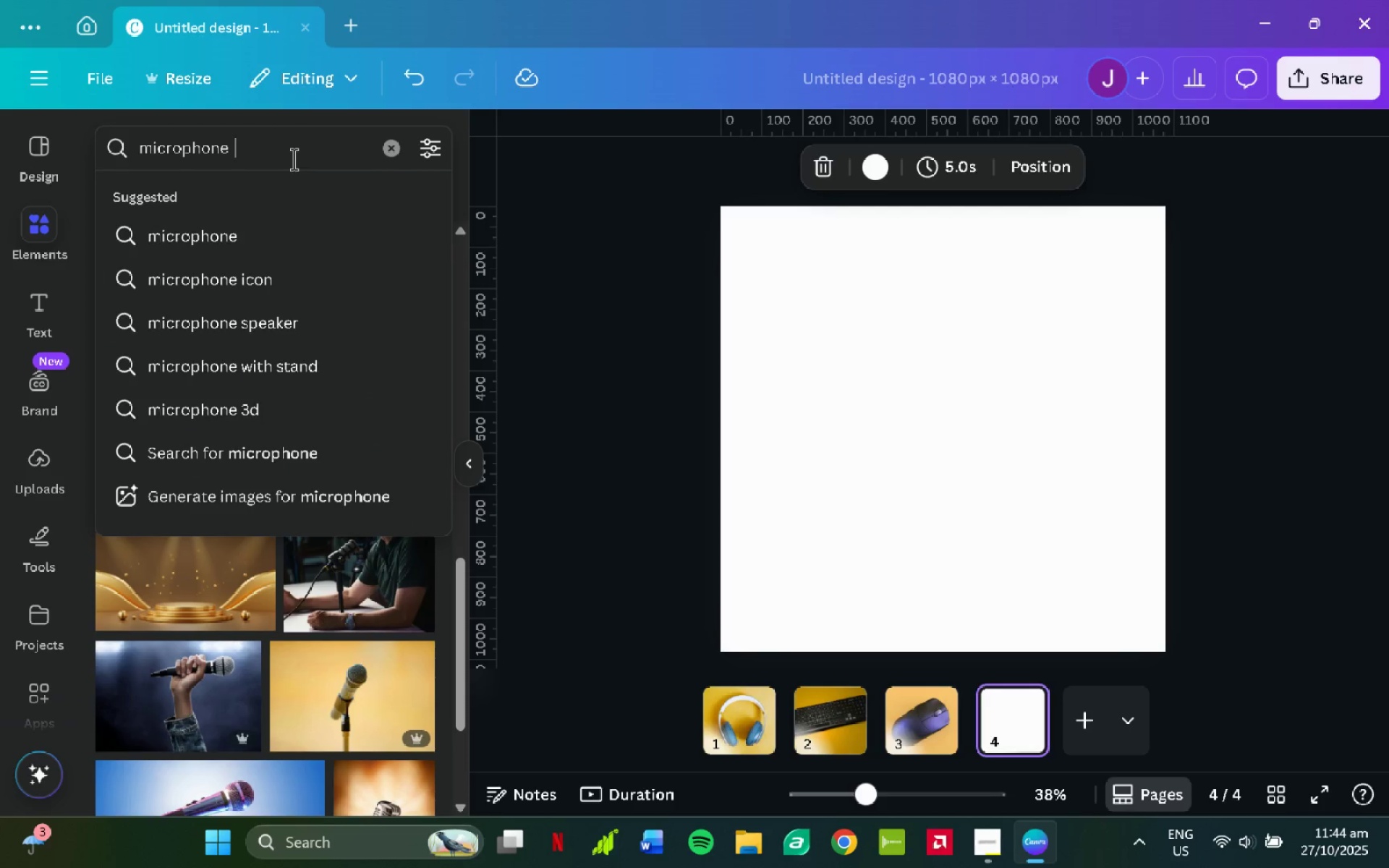 
type( for pc)
 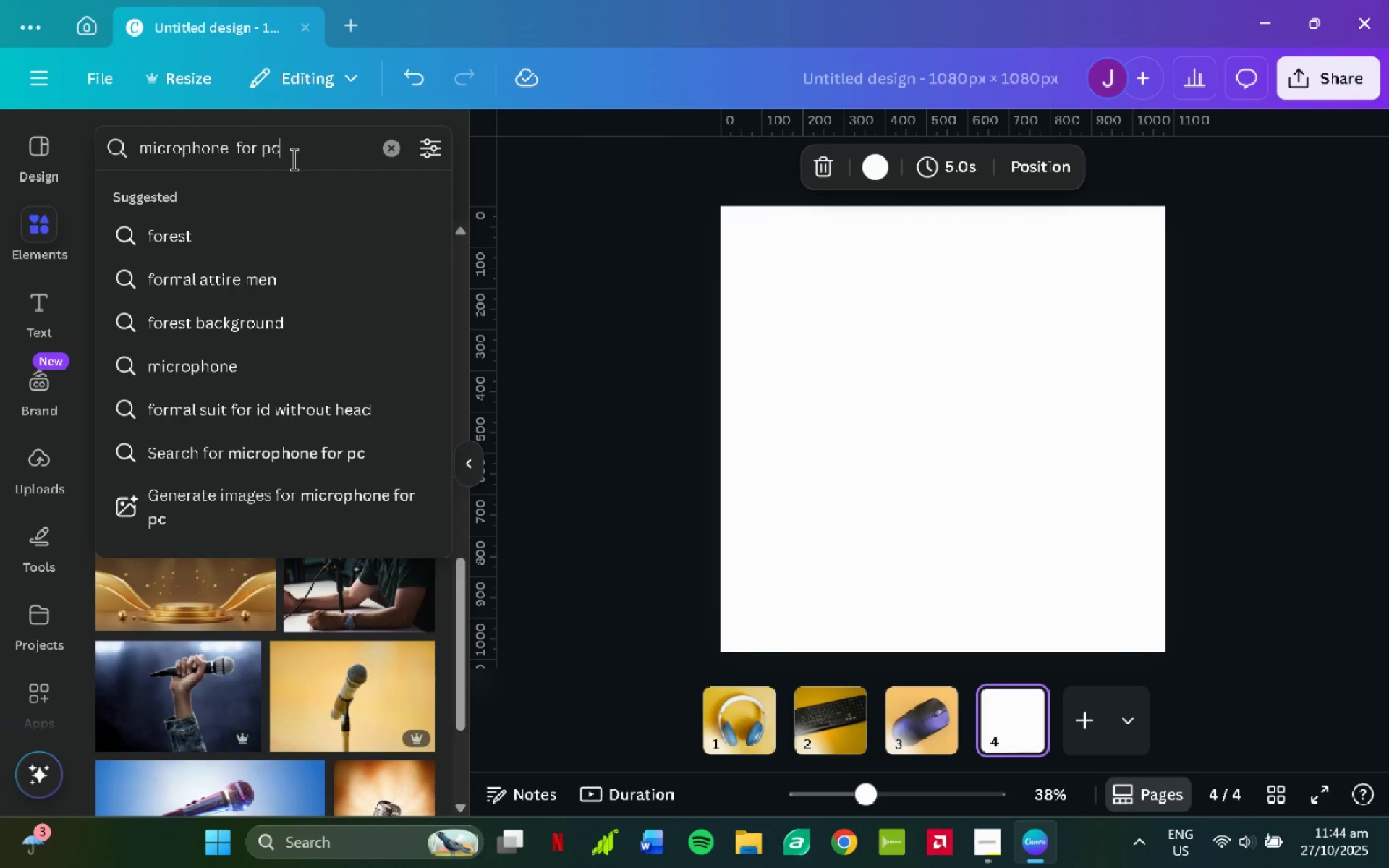 
key(Enter)
 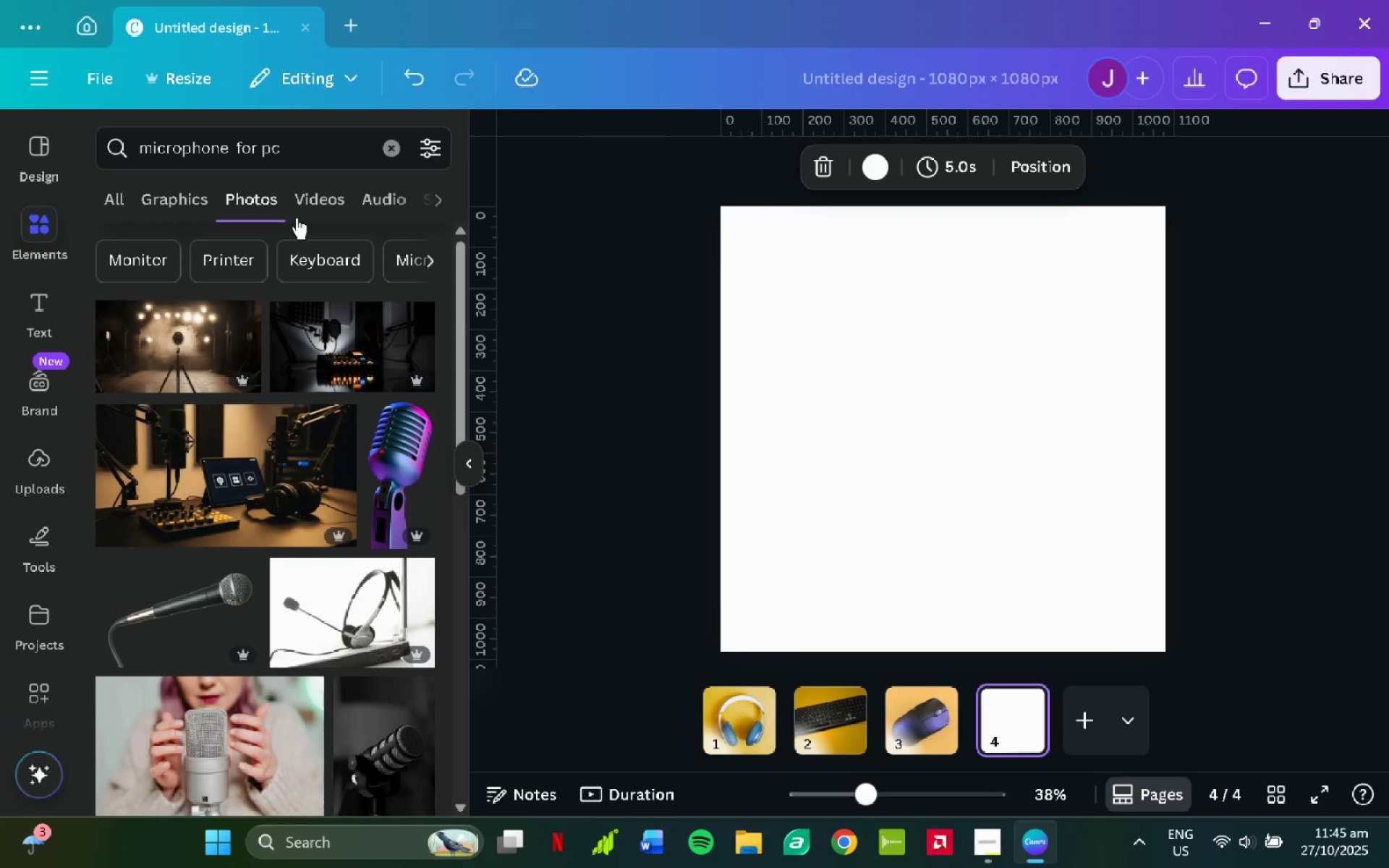 
scroll: coordinate [343, 467], scroll_direction: down, amount: 15.0
 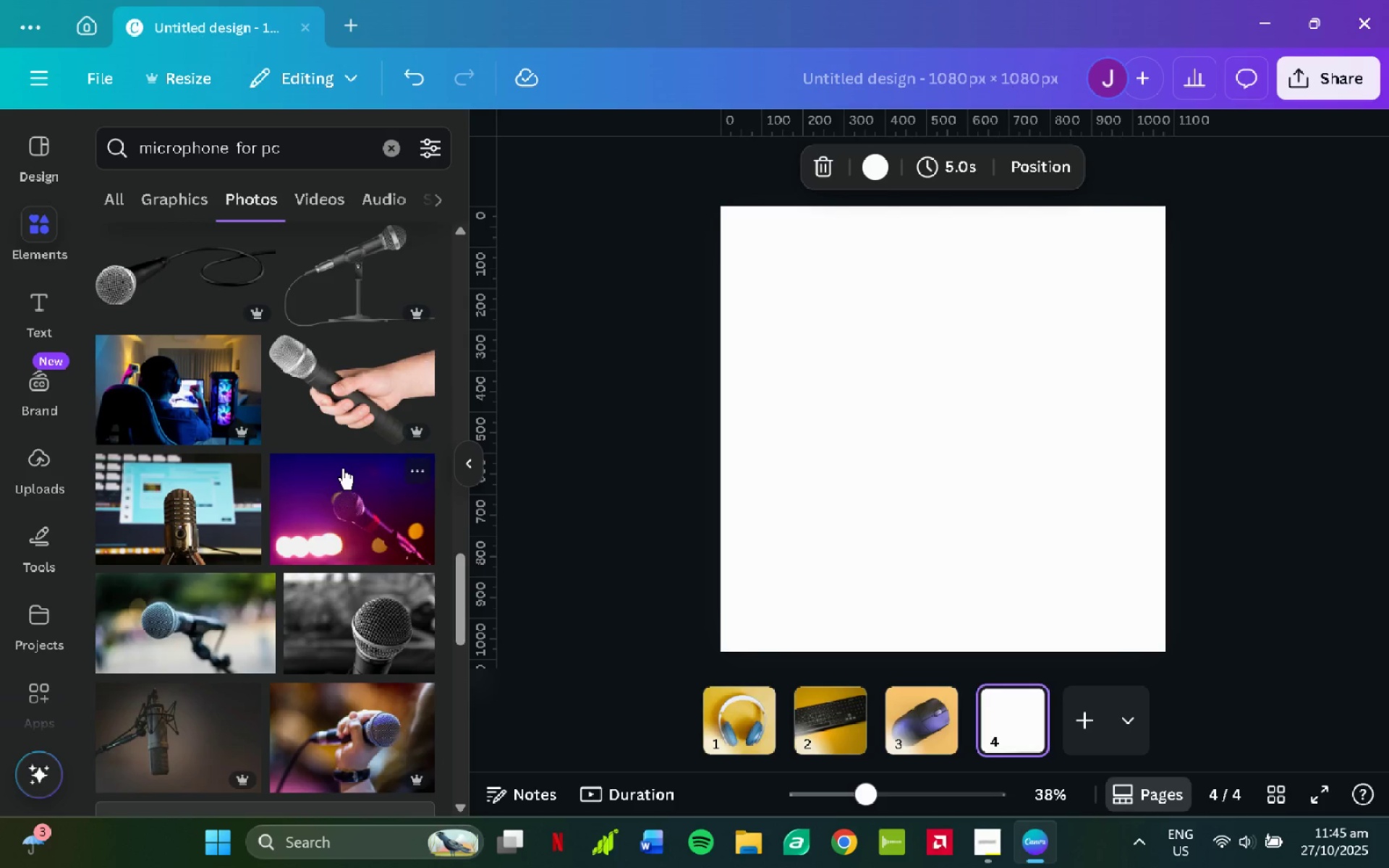 
scroll: coordinate [299, 554], scroll_direction: down, amount: 8.0
 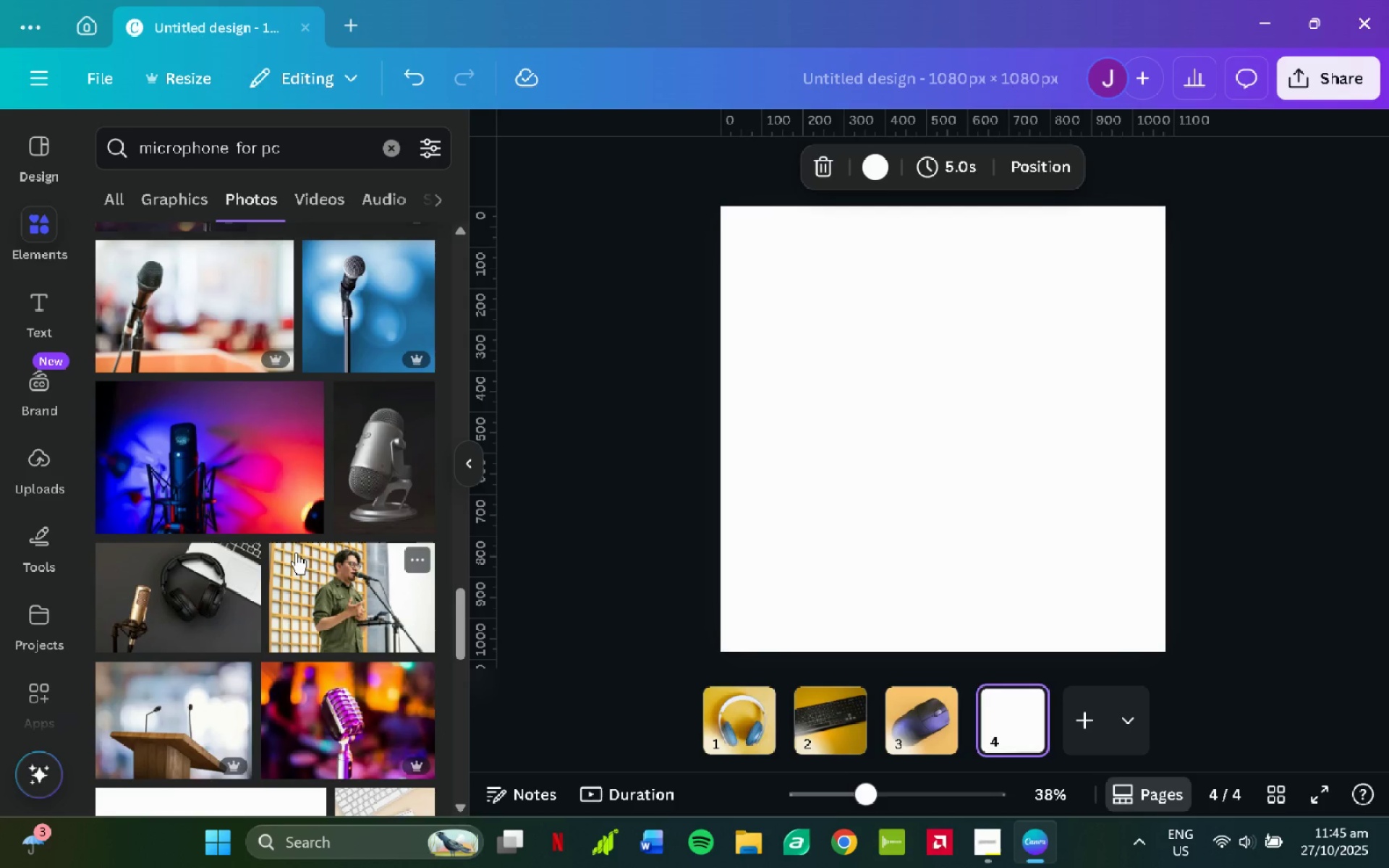 
scroll: coordinate [310, 524], scroll_direction: down, amount: 19.0
 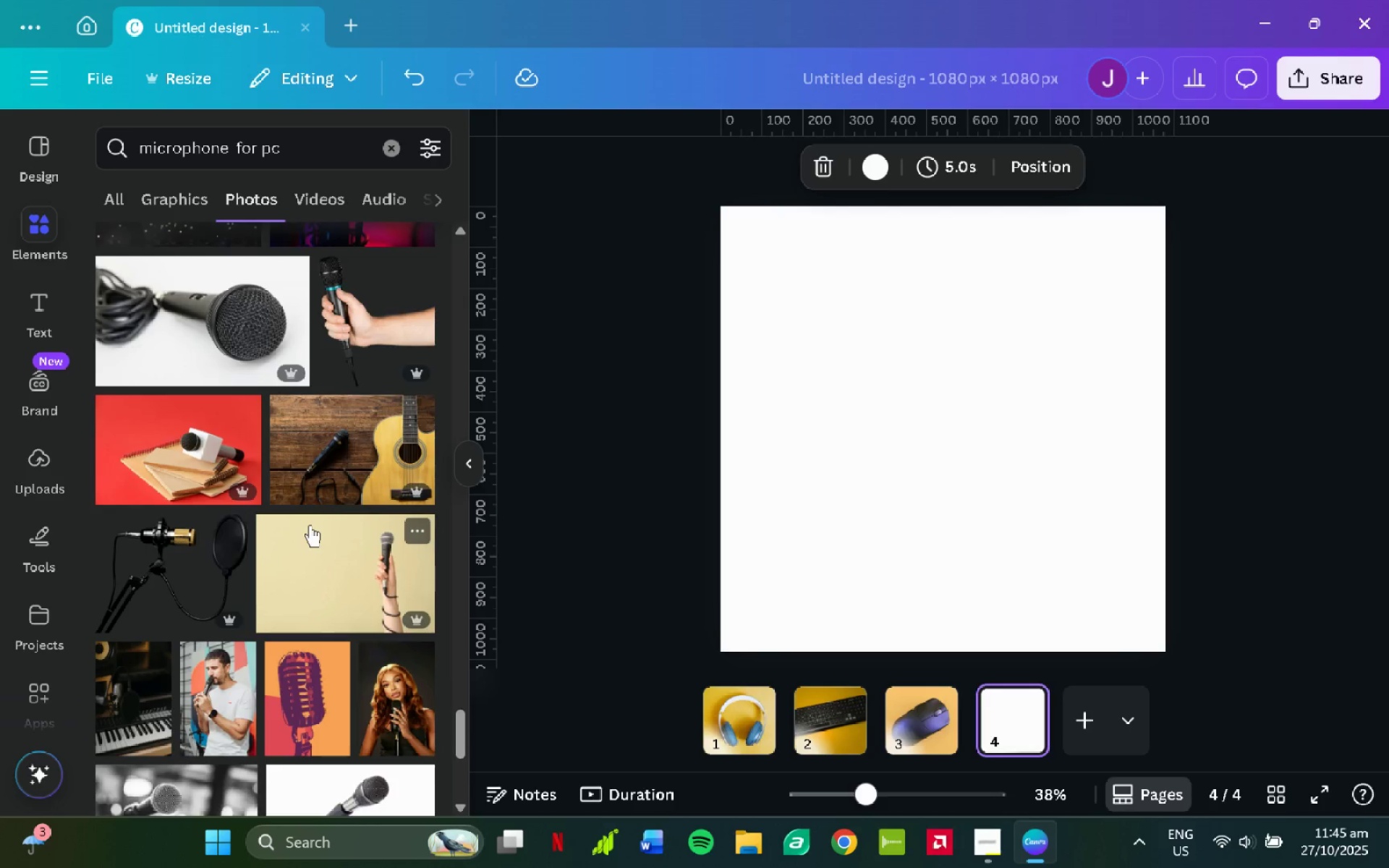 
scroll: coordinate [309, 527], scroll_direction: down, amount: 4.0
 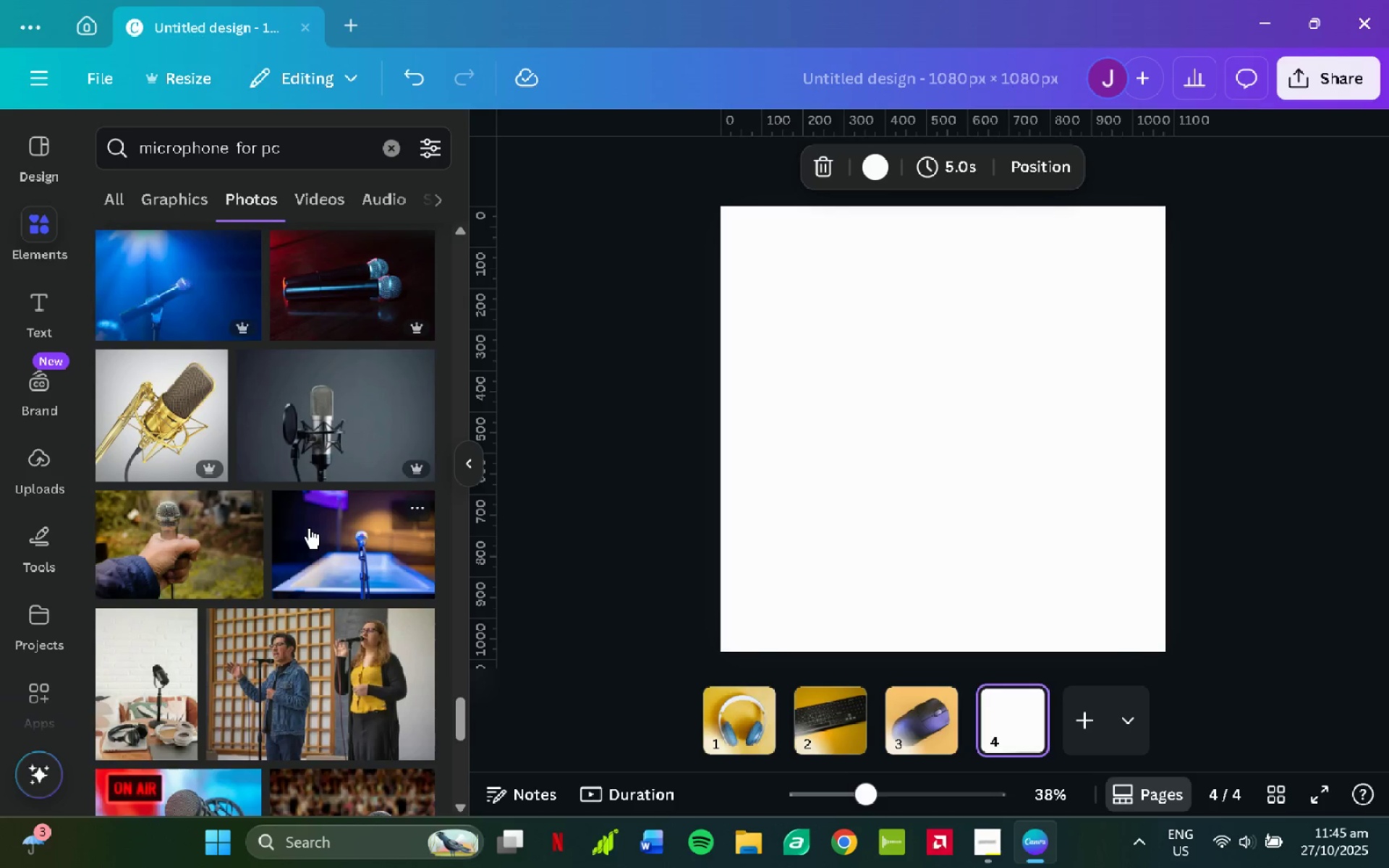 
scroll: coordinate [308, 528], scroll_direction: up, amount: 9.0
 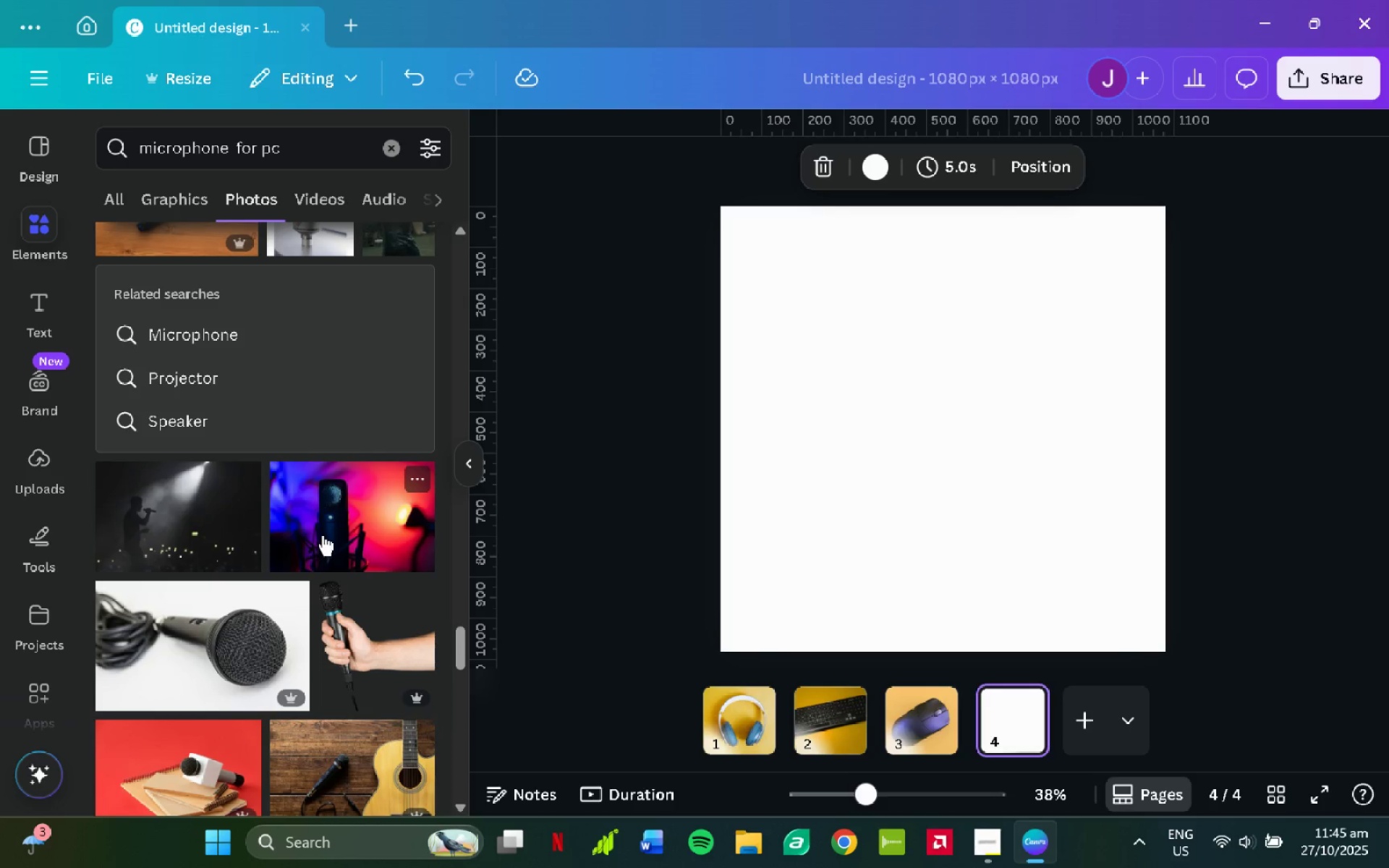 
scroll: coordinate [310, 511], scroll_direction: down, amount: 28.0
 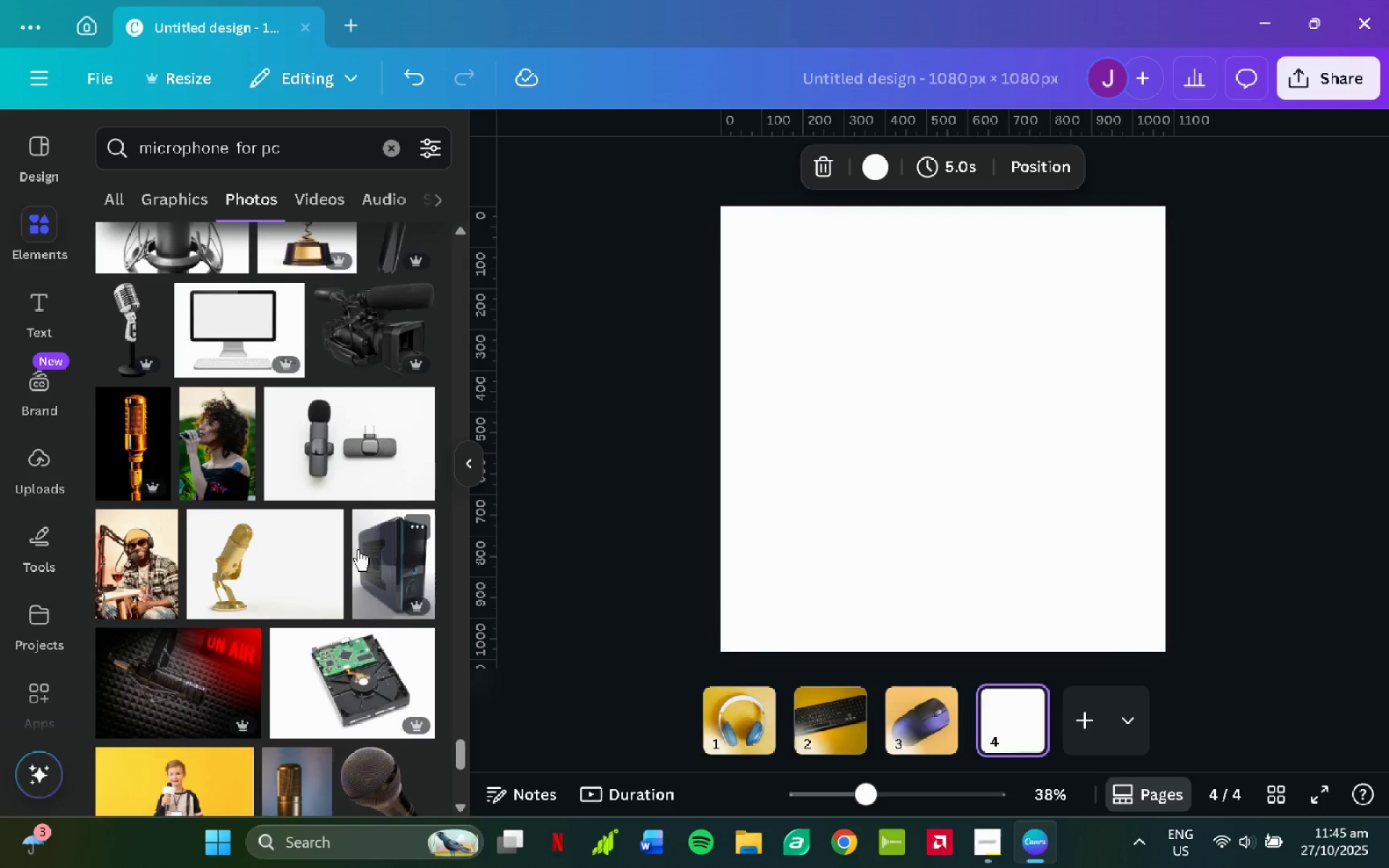 
scroll: coordinate [358, 550], scroll_direction: down, amount: 2.0
 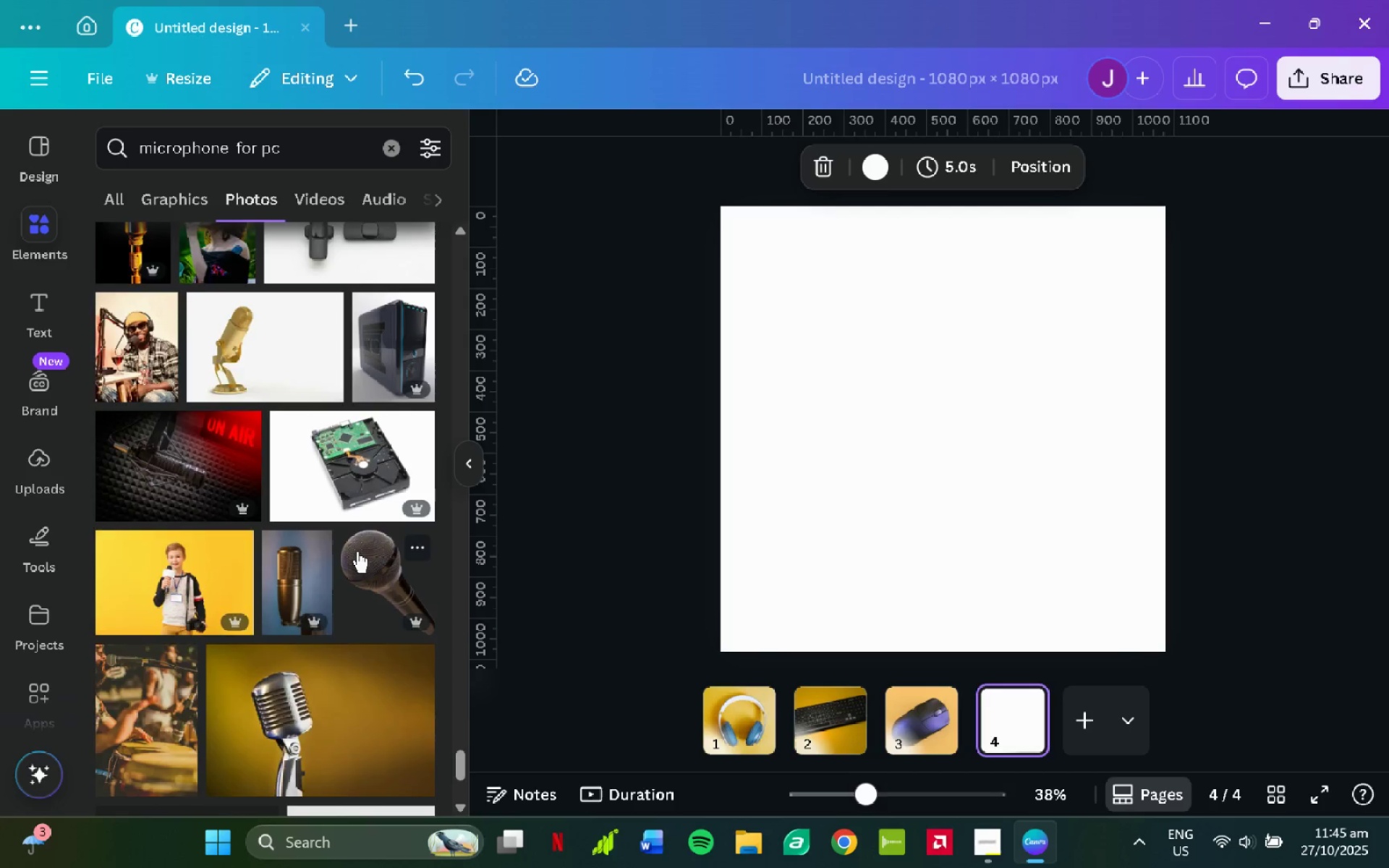 
scroll: coordinate [336, 559], scroll_direction: up, amount: 101.0
 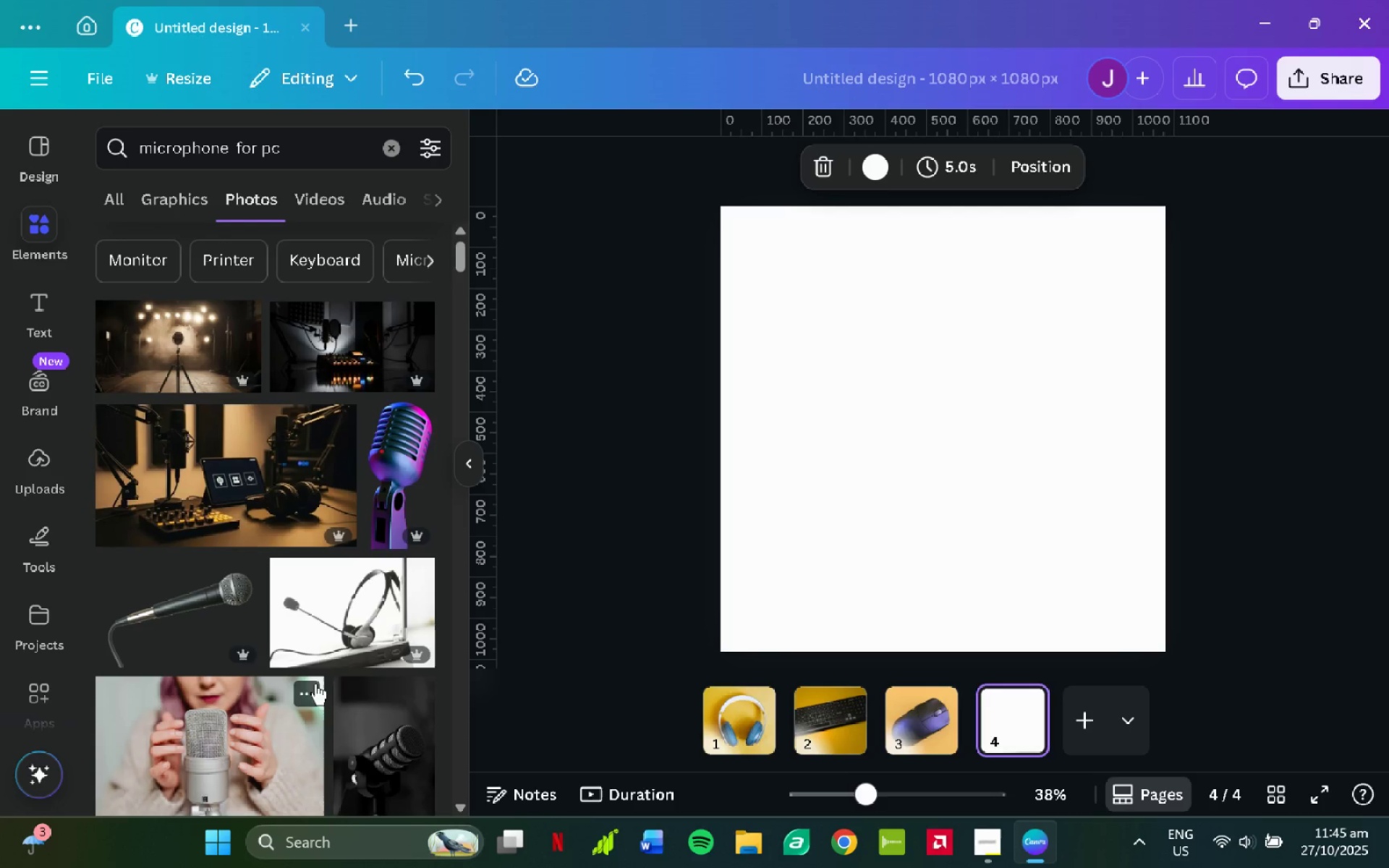 
scroll: coordinate [349, 610], scroll_direction: down, amount: 15.0
 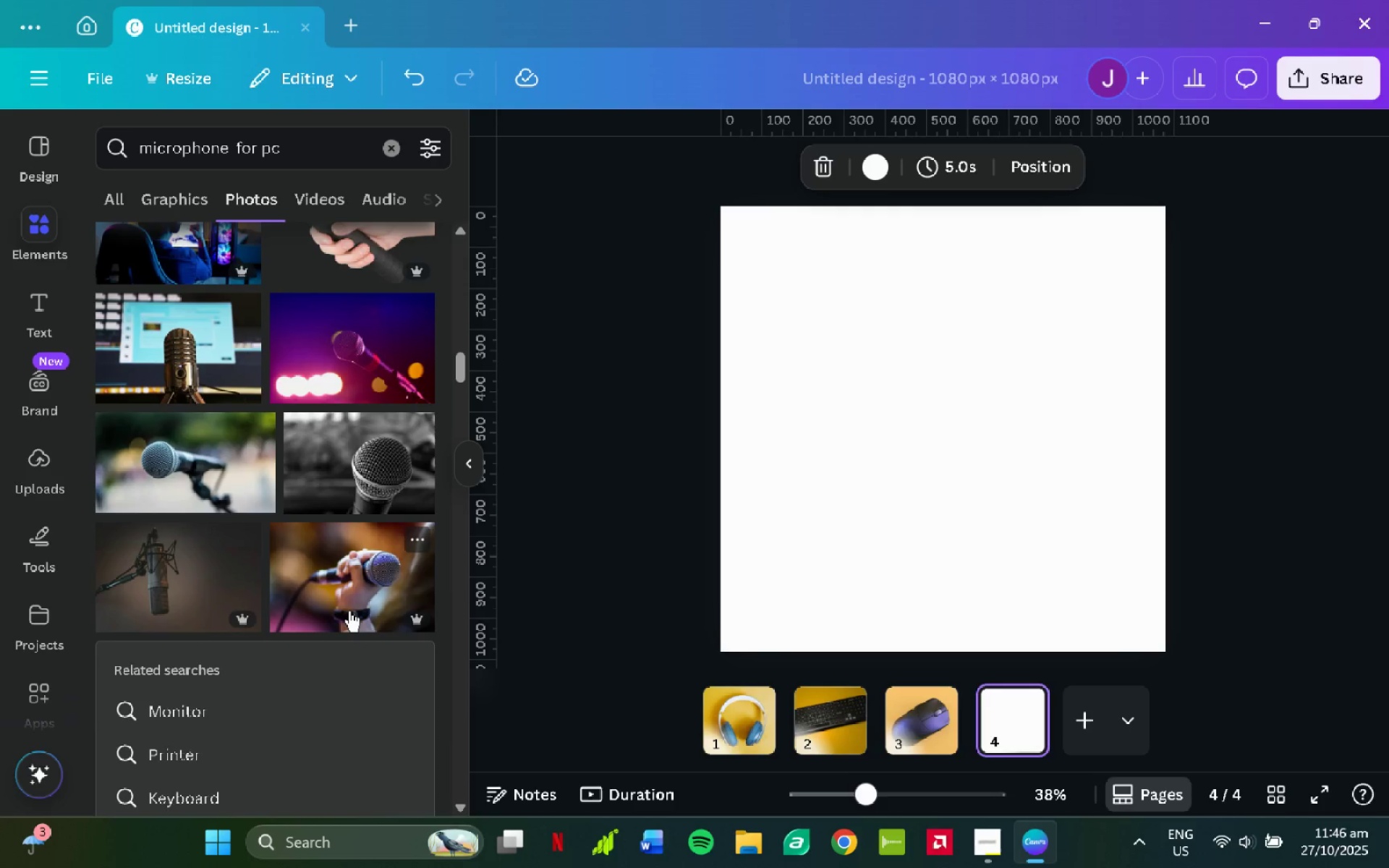 
scroll: coordinate [349, 610], scroll_direction: down, amount: 3.0
 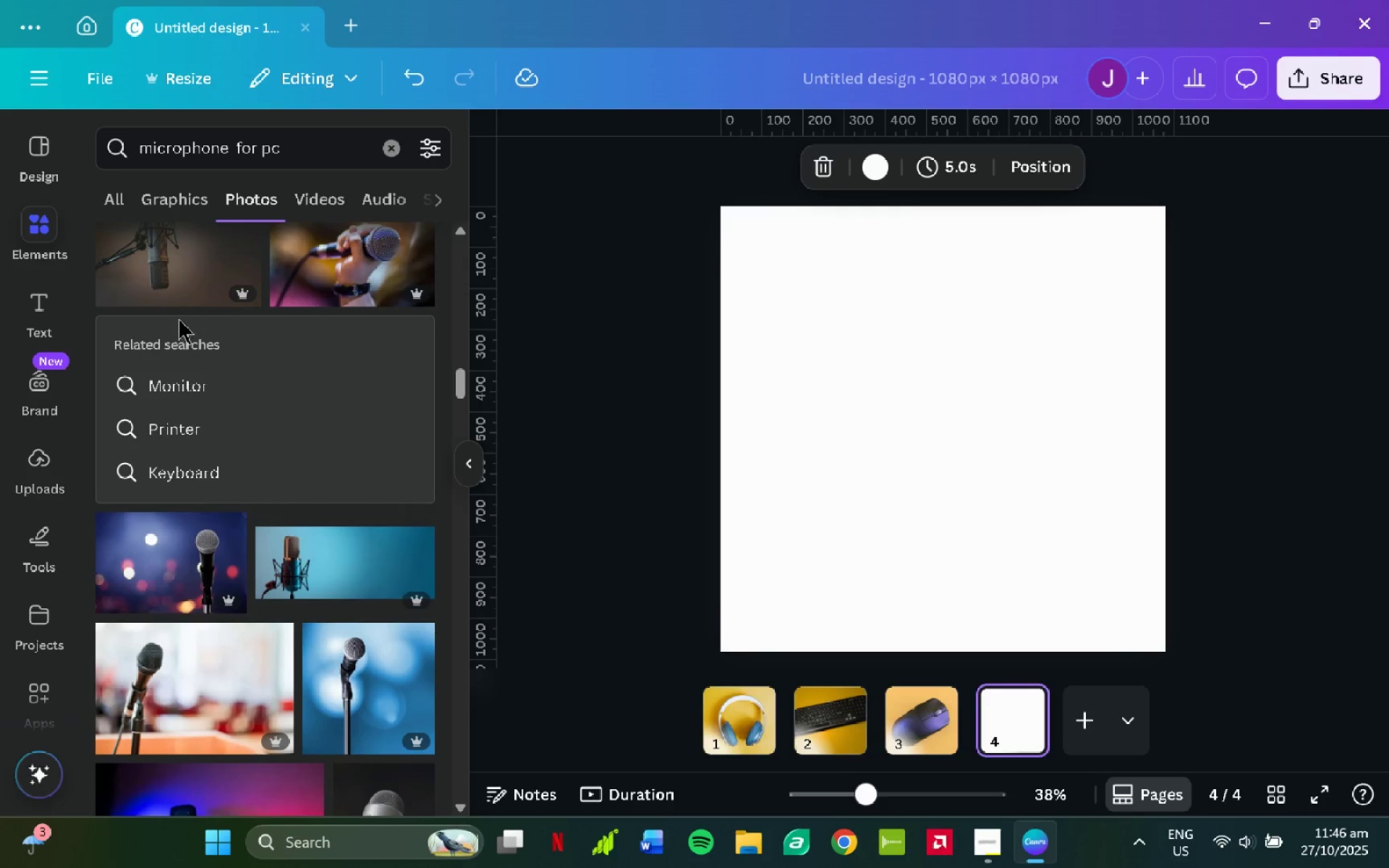 
left_click([184, 282])
 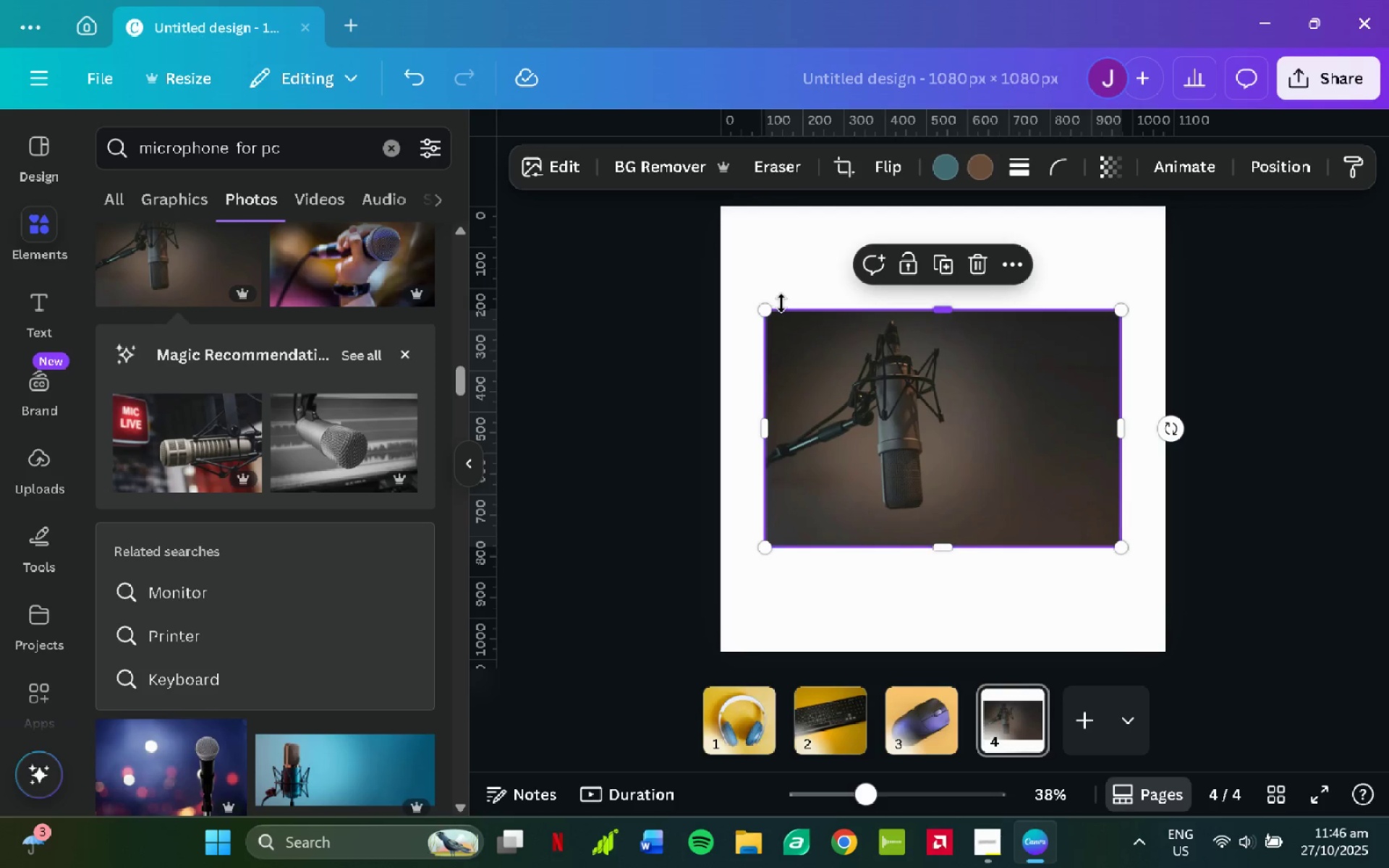 
left_click_drag(start_coordinate=[766, 308], to_coordinate=[744, 252])
 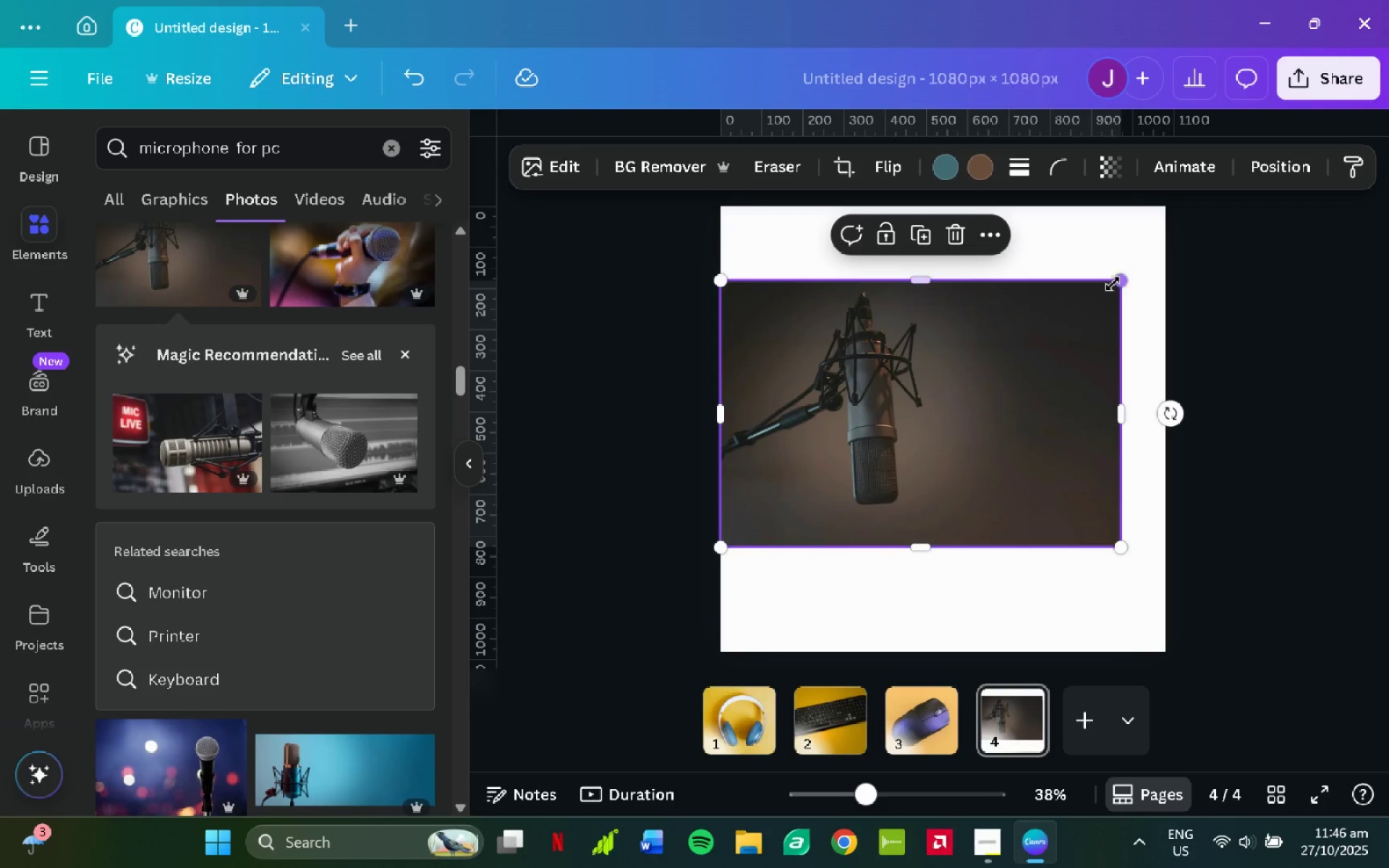 
left_click_drag(start_coordinate=[1120, 280], to_coordinate=[1152, 224])
 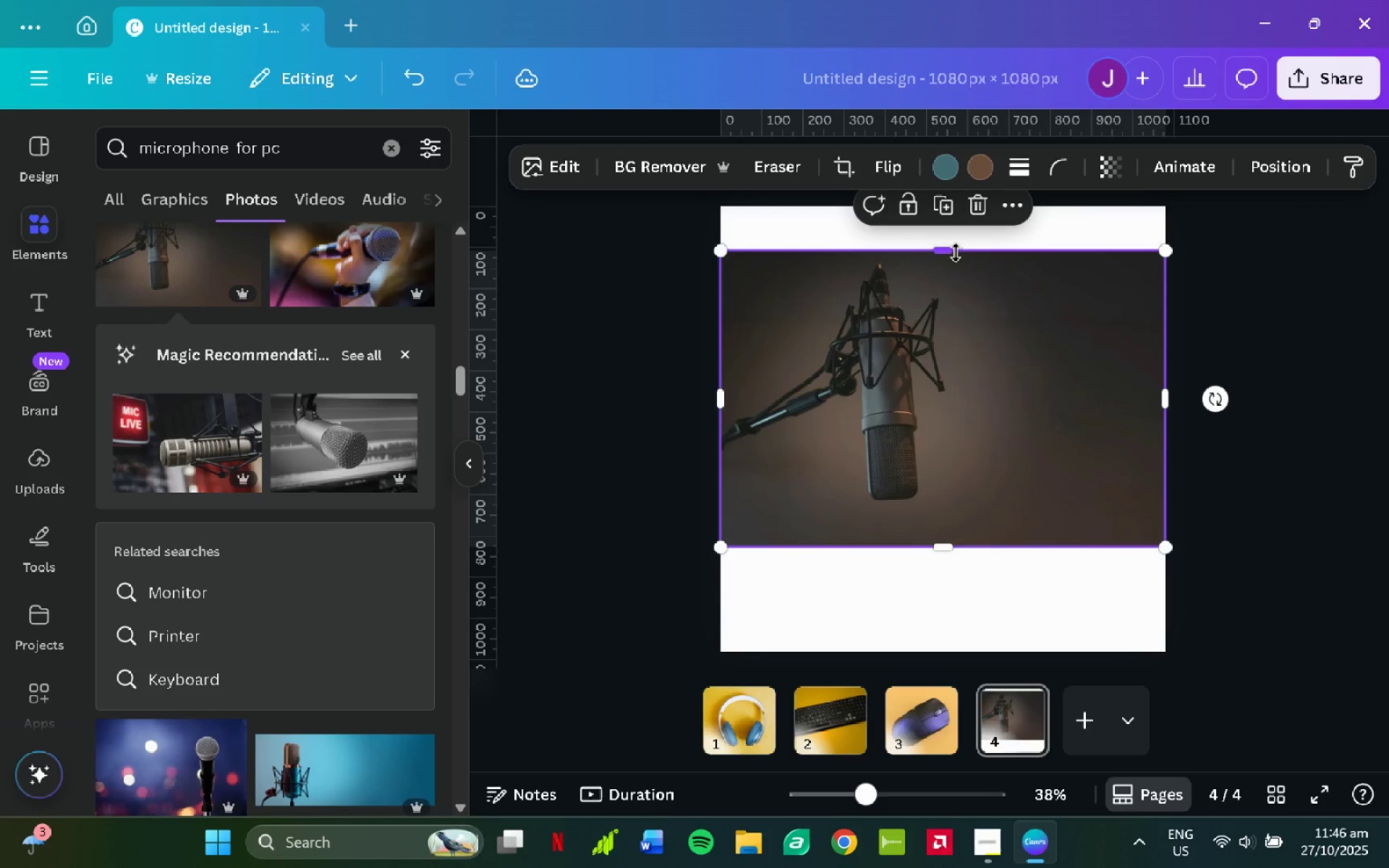 
left_click_drag(start_coordinate=[956, 252], to_coordinate=[961, 210])
 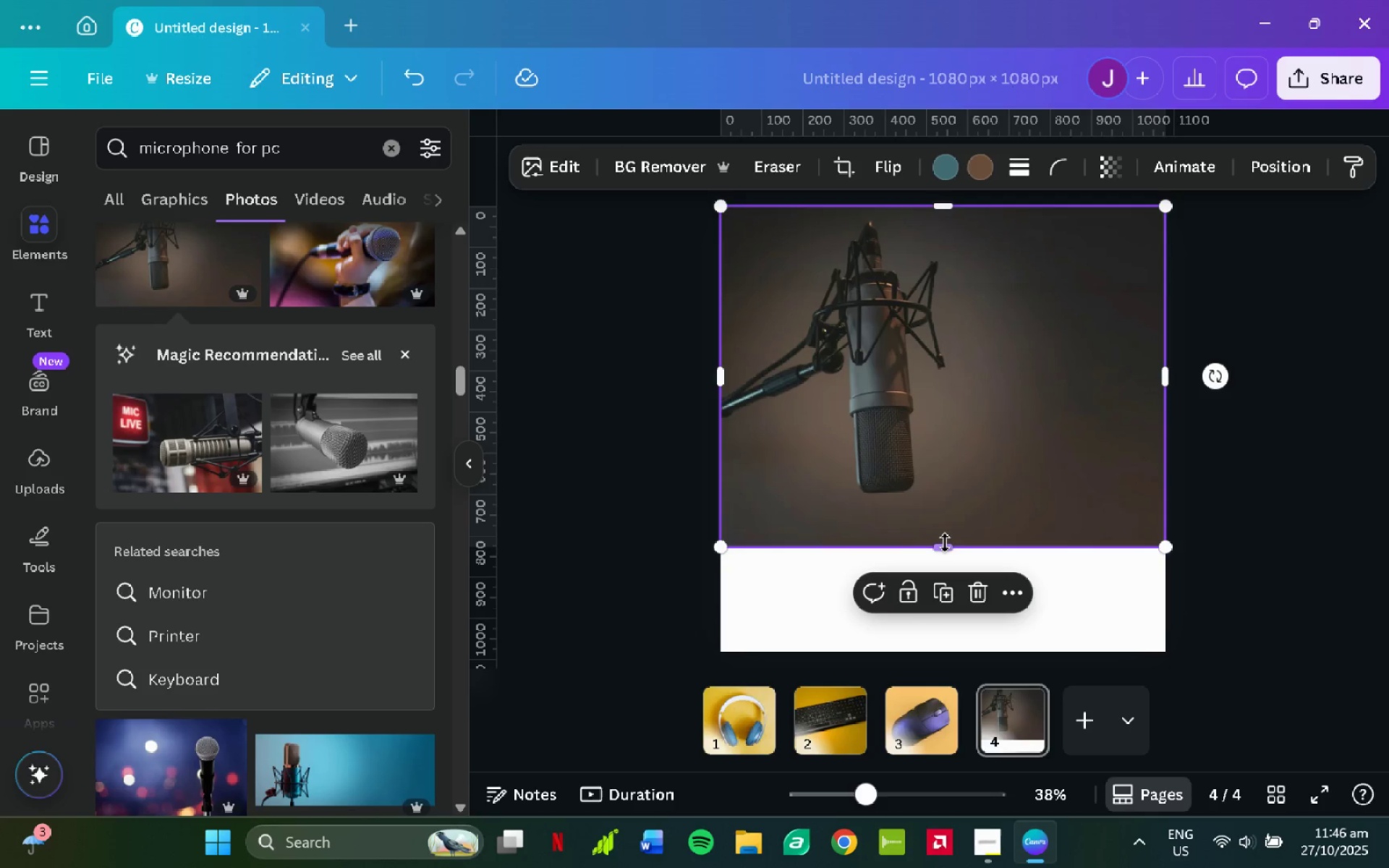 
left_click_drag(start_coordinate=[945, 542], to_coordinate=[934, 650])
 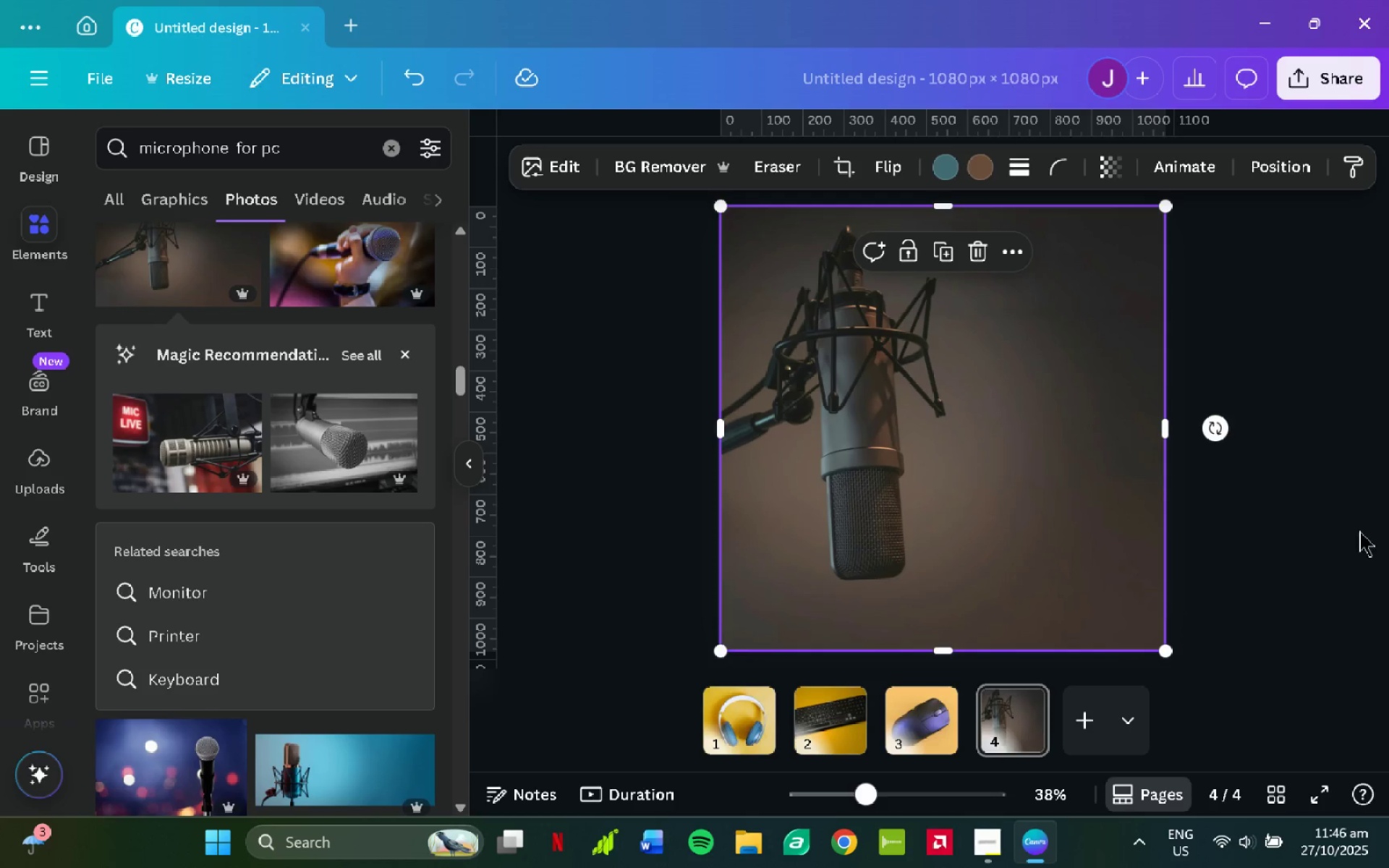 
left_click([1316, 532])
 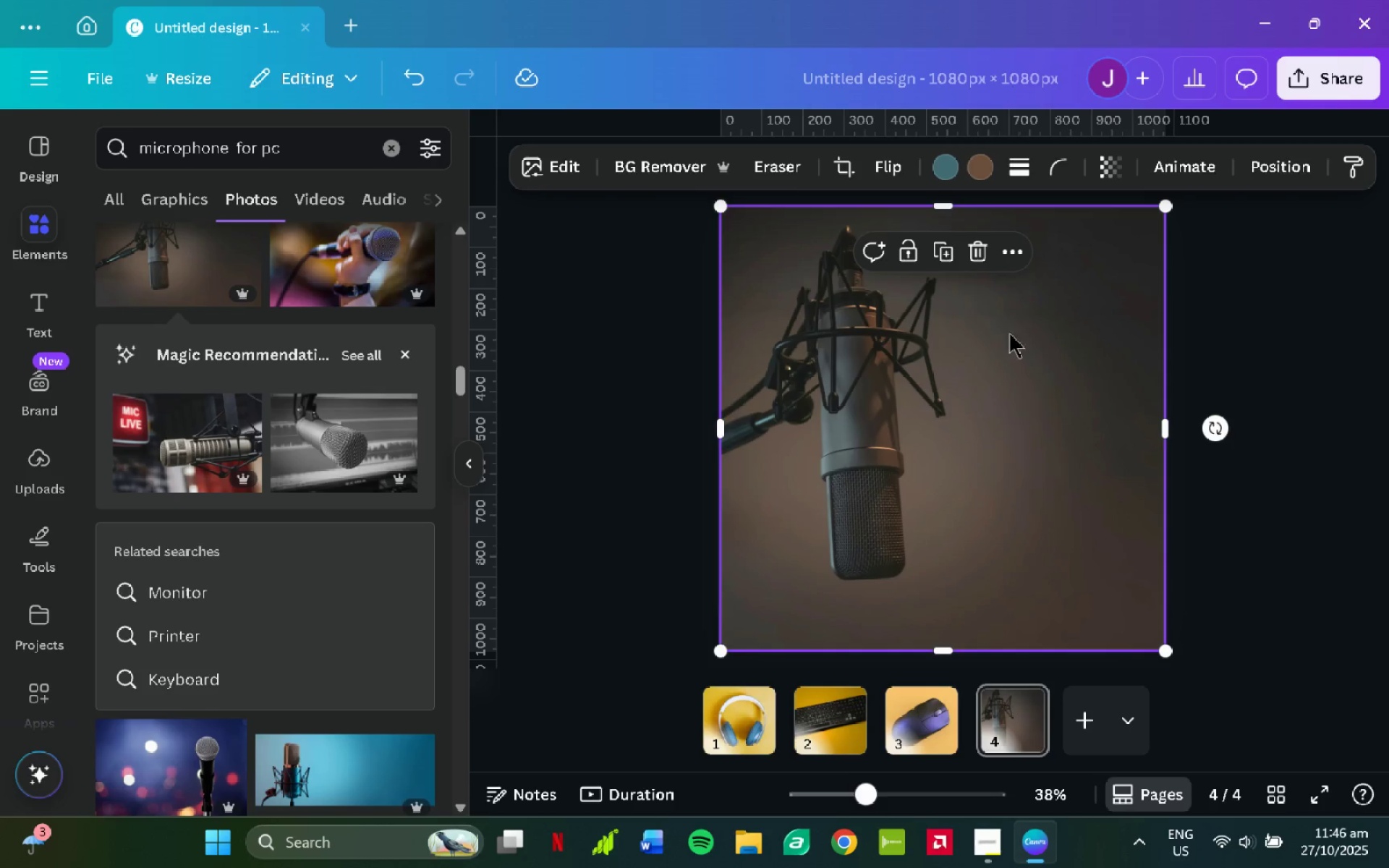 
left_click([974, 162])
 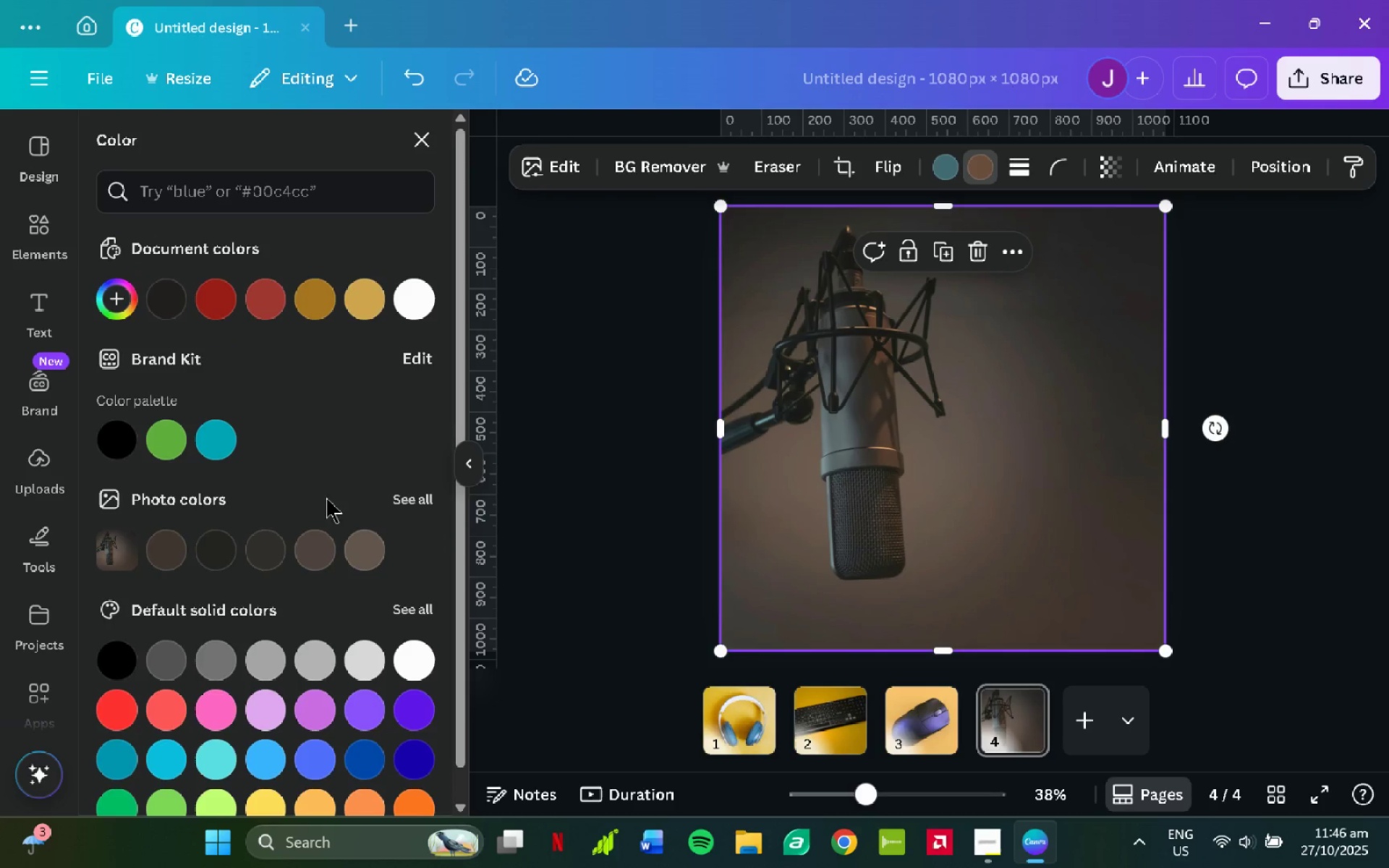 
left_click([353, 308])
 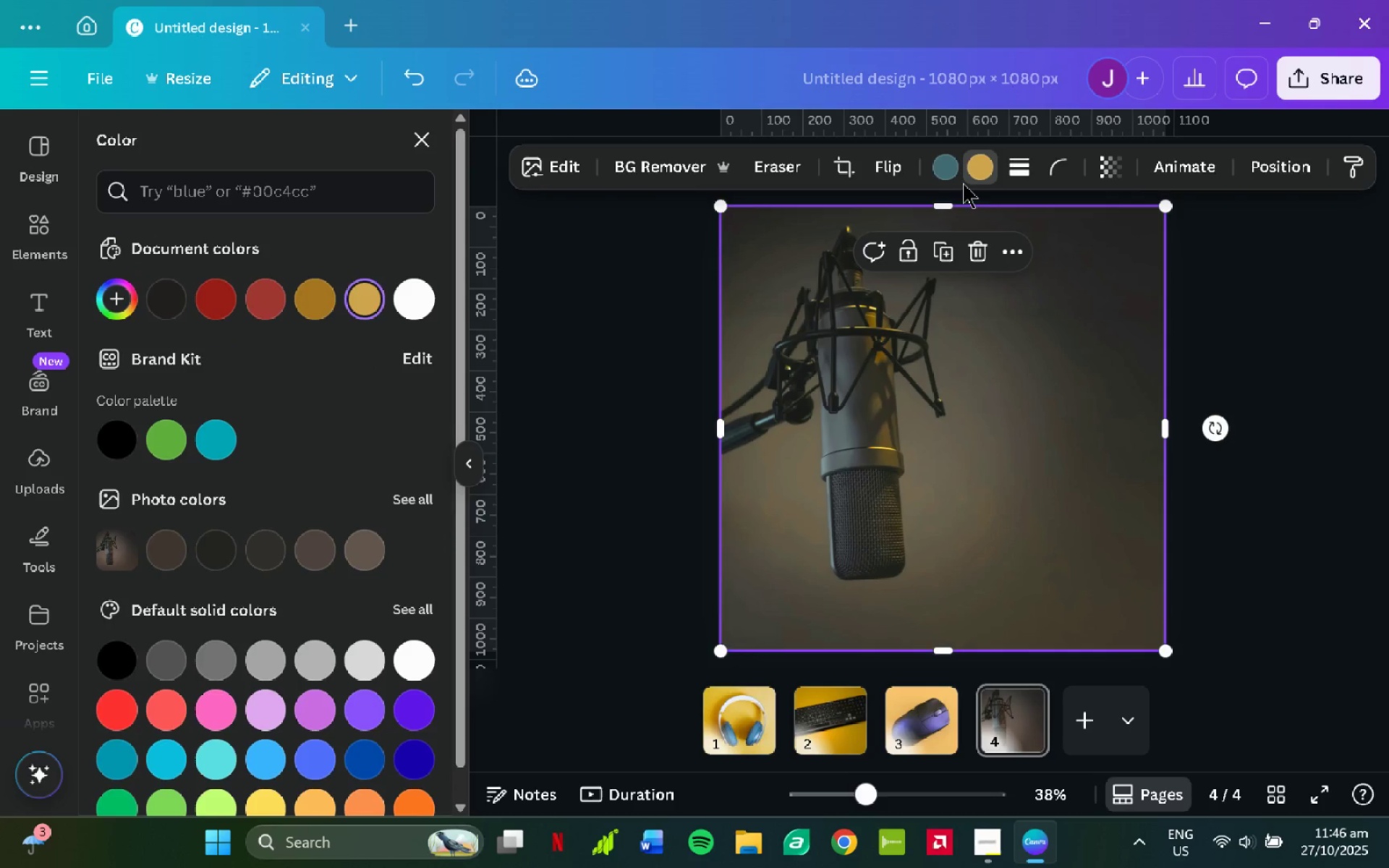 
left_click([955, 169])
 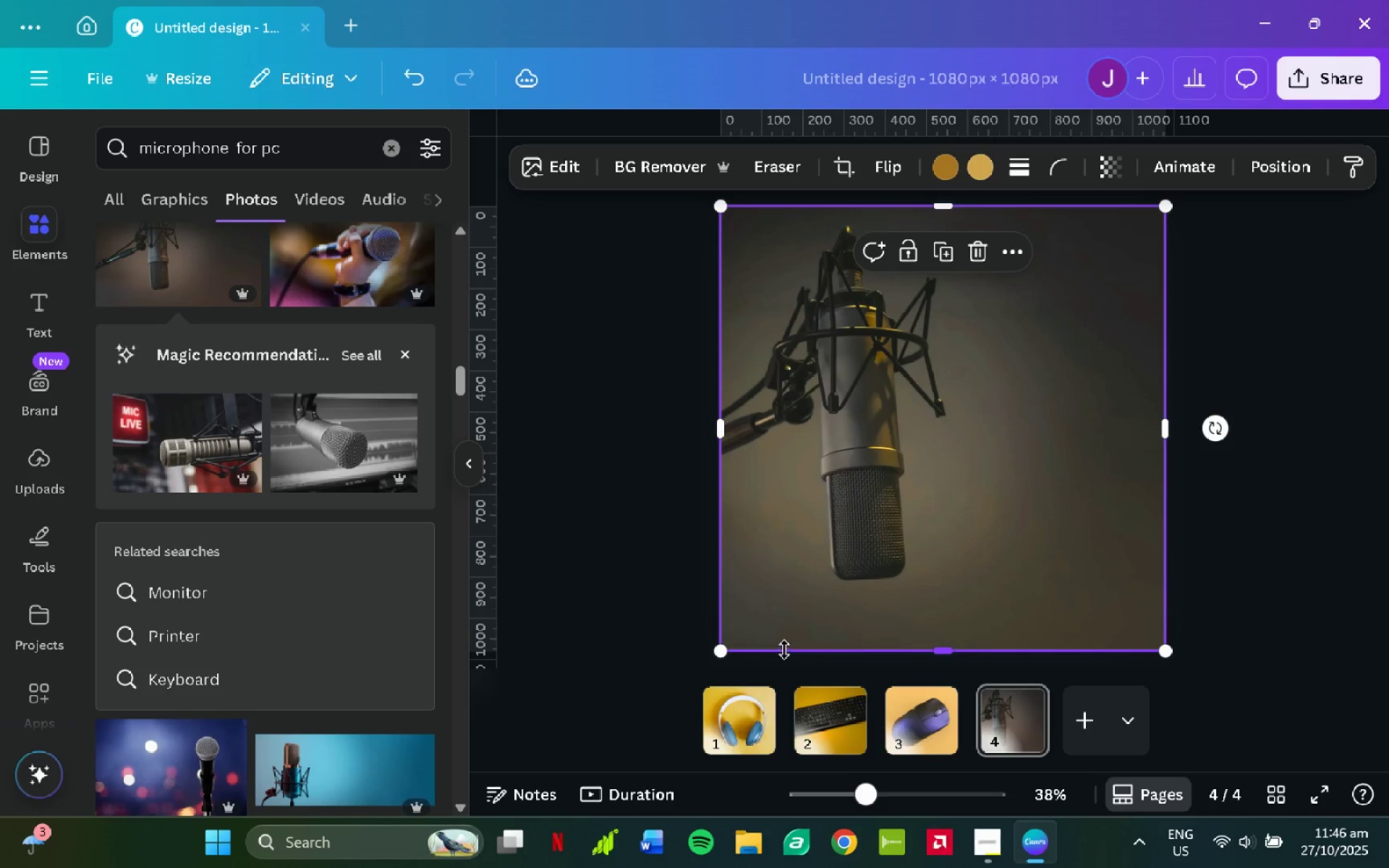 
wait(6.43)
 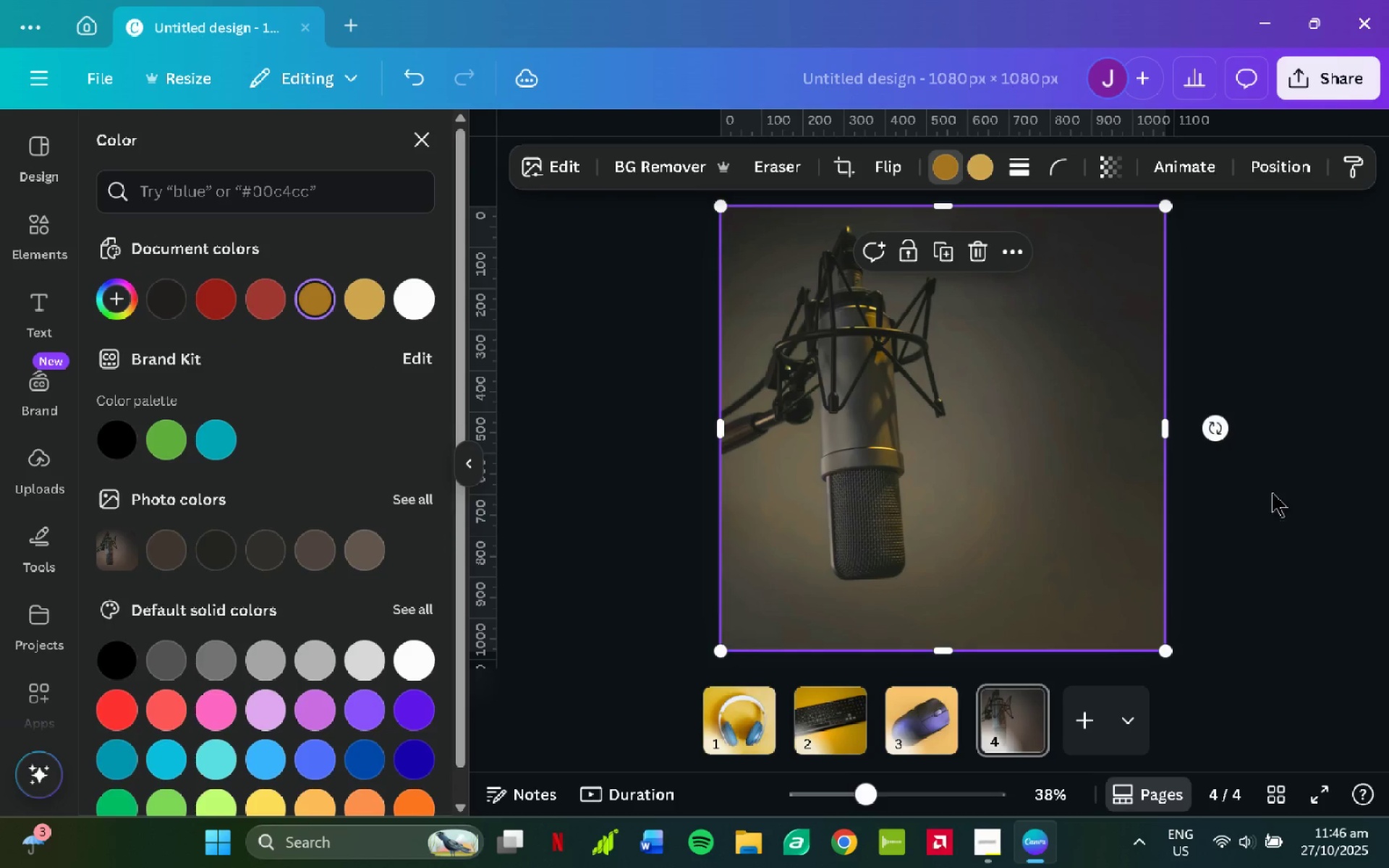 
left_click([569, 161])
 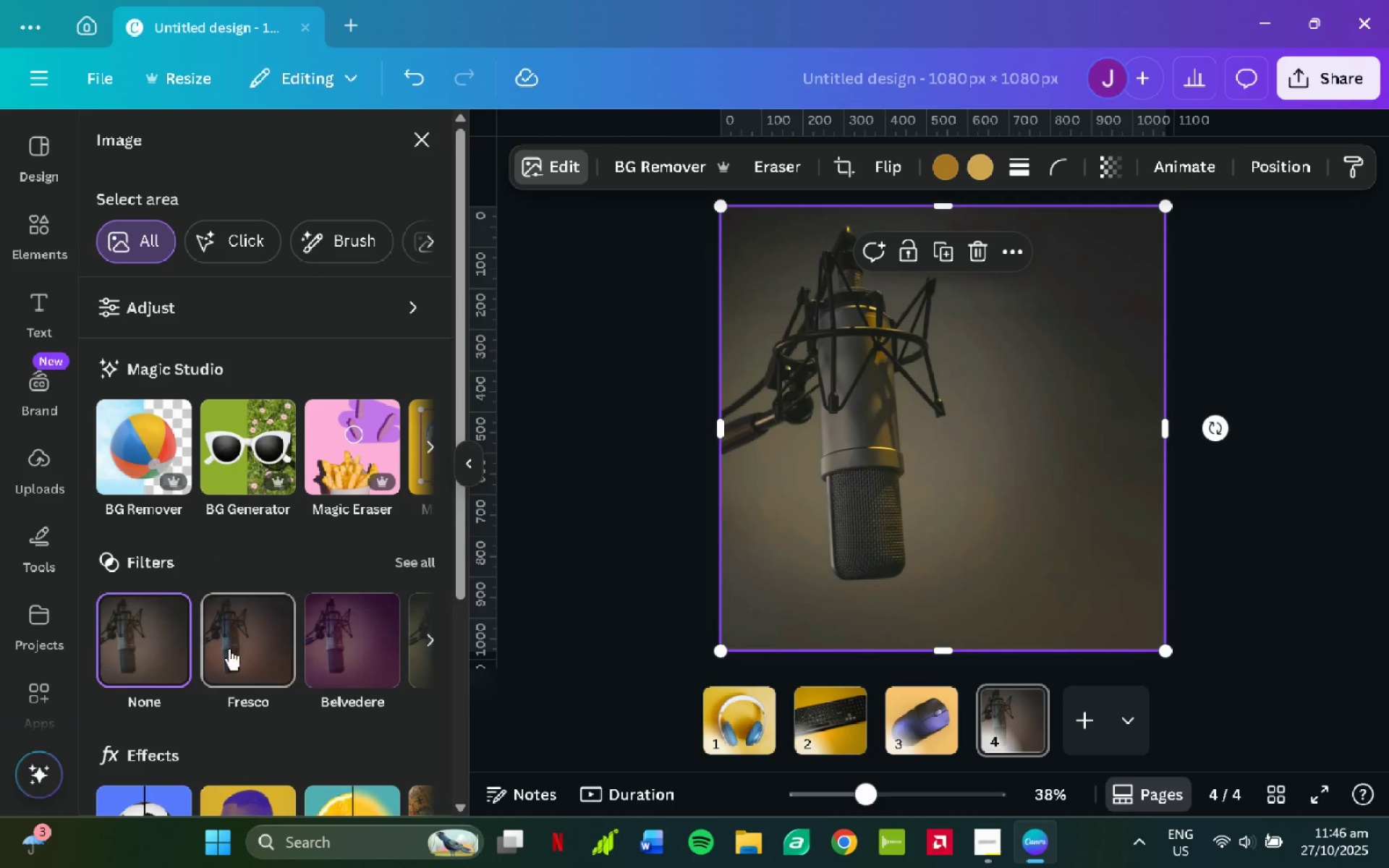 
left_click([234, 658])
 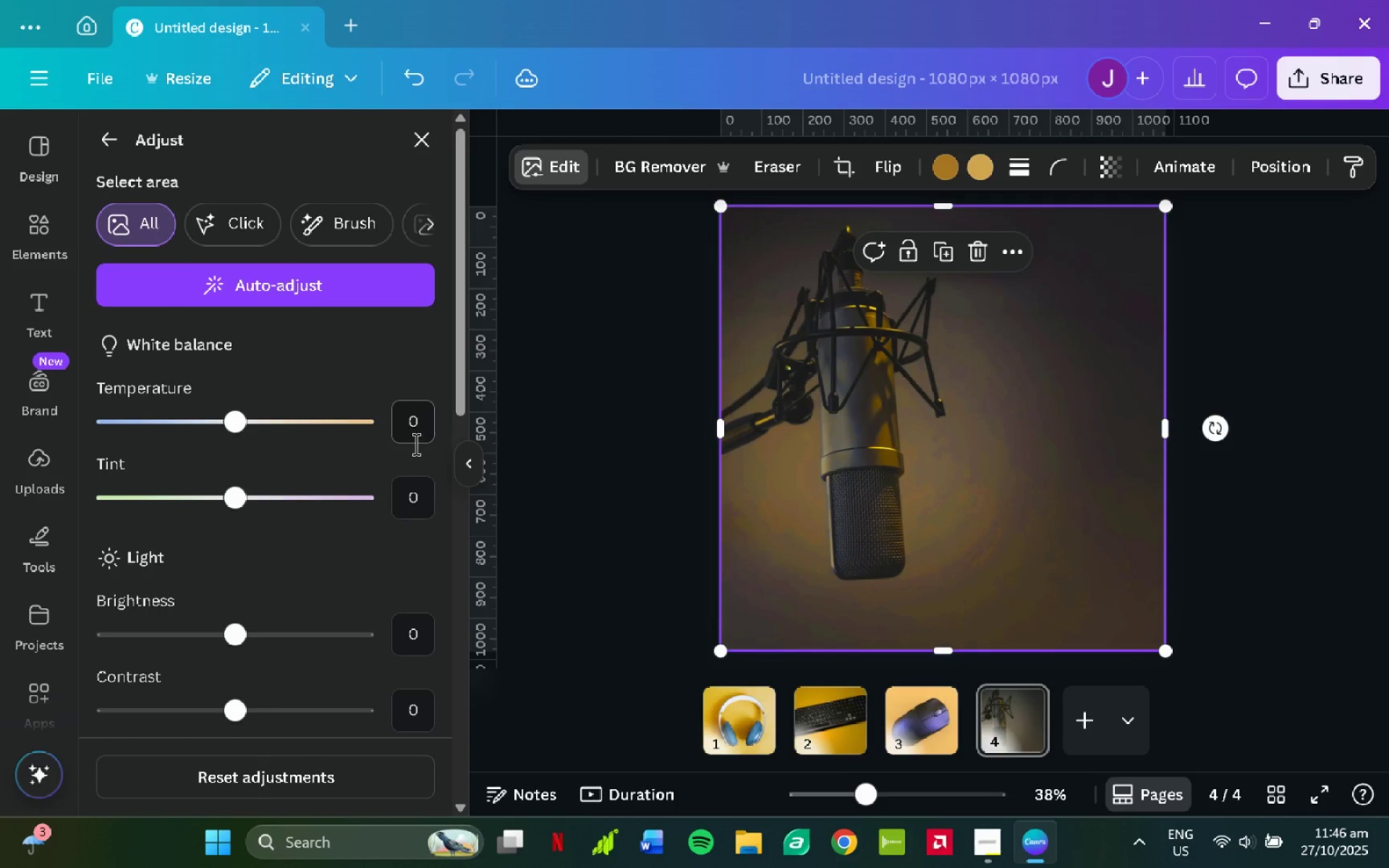 
left_click([422, 626])
 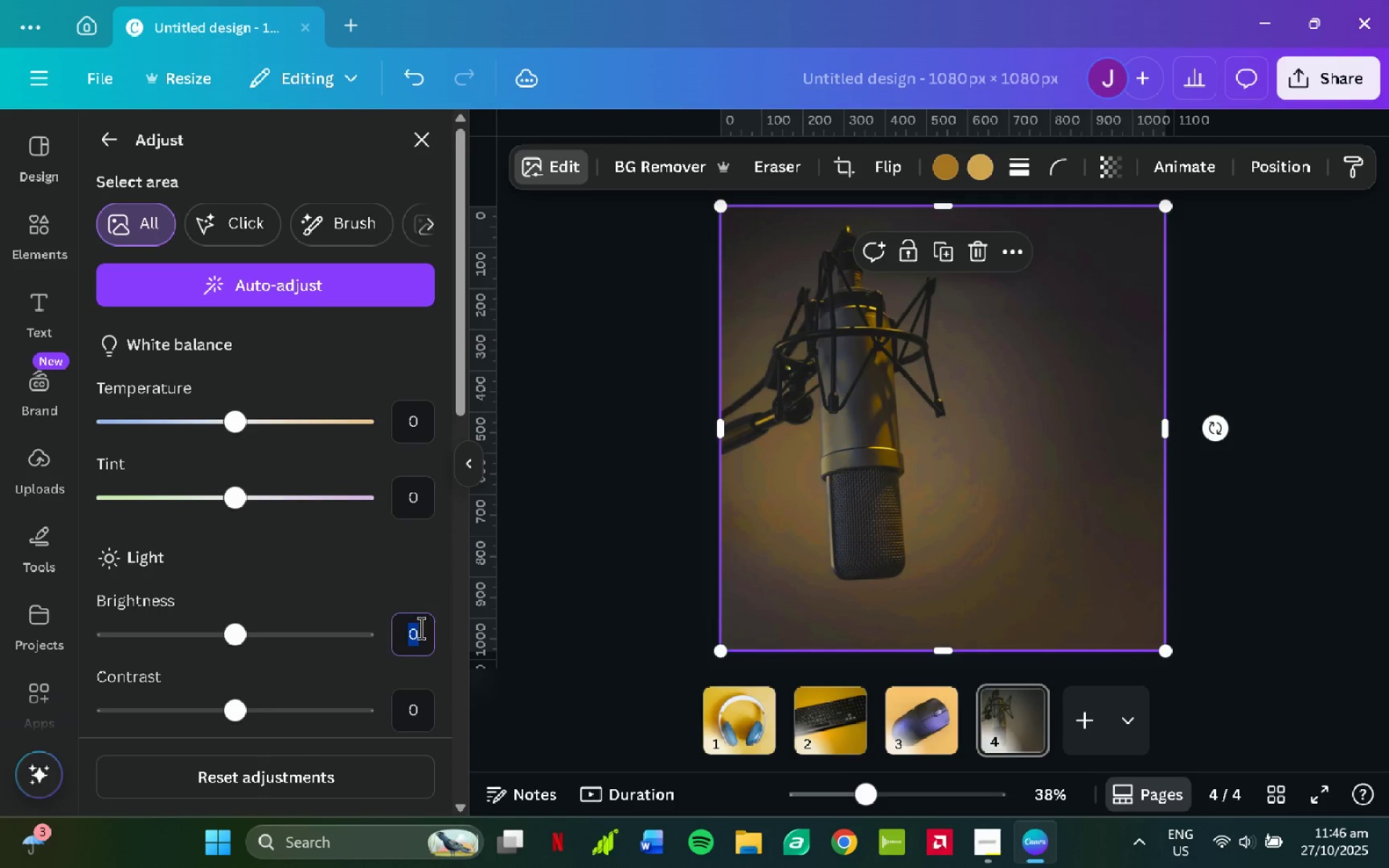 
key(Numpad1)
 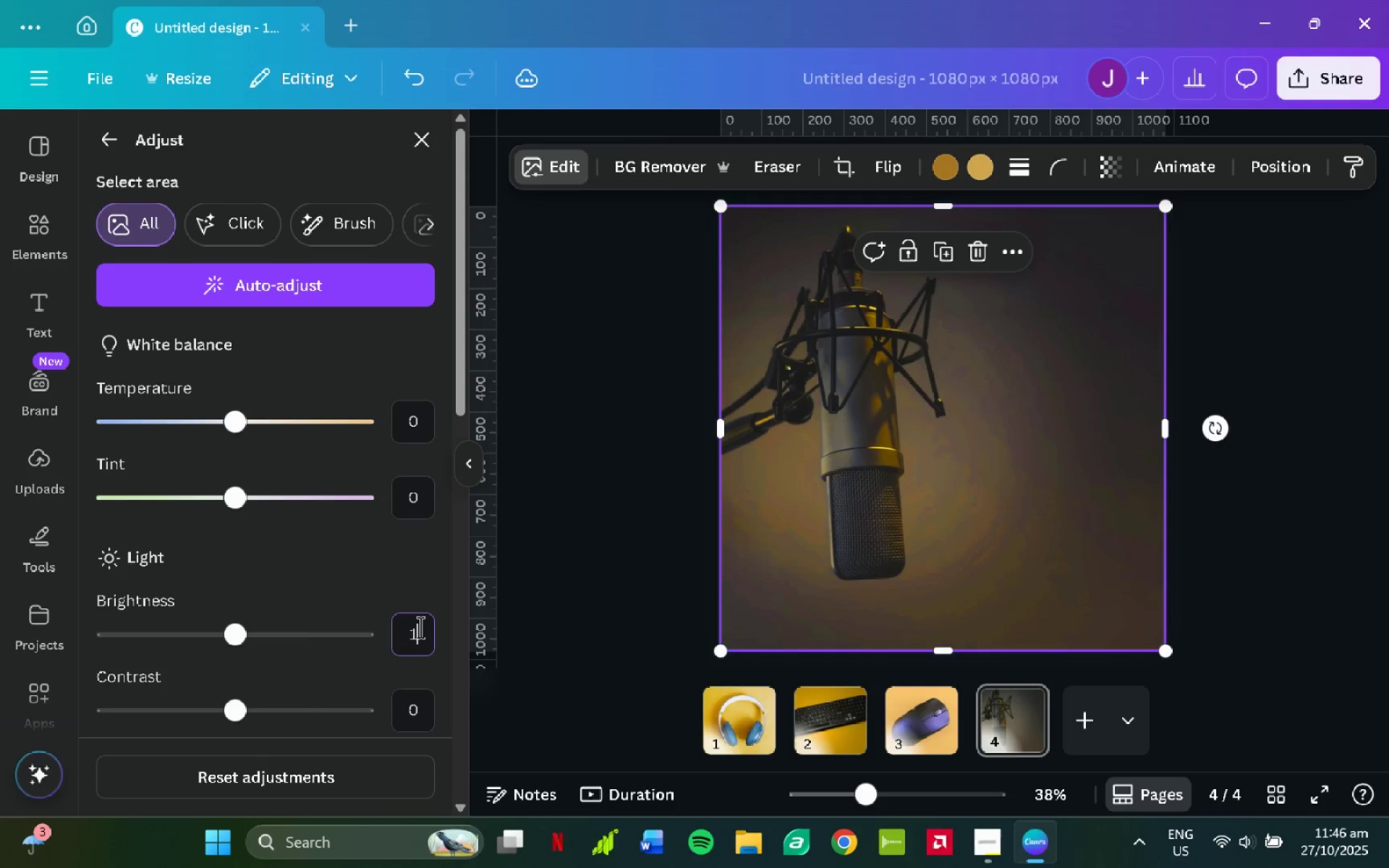 
key(Numpad5)
 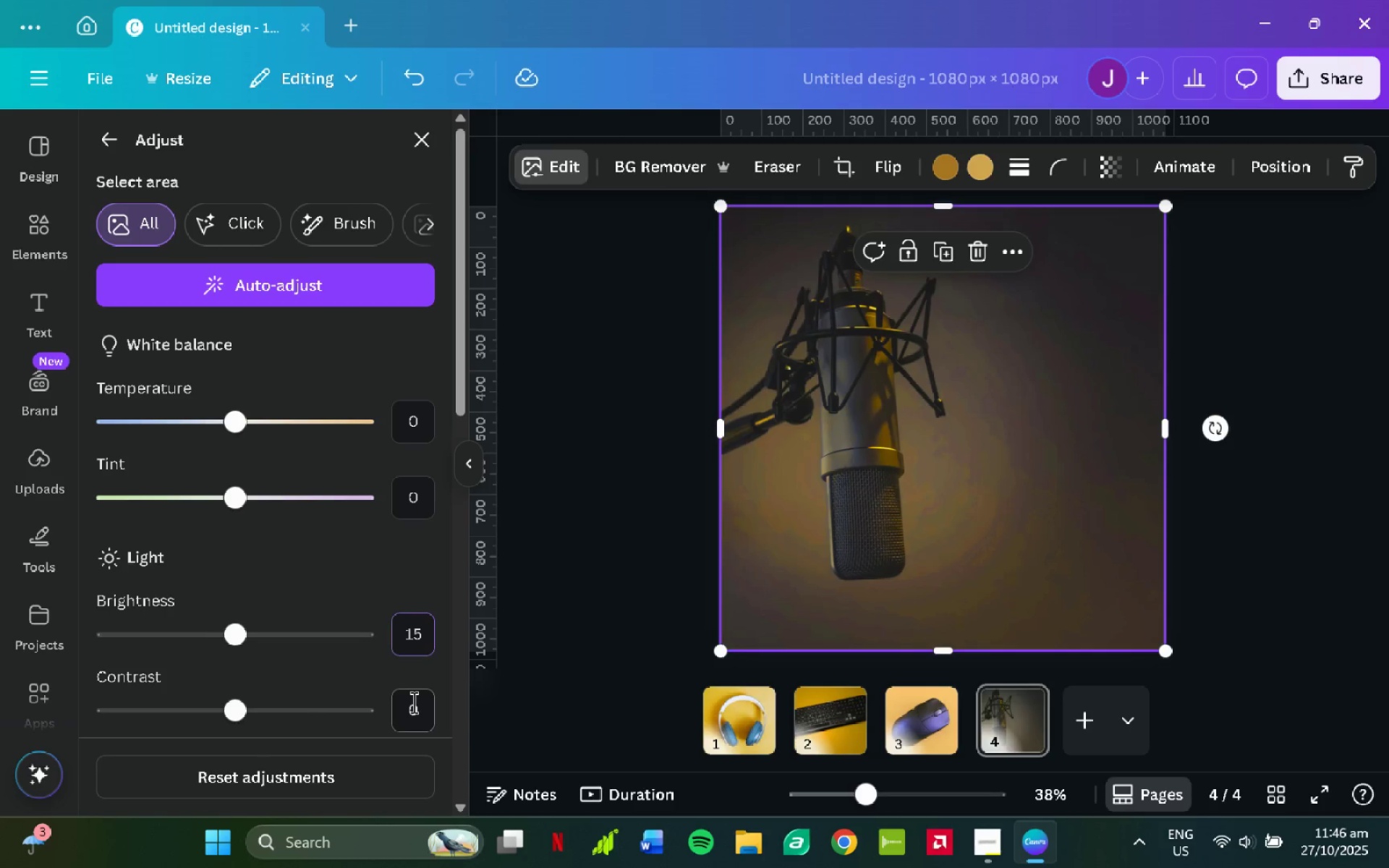 
key(Numpad1)
 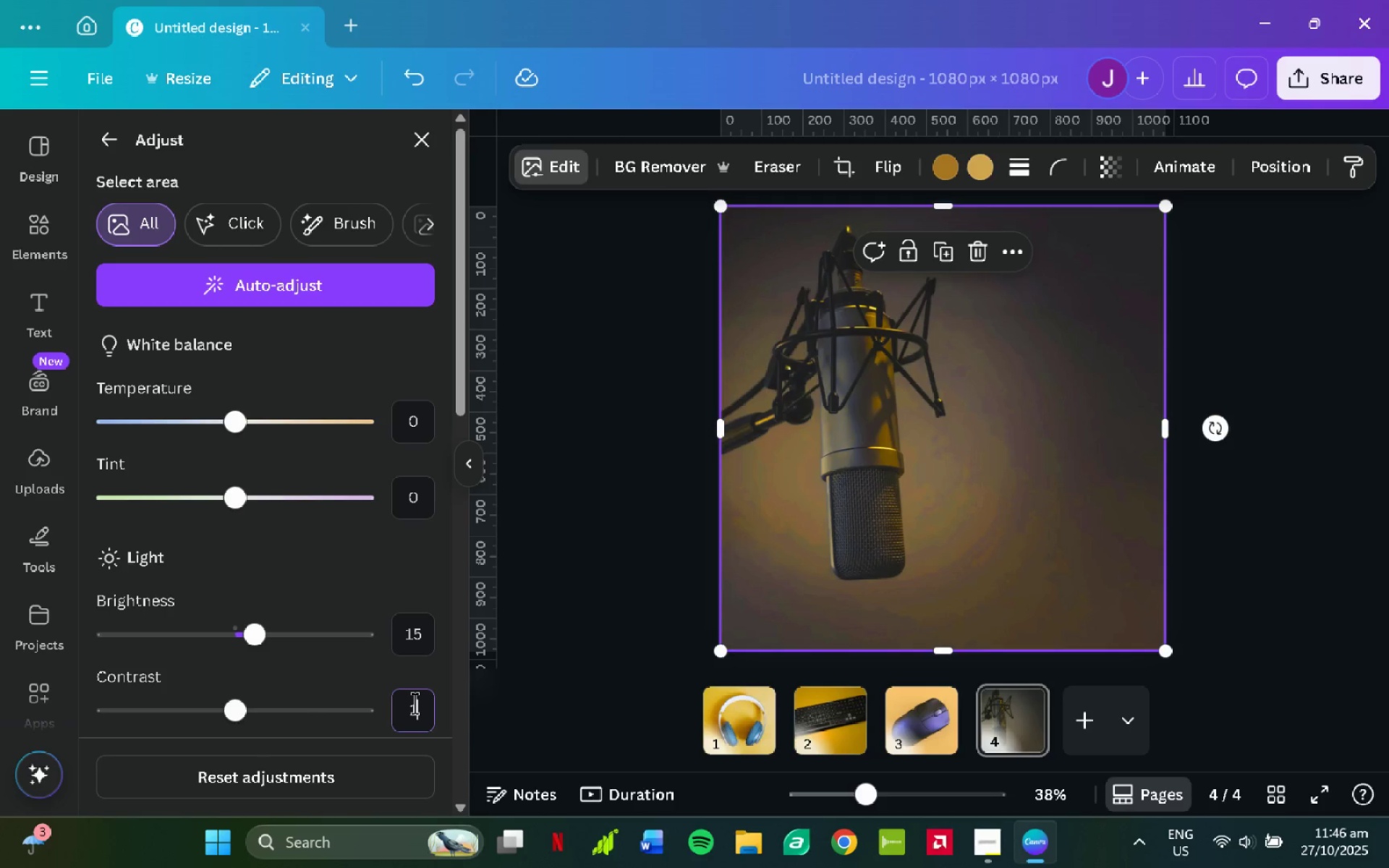 
key(Numpad0)
 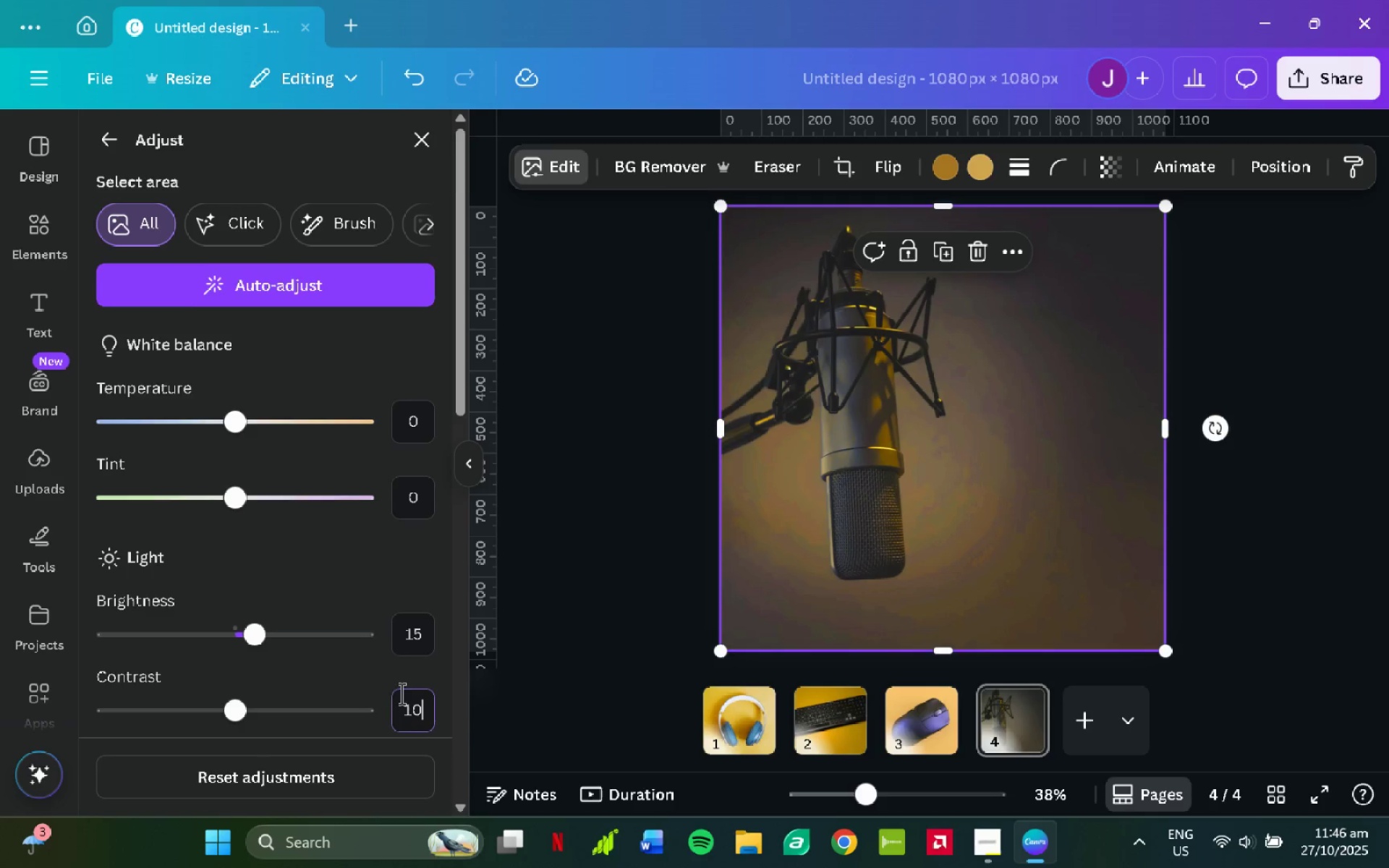 
scroll: coordinate [395, 685], scroll_direction: down, amount: 5.0
 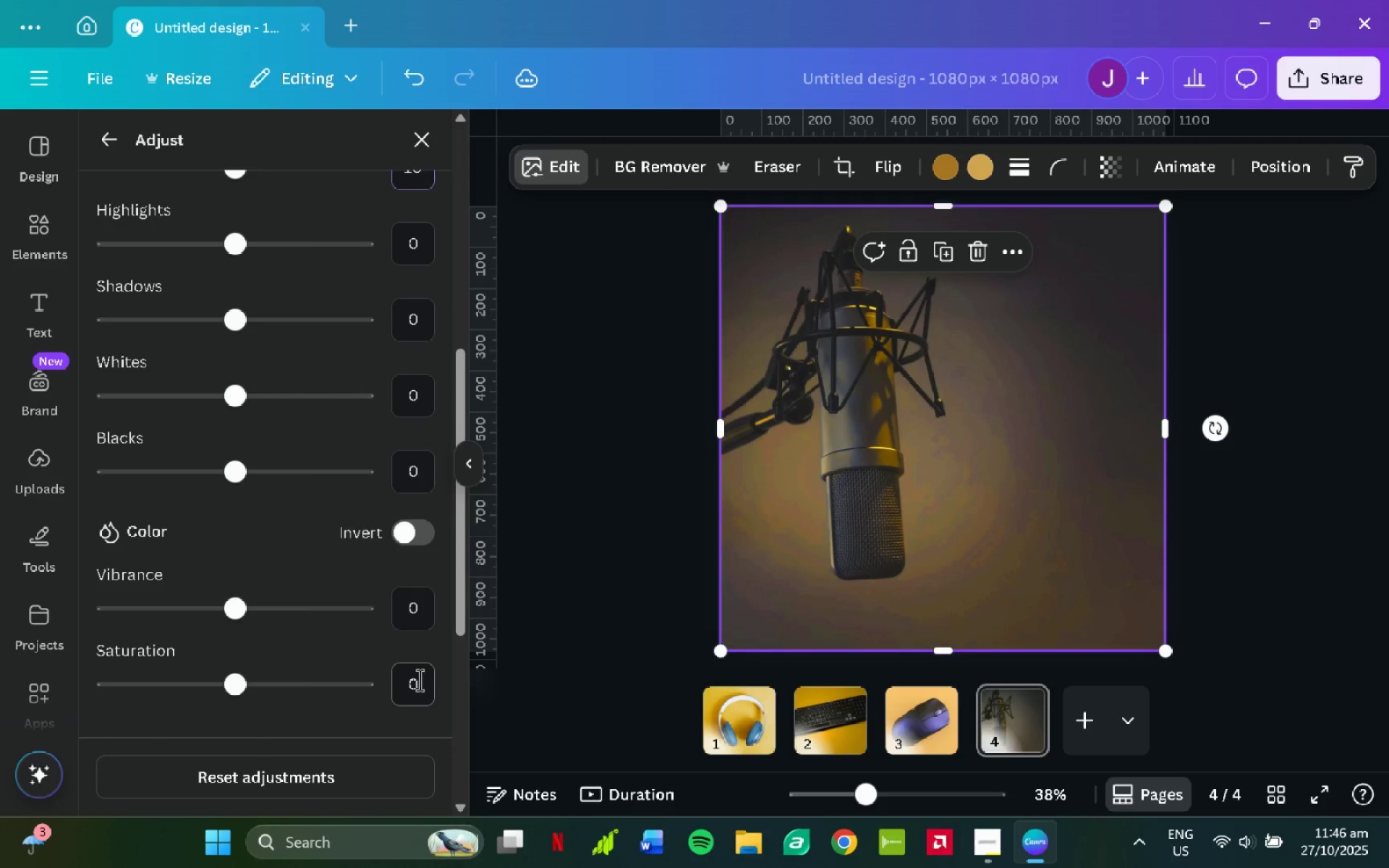 
left_click([422, 684])
 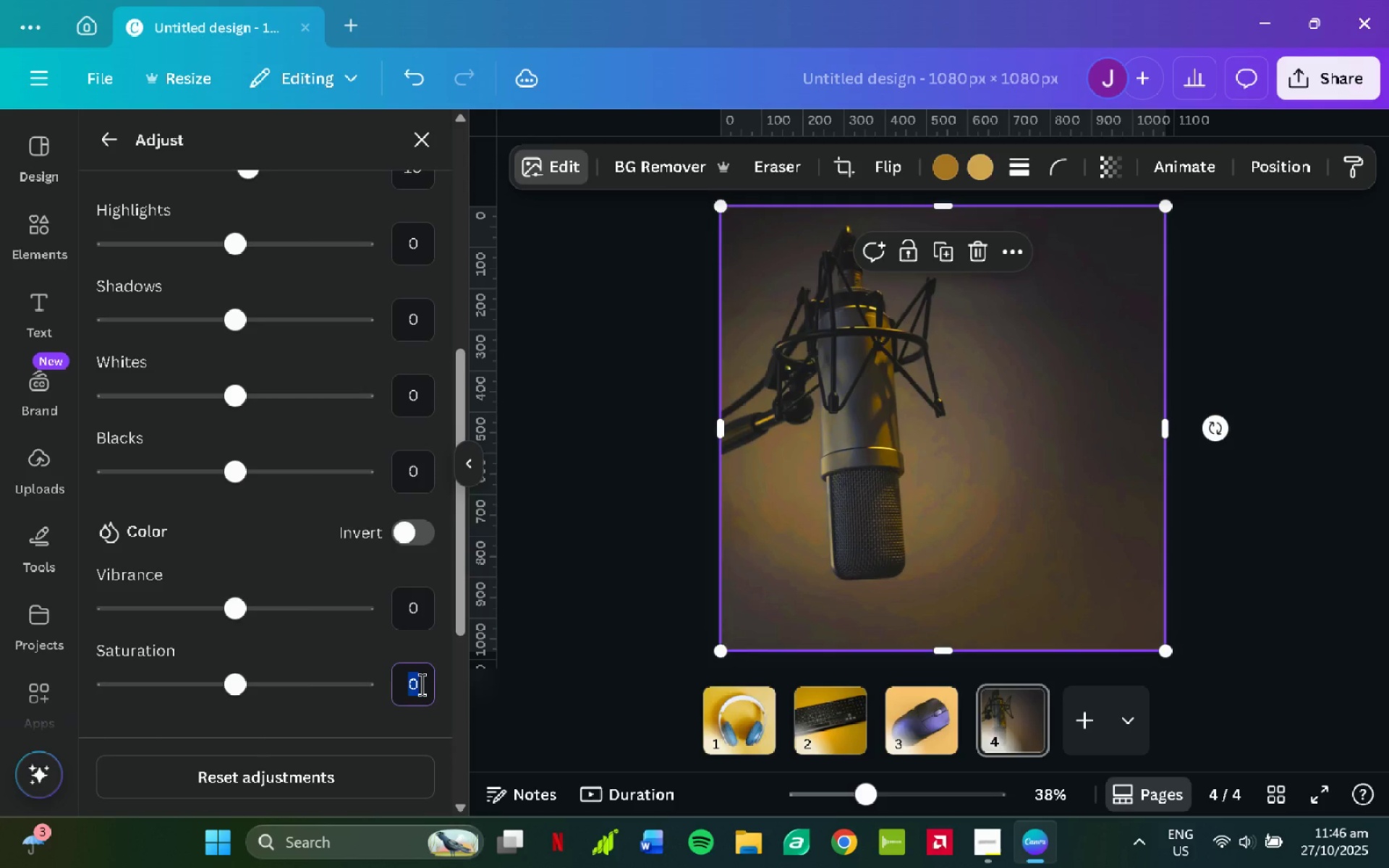 
key(Numpad5)
 